 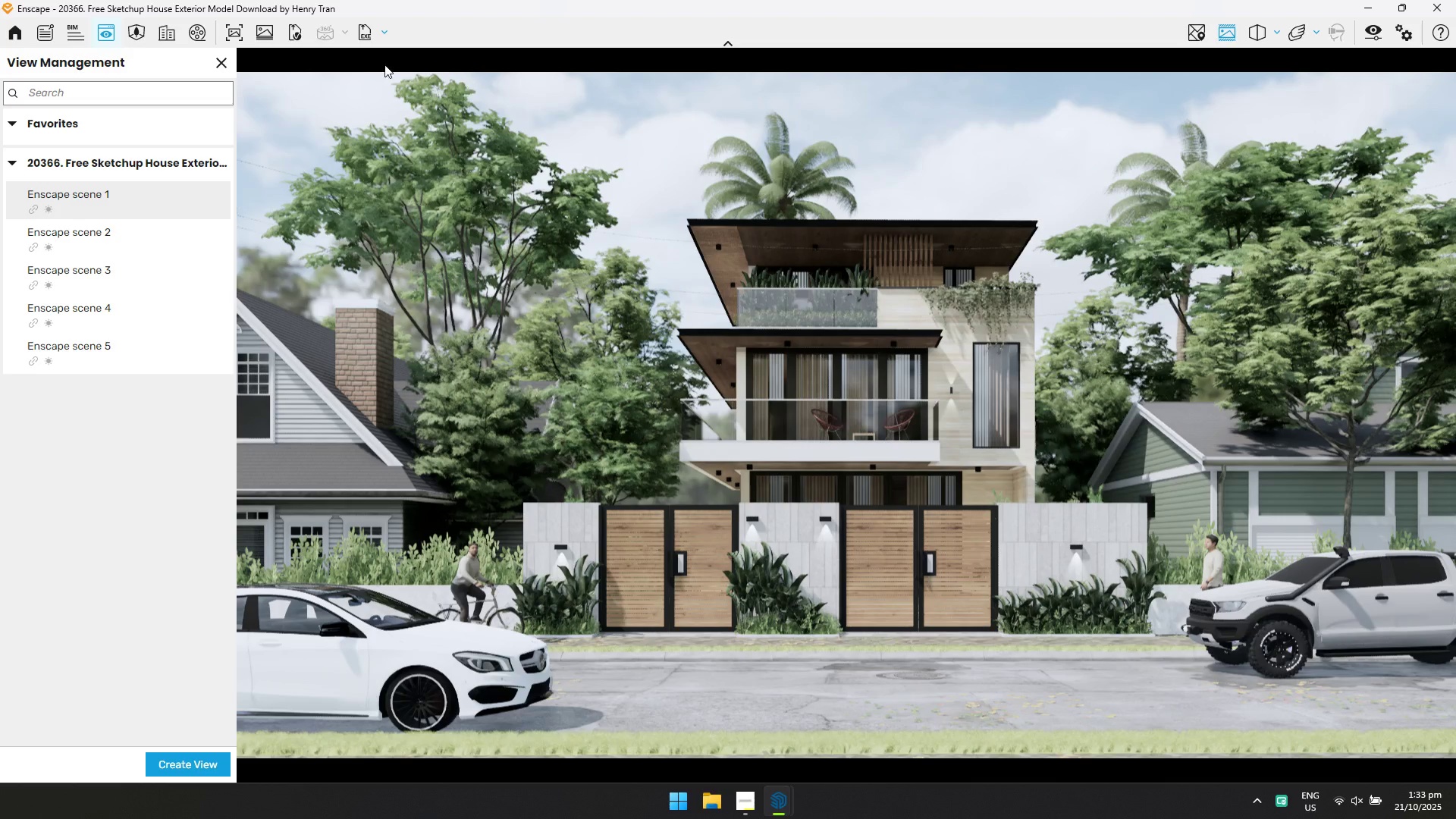 
left_click([234, 33])
 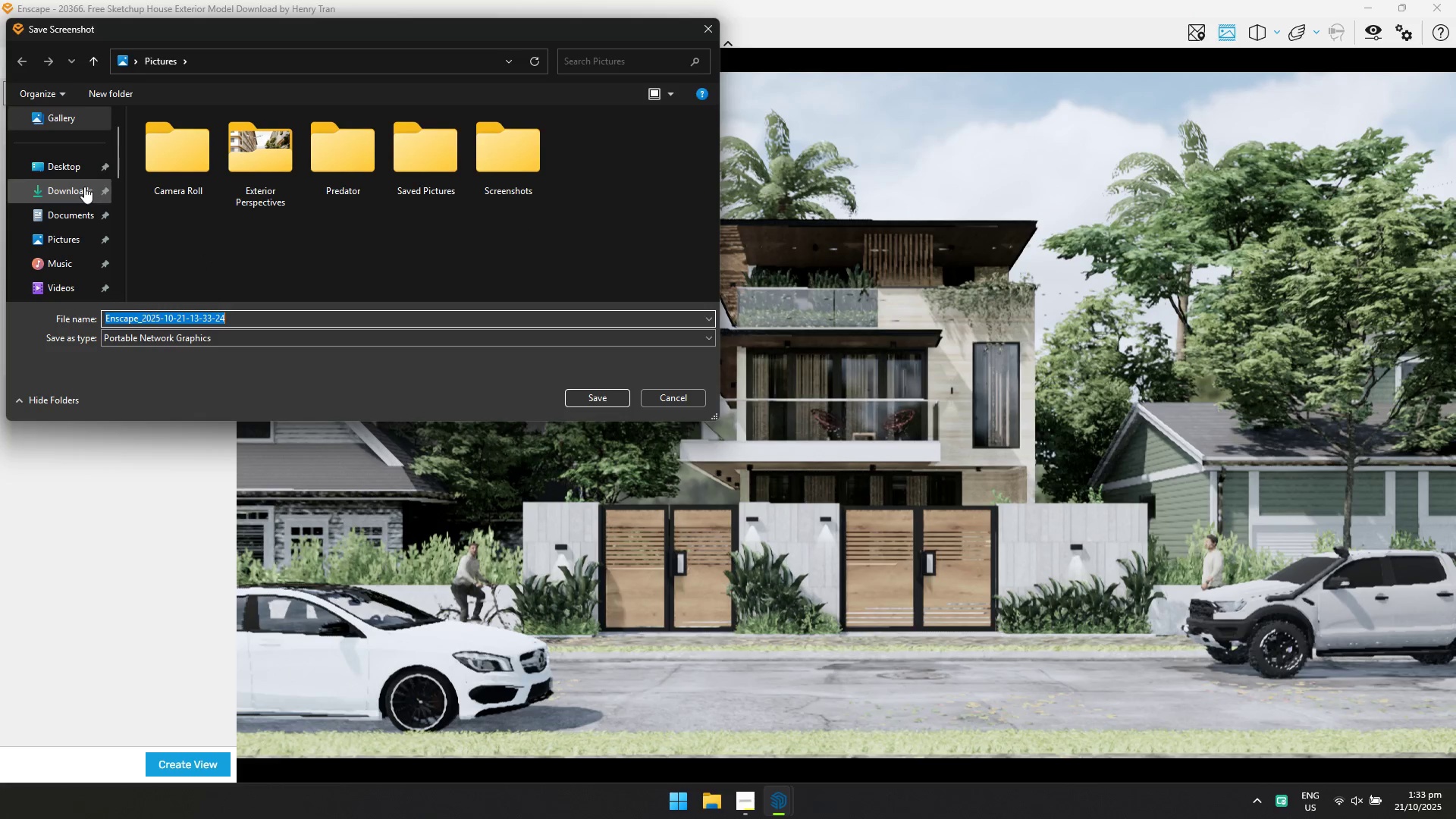 
double_click([206, 199])
 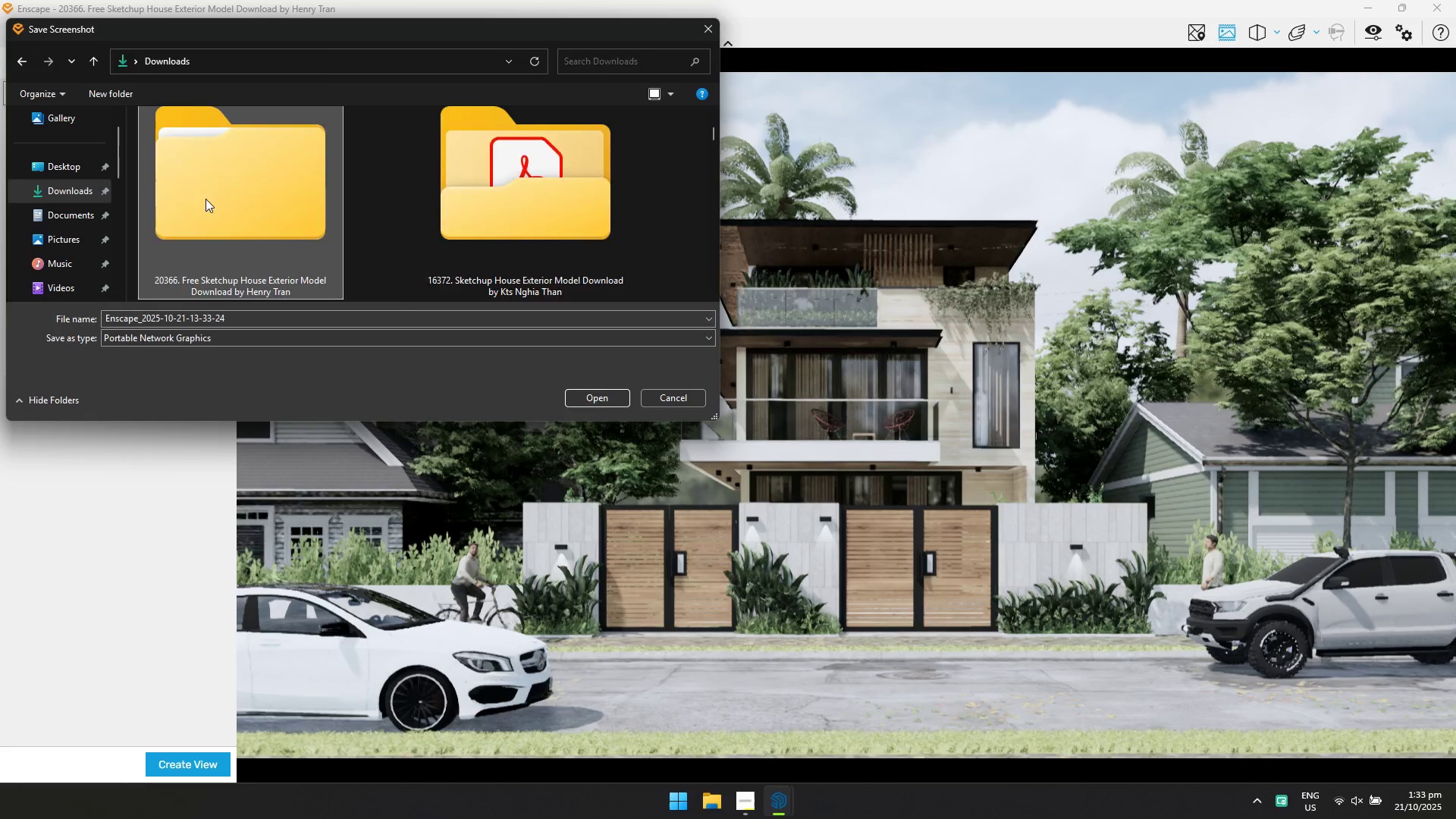 
triple_click([206, 199])
 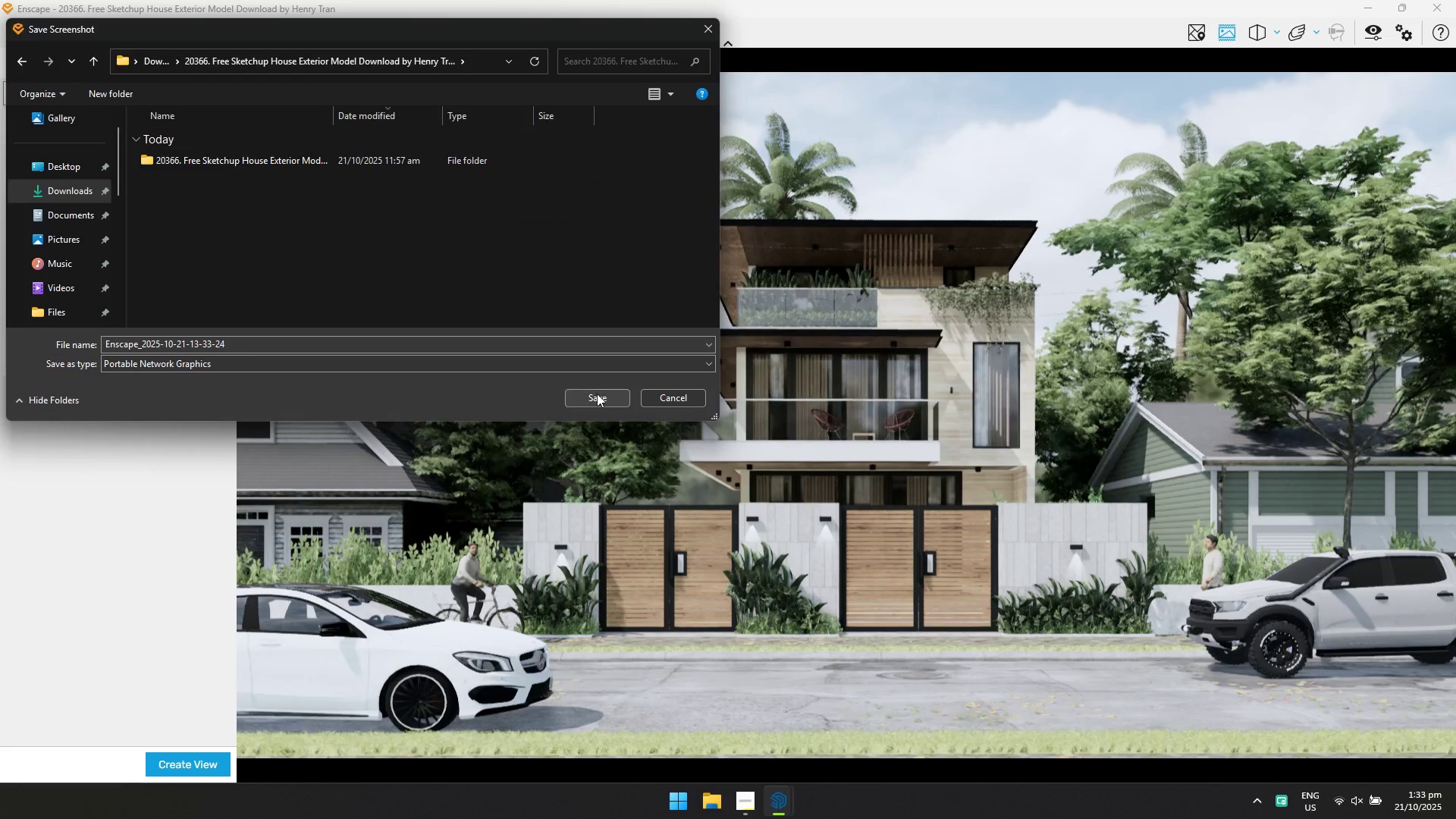 
left_click([598, 394])
 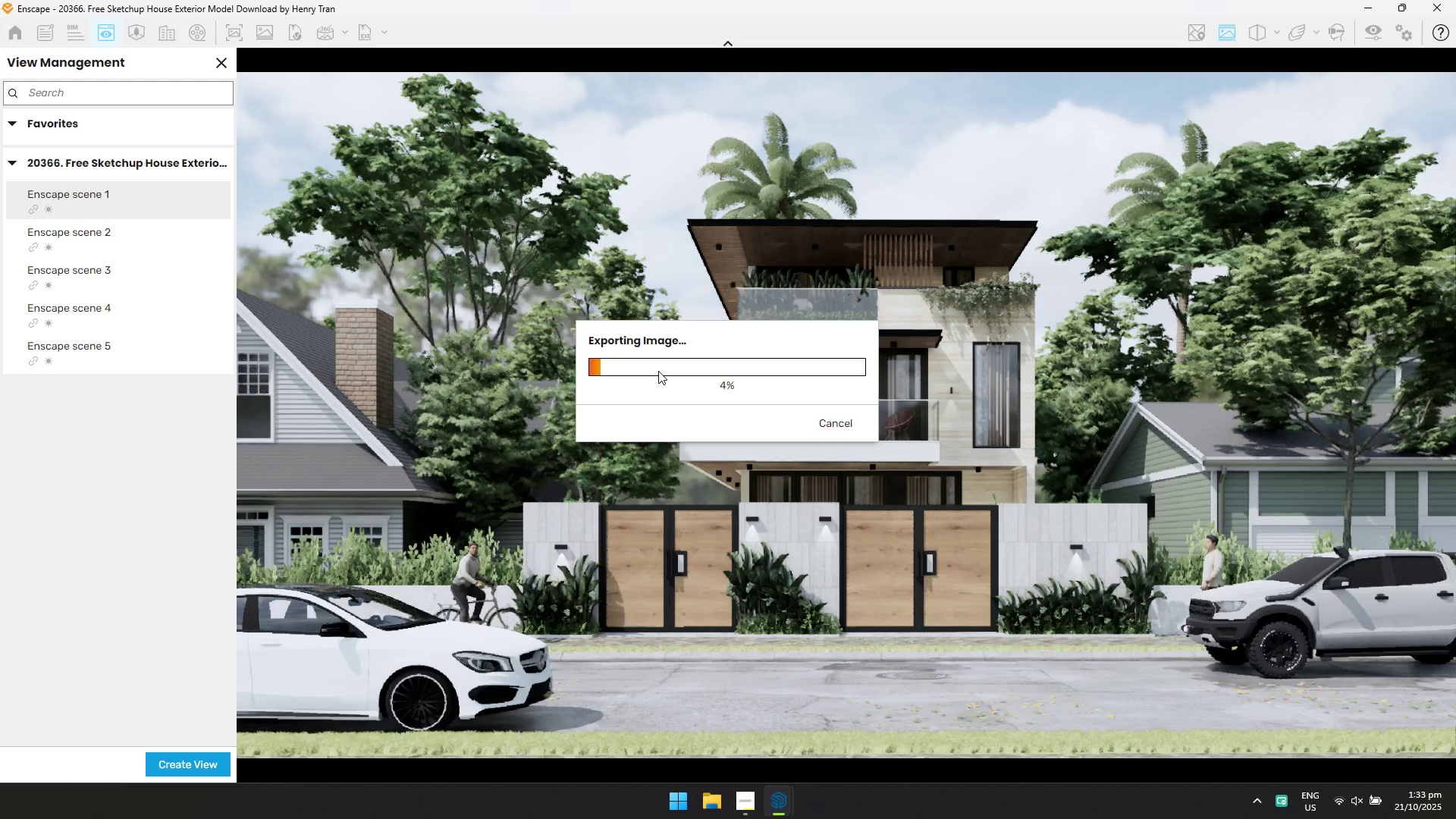 
wait(15.07)
 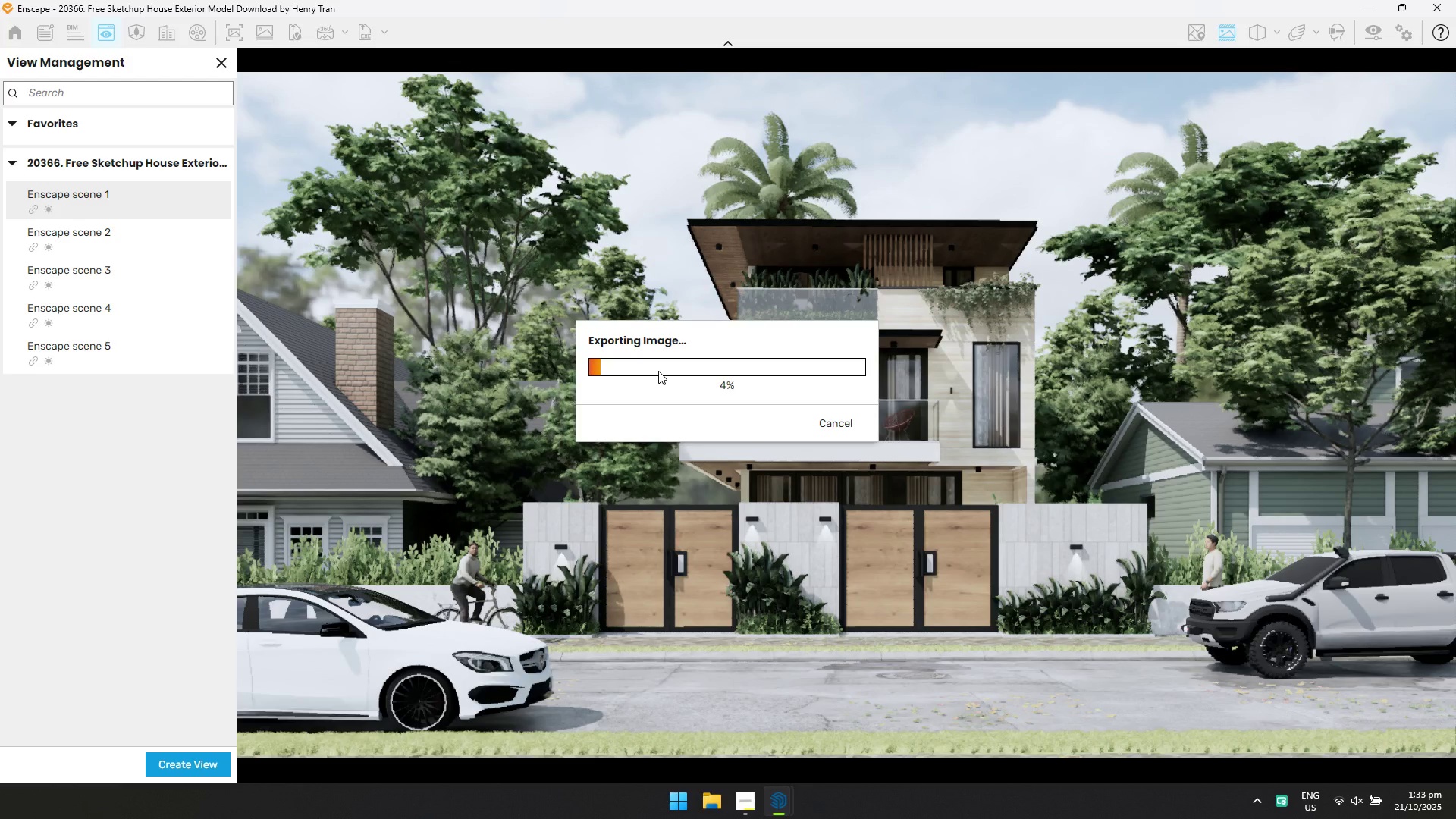 
left_click([745, 740])
 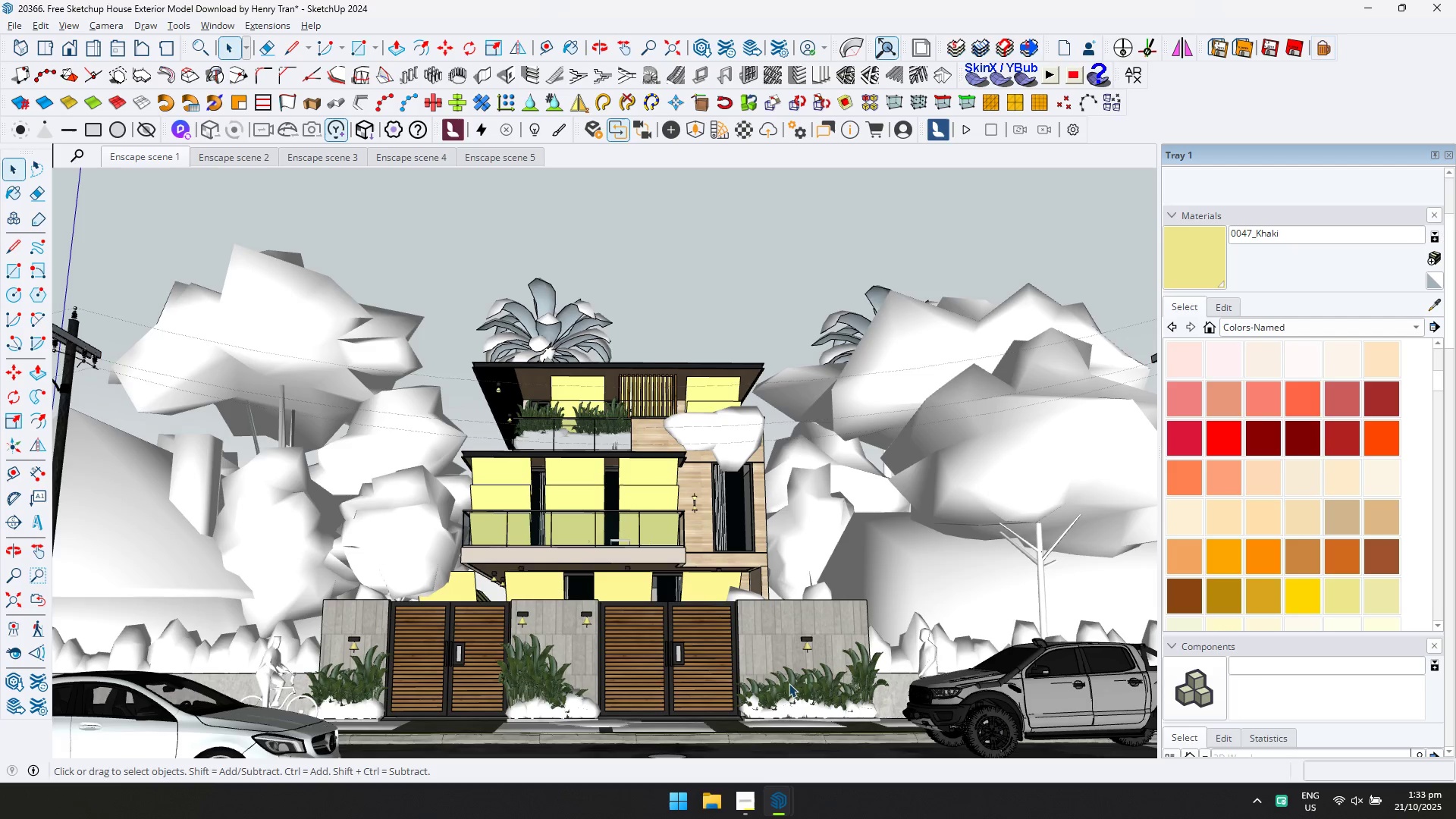 
key(Alt+AltLeft)
 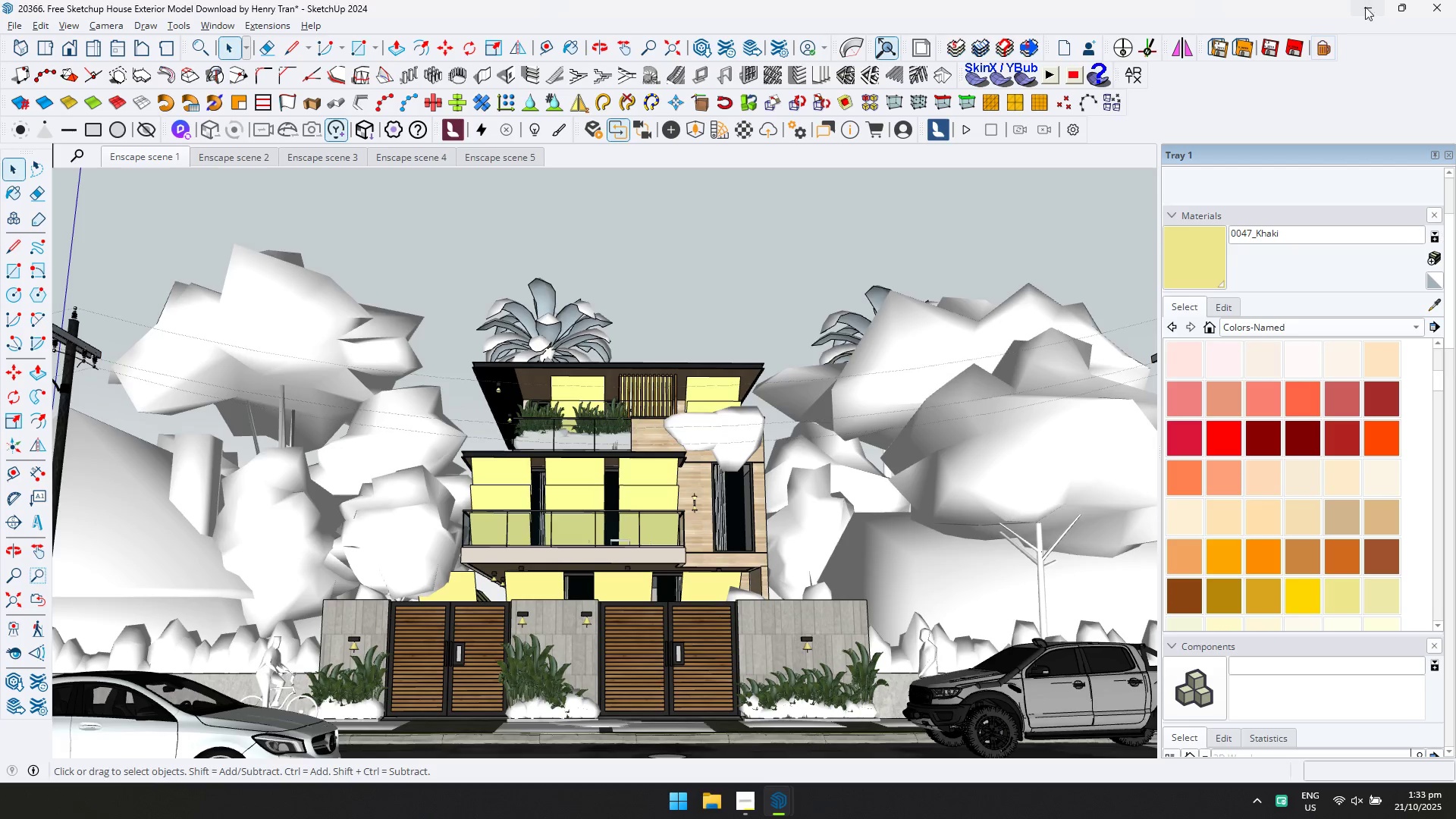 
key(Alt+Tab)
 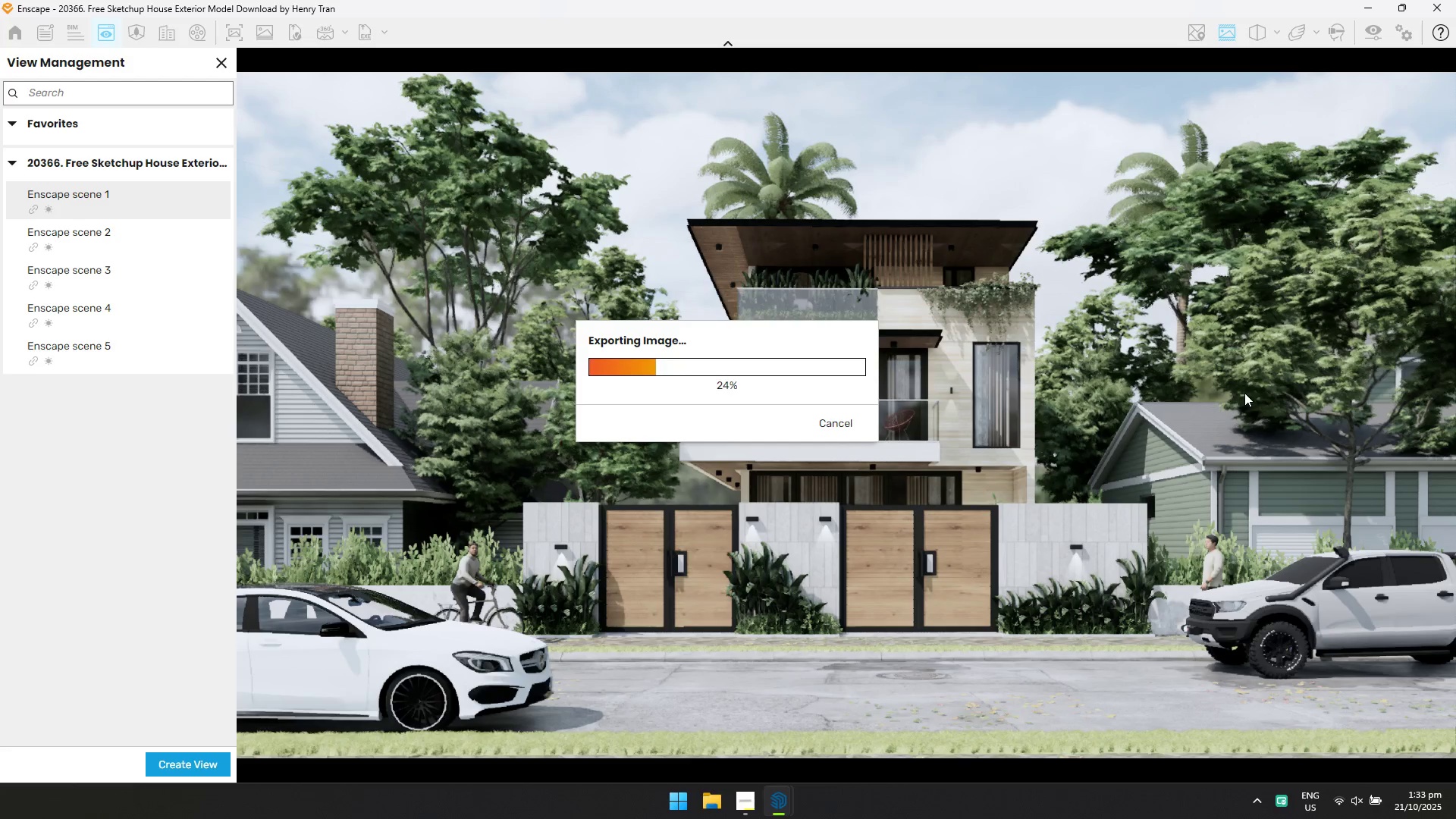 
wait(11.81)
 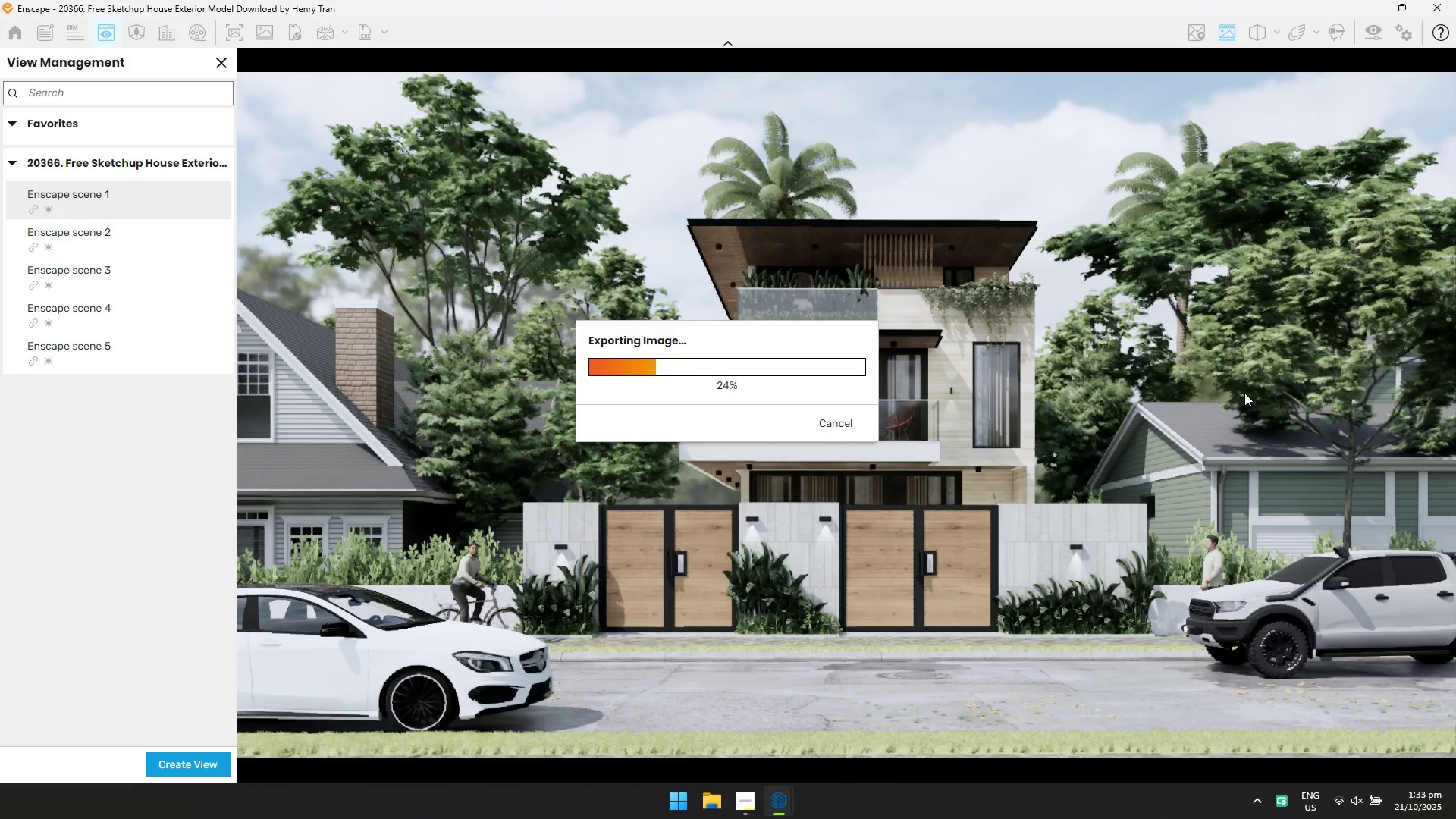 
key(Alt+AltLeft)
 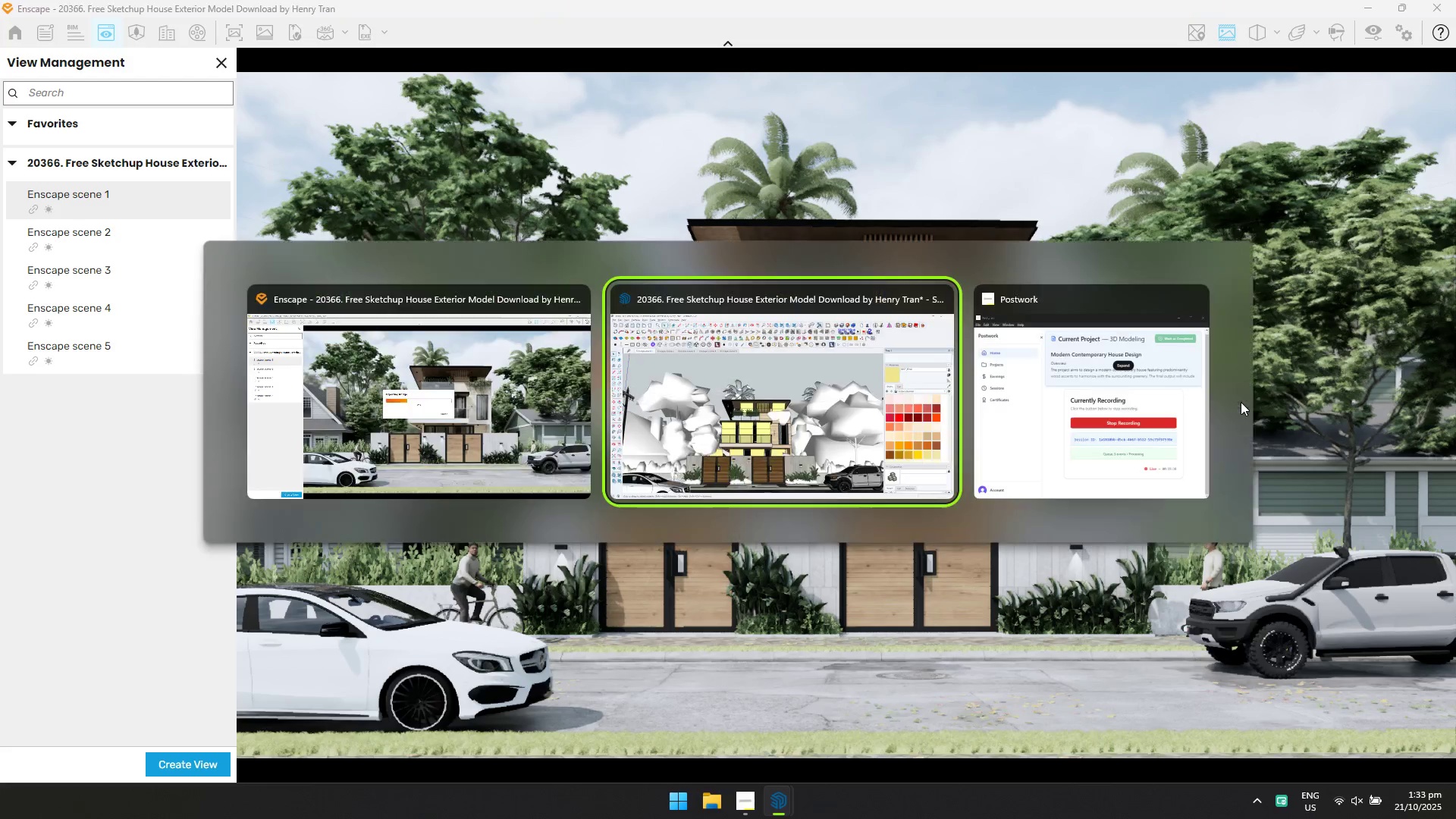 
key(Alt+Tab)
 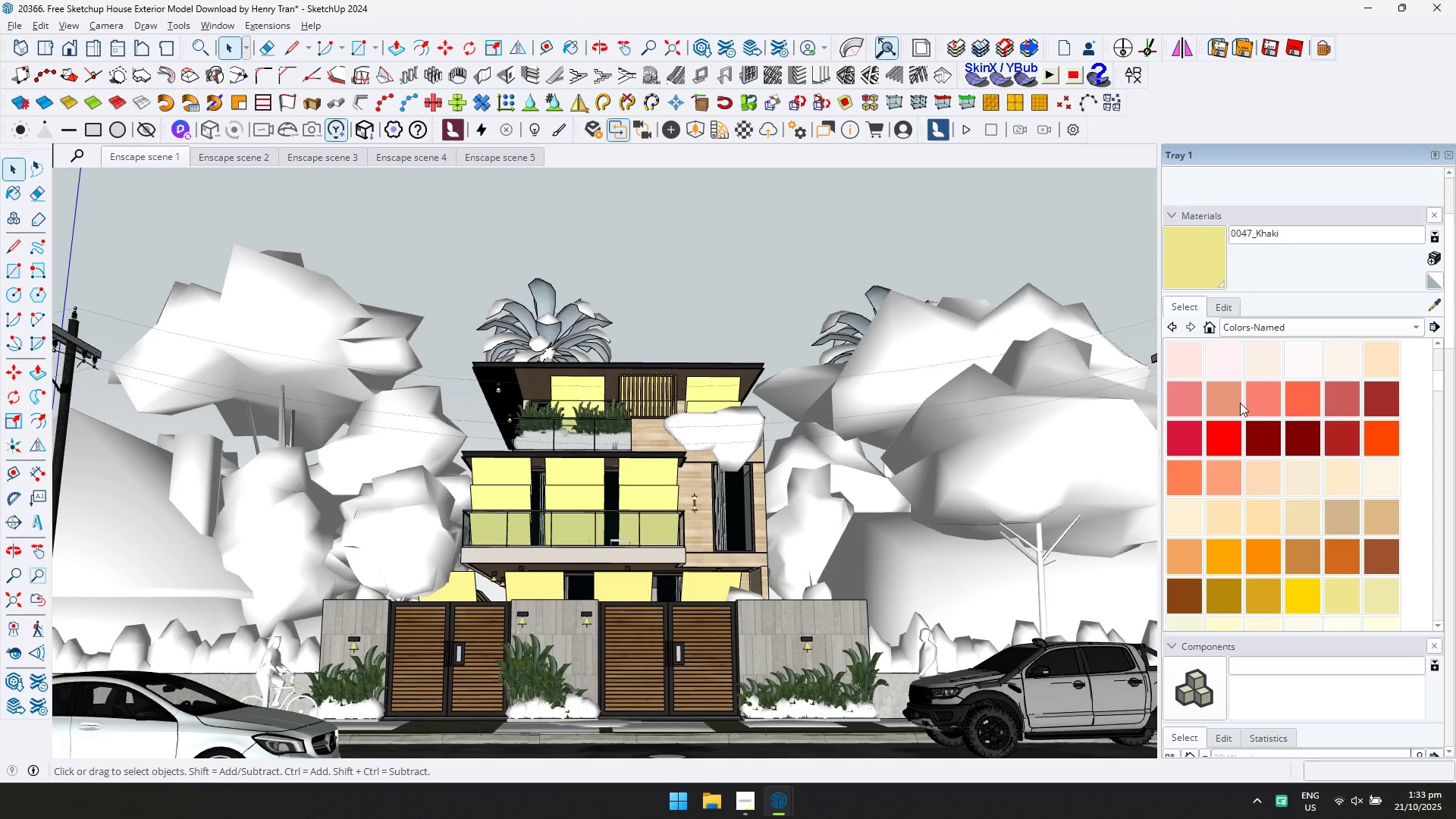 
key(Alt+AltLeft)
 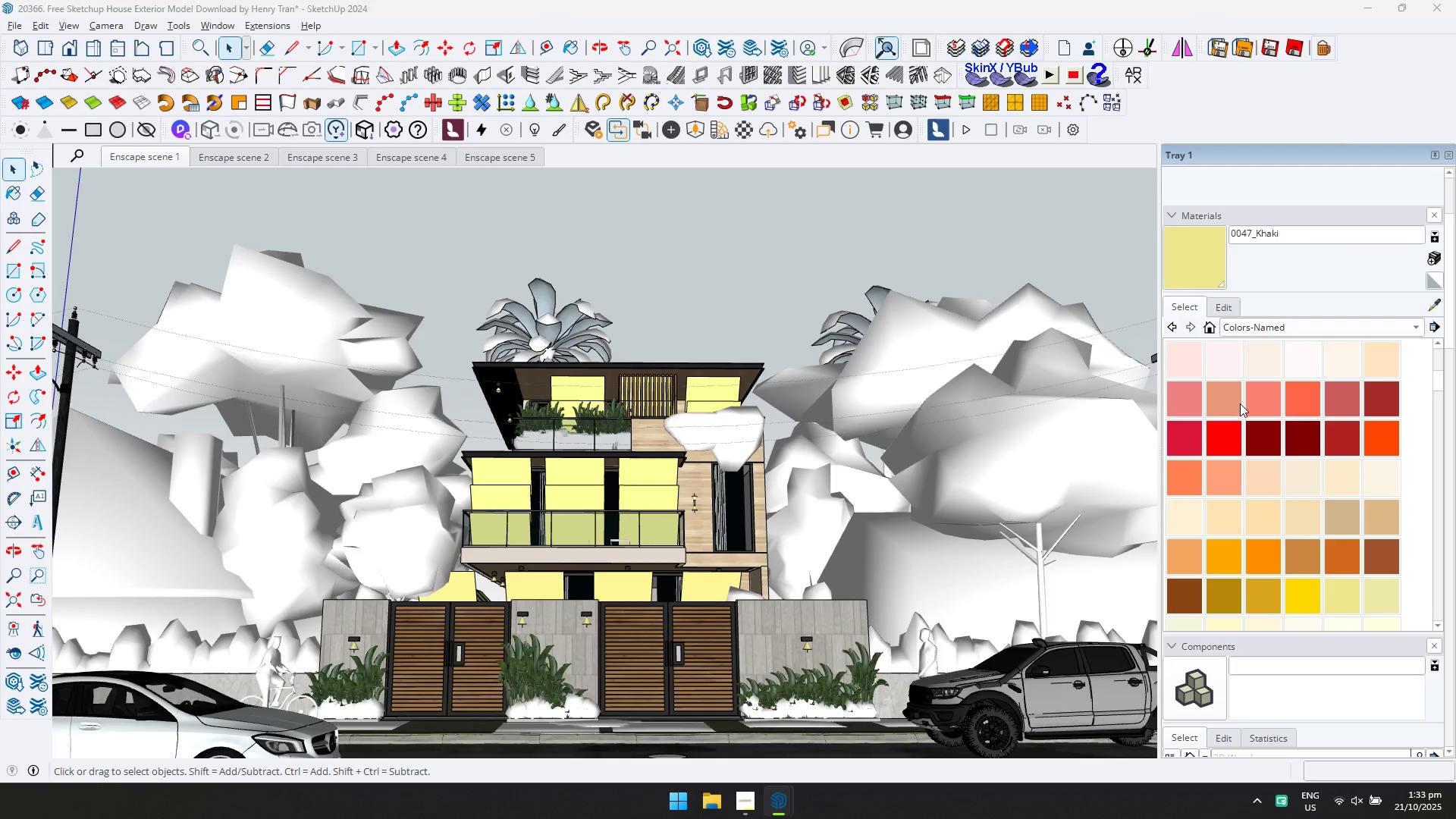 
key(Alt+Tab)
 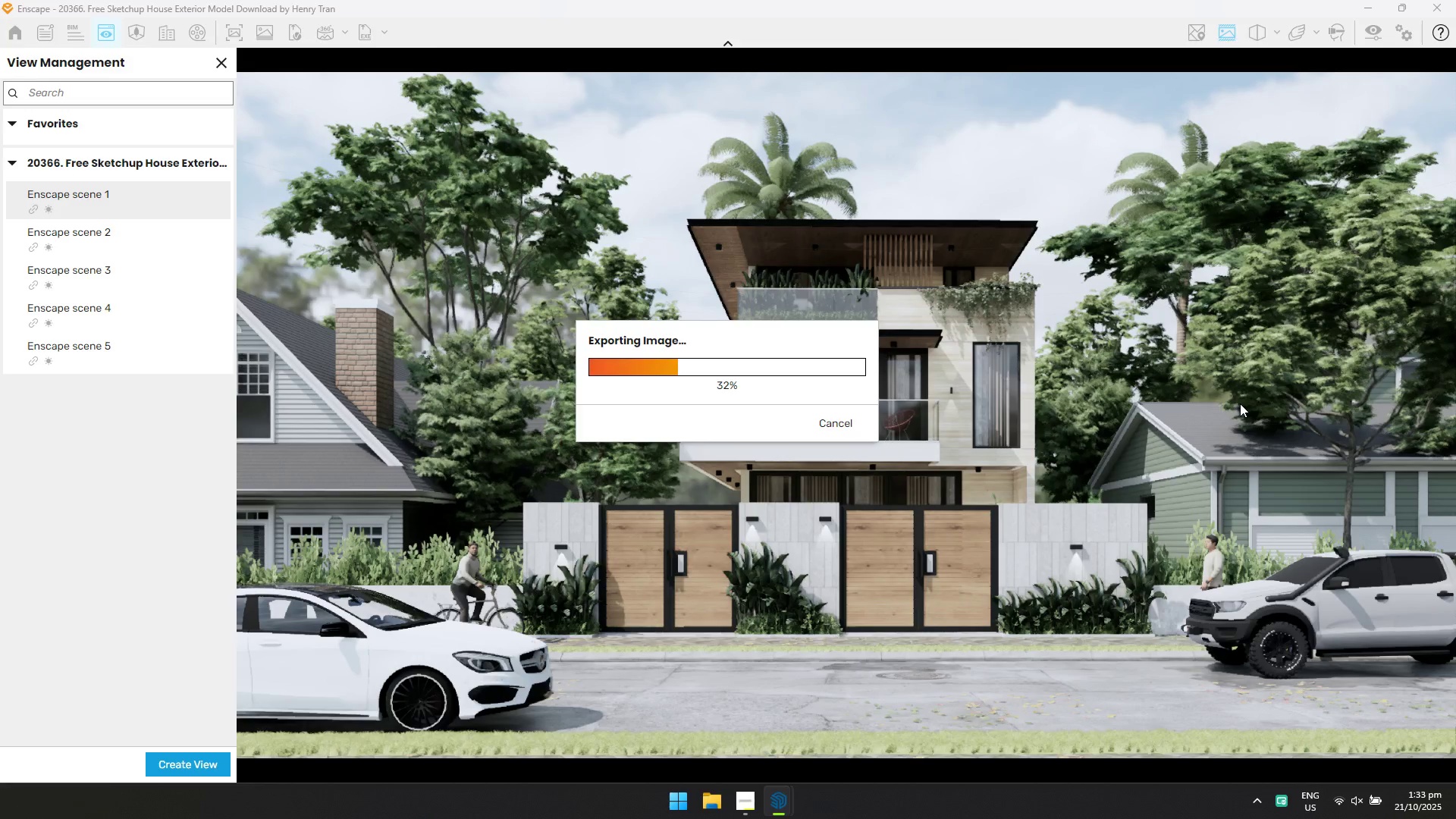 
key(Alt+AltLeft)
 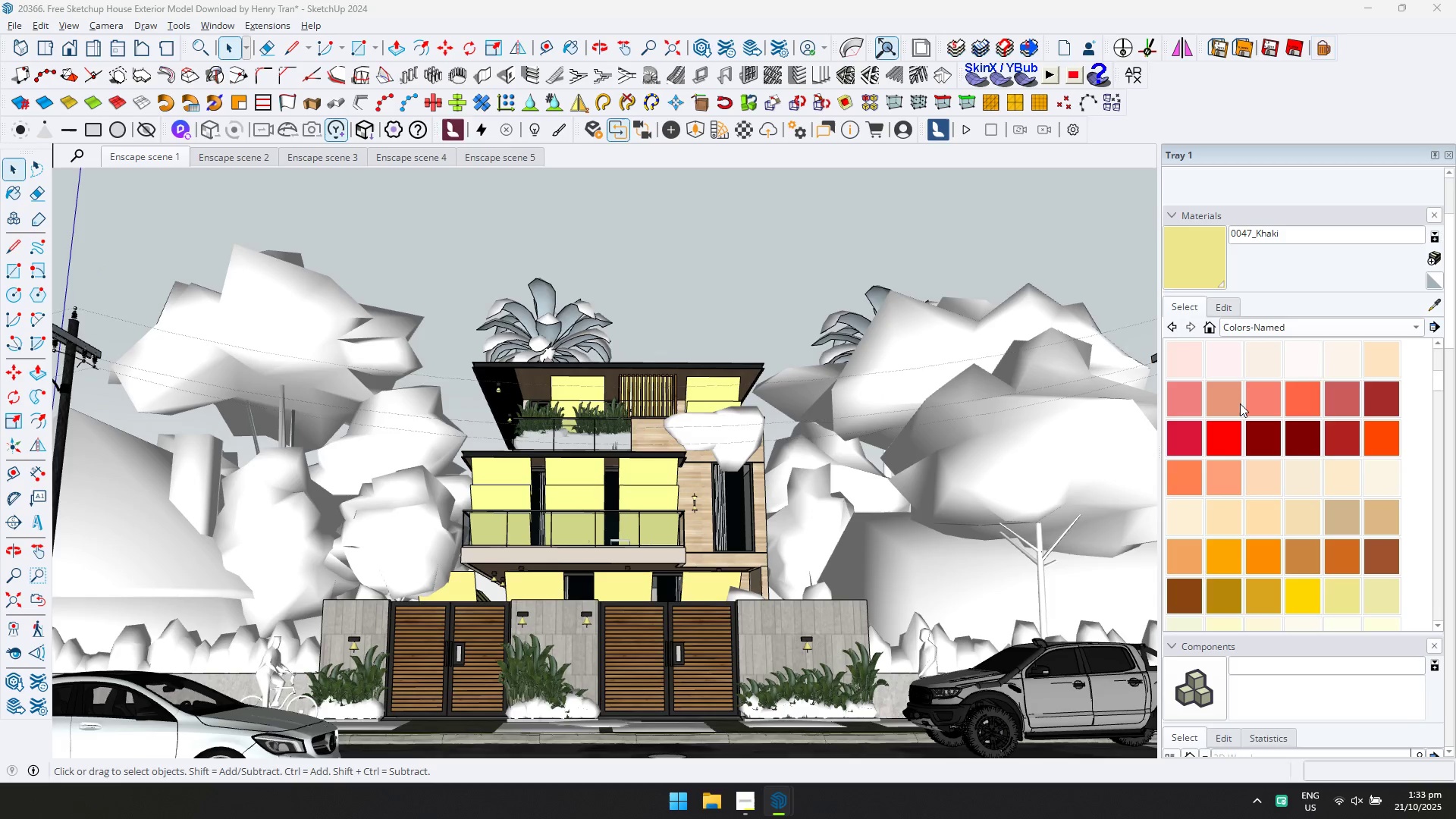 
key(Alt+Tab)
 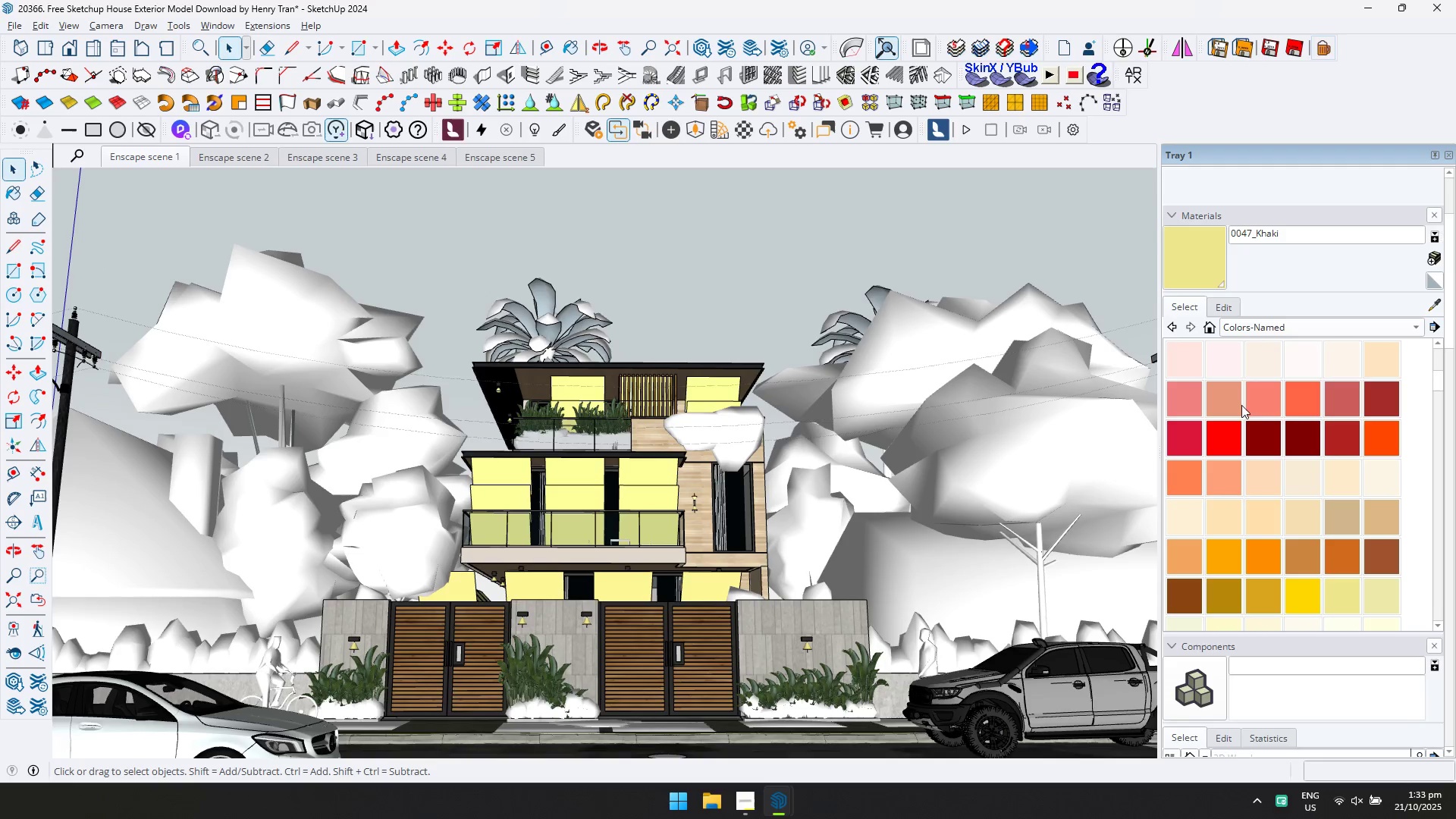 
key(Alt+AltLeft)
 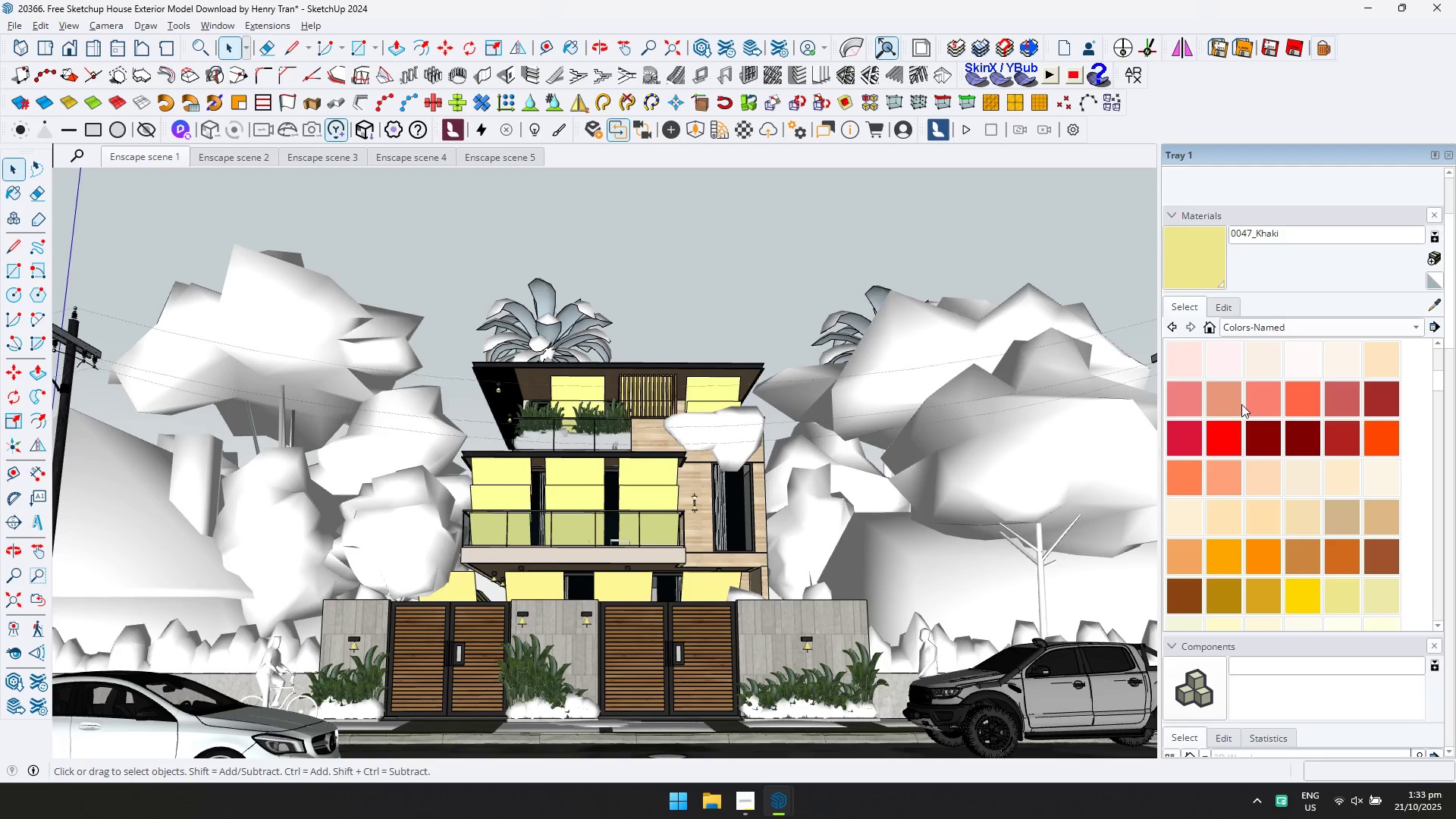 
key(Alt+Tab)
 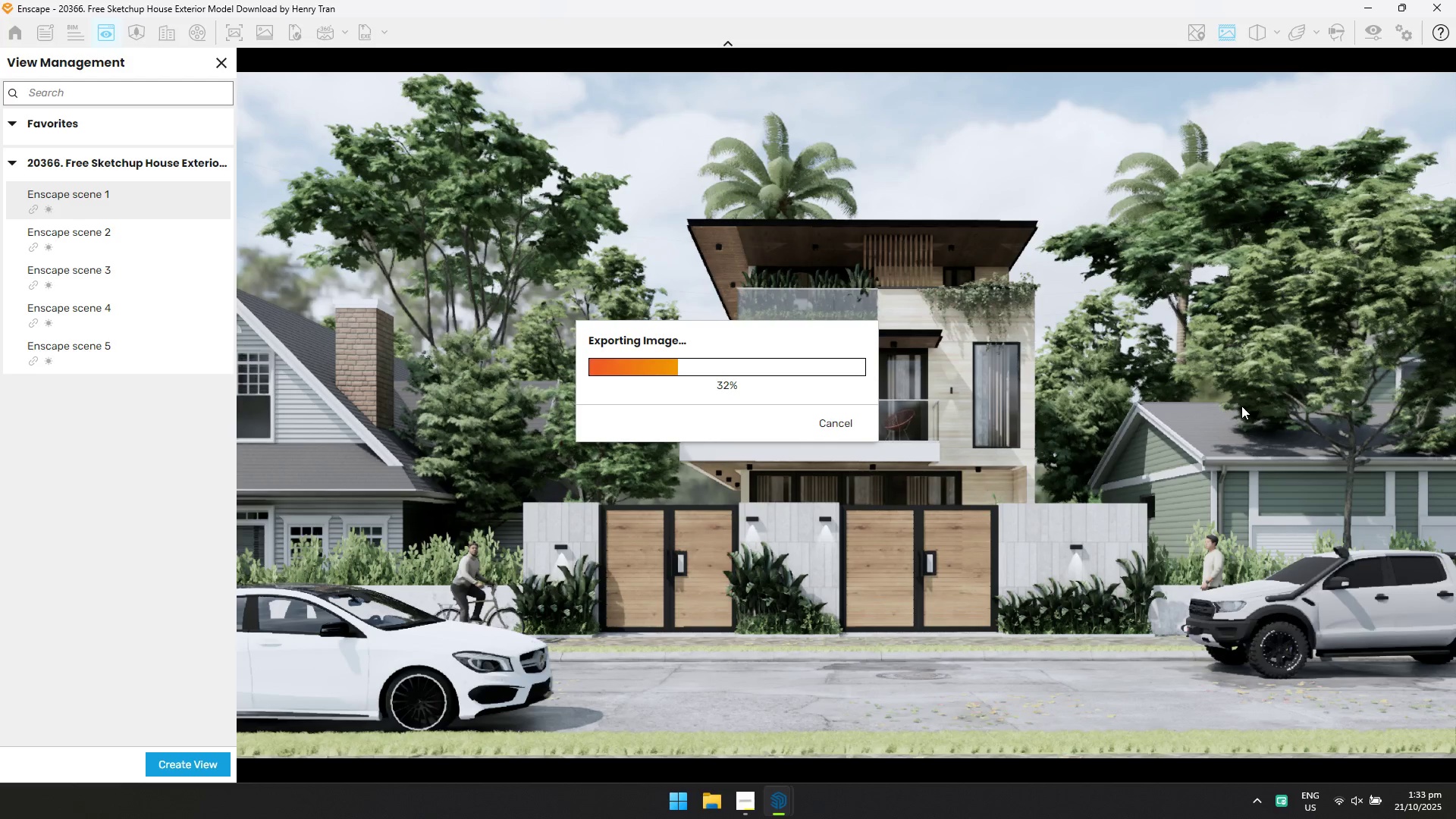 
key(Alt+AltLeft)
 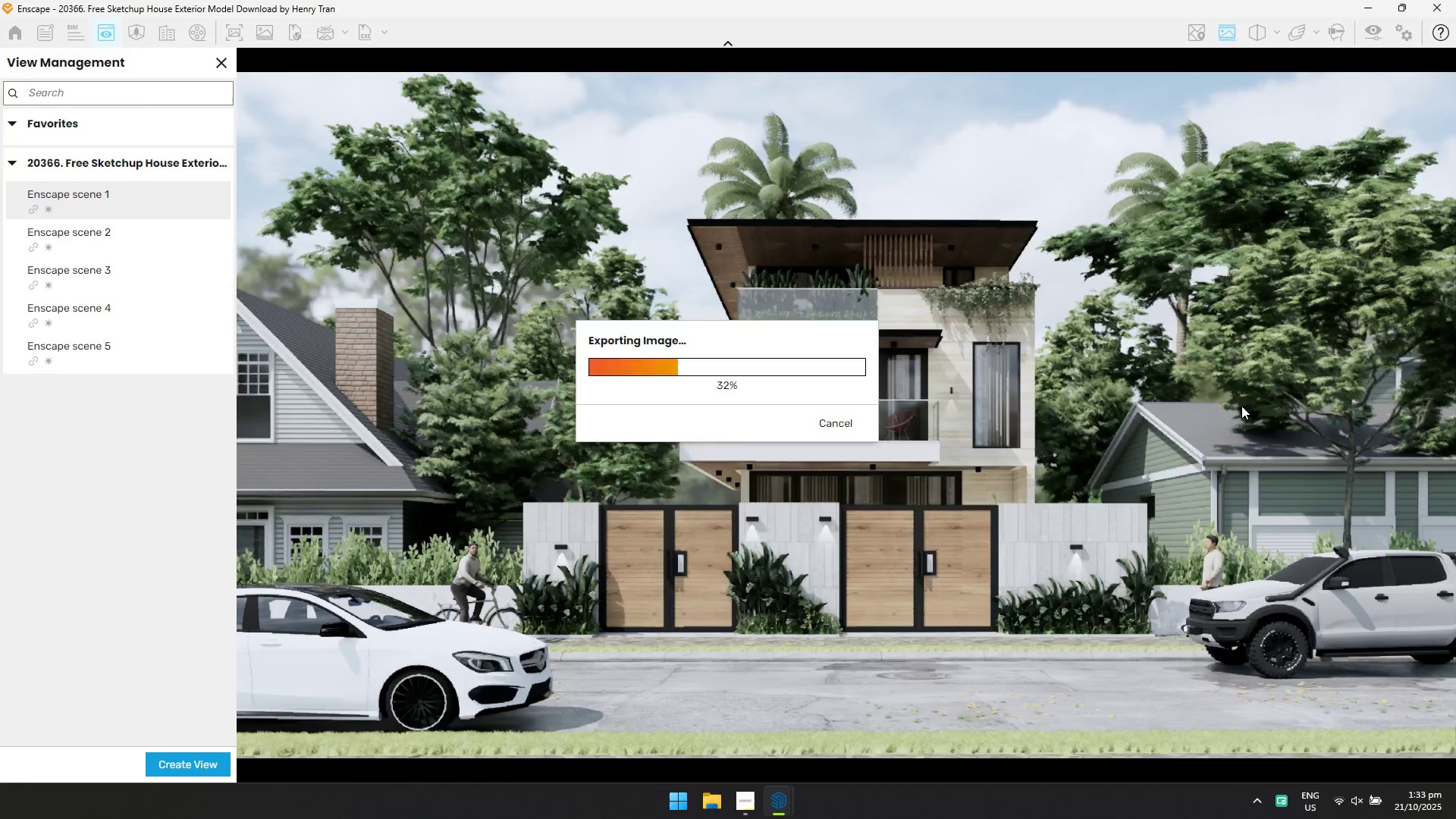 
key(Alt+Tab)
 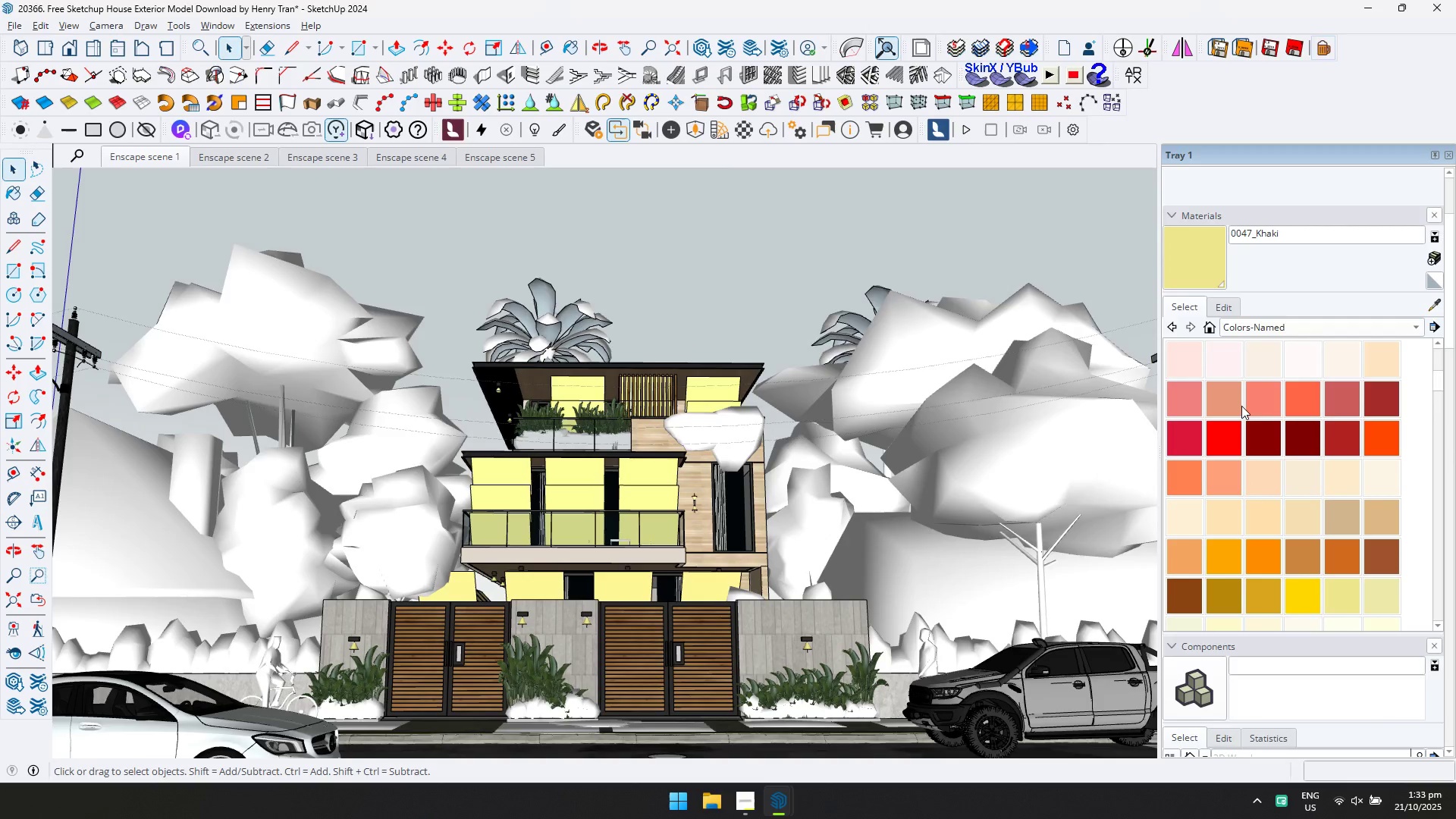 
key(Alt+AltLeft)
 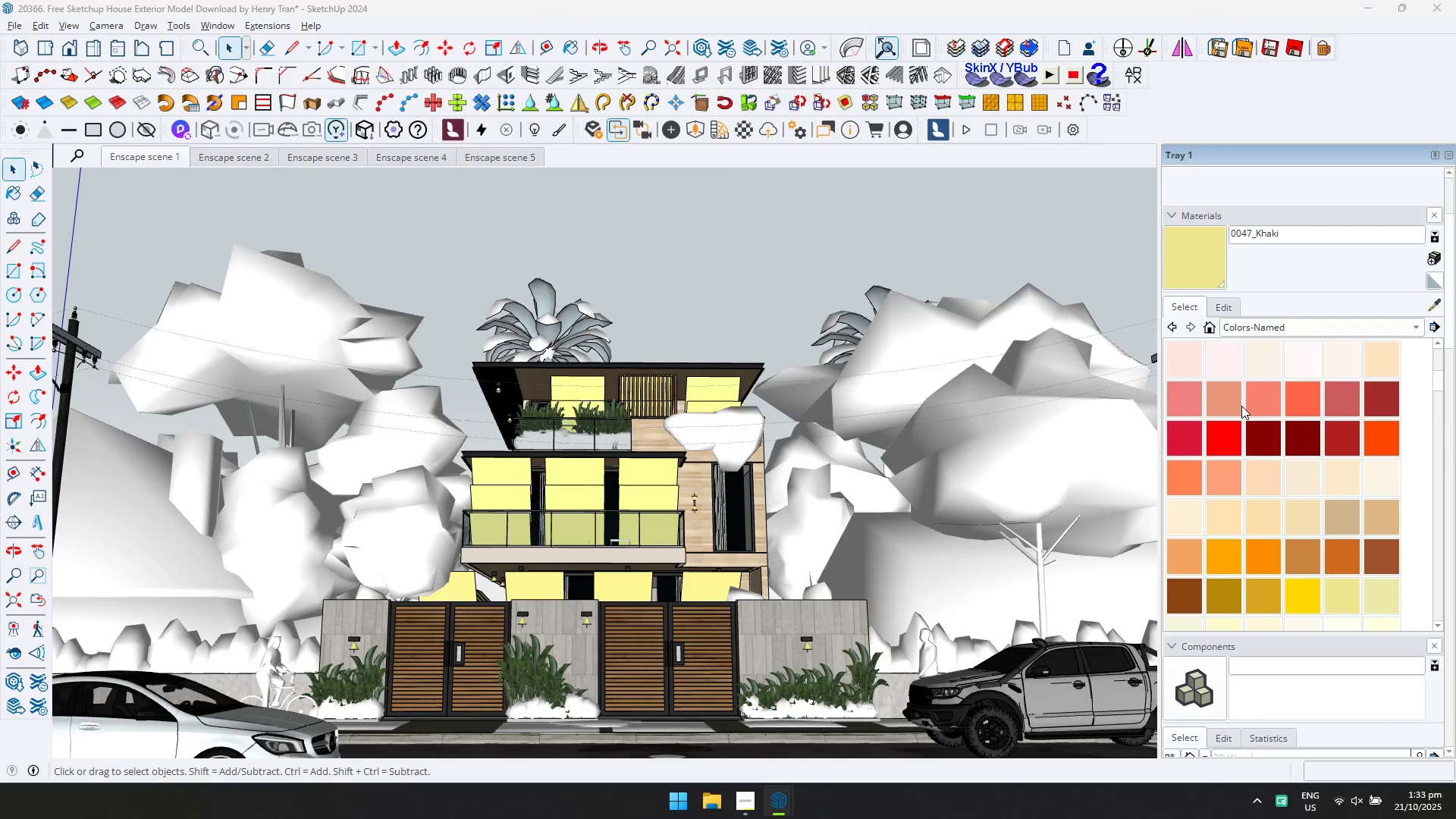 
key(Alt+Tab)
 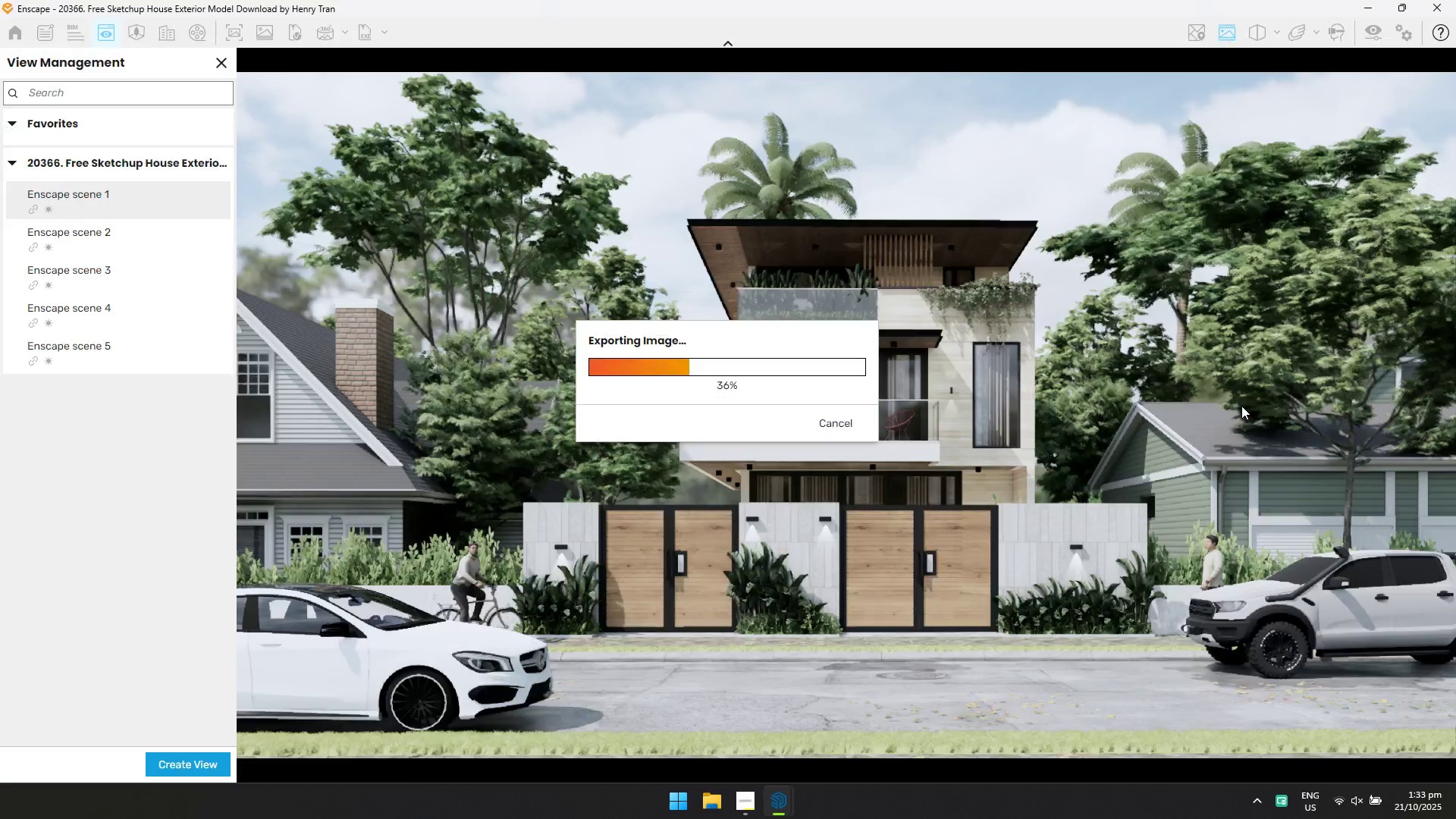 
key(Alt+AltLeft)
 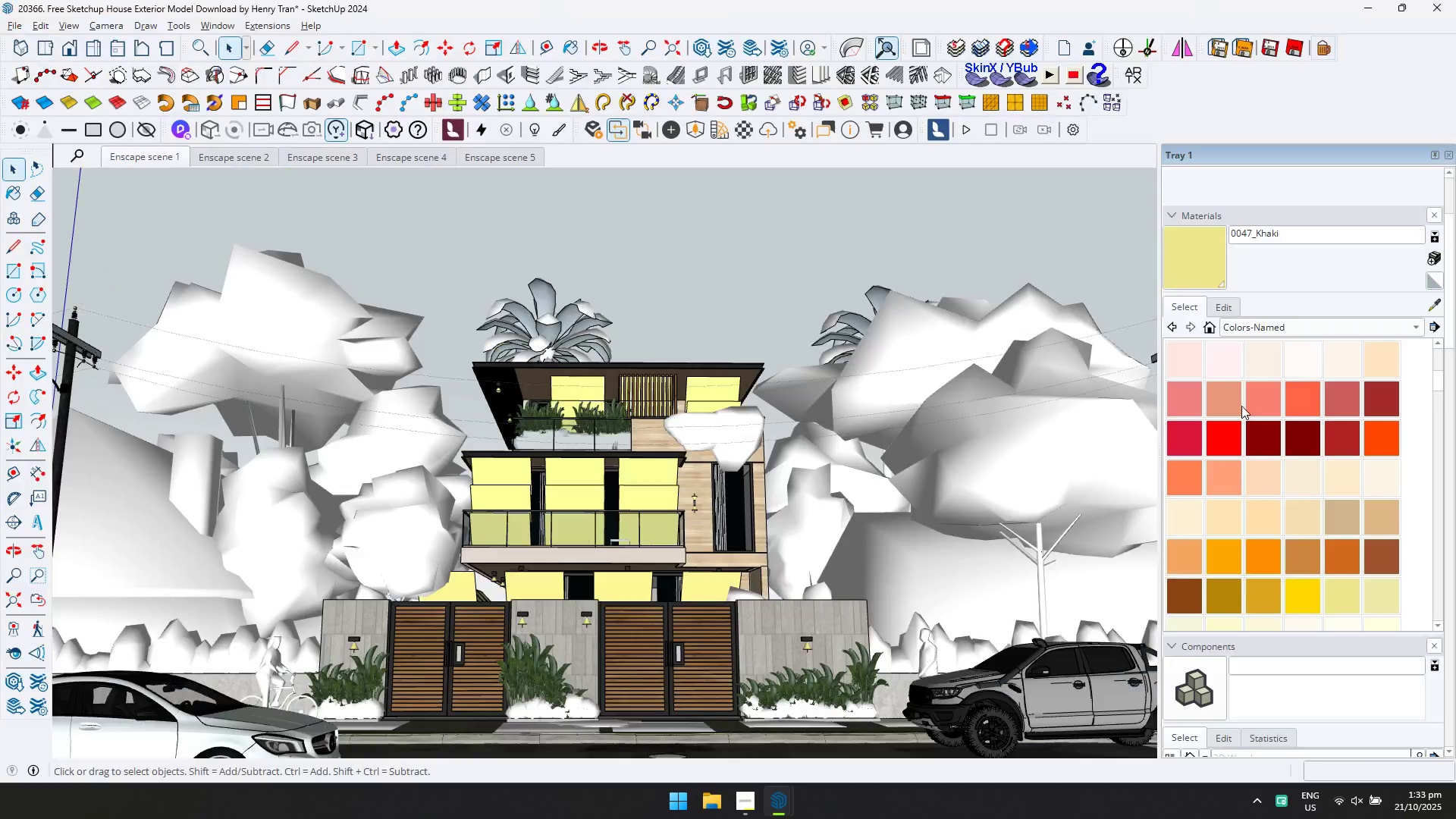 
key(Alt+Tab)
 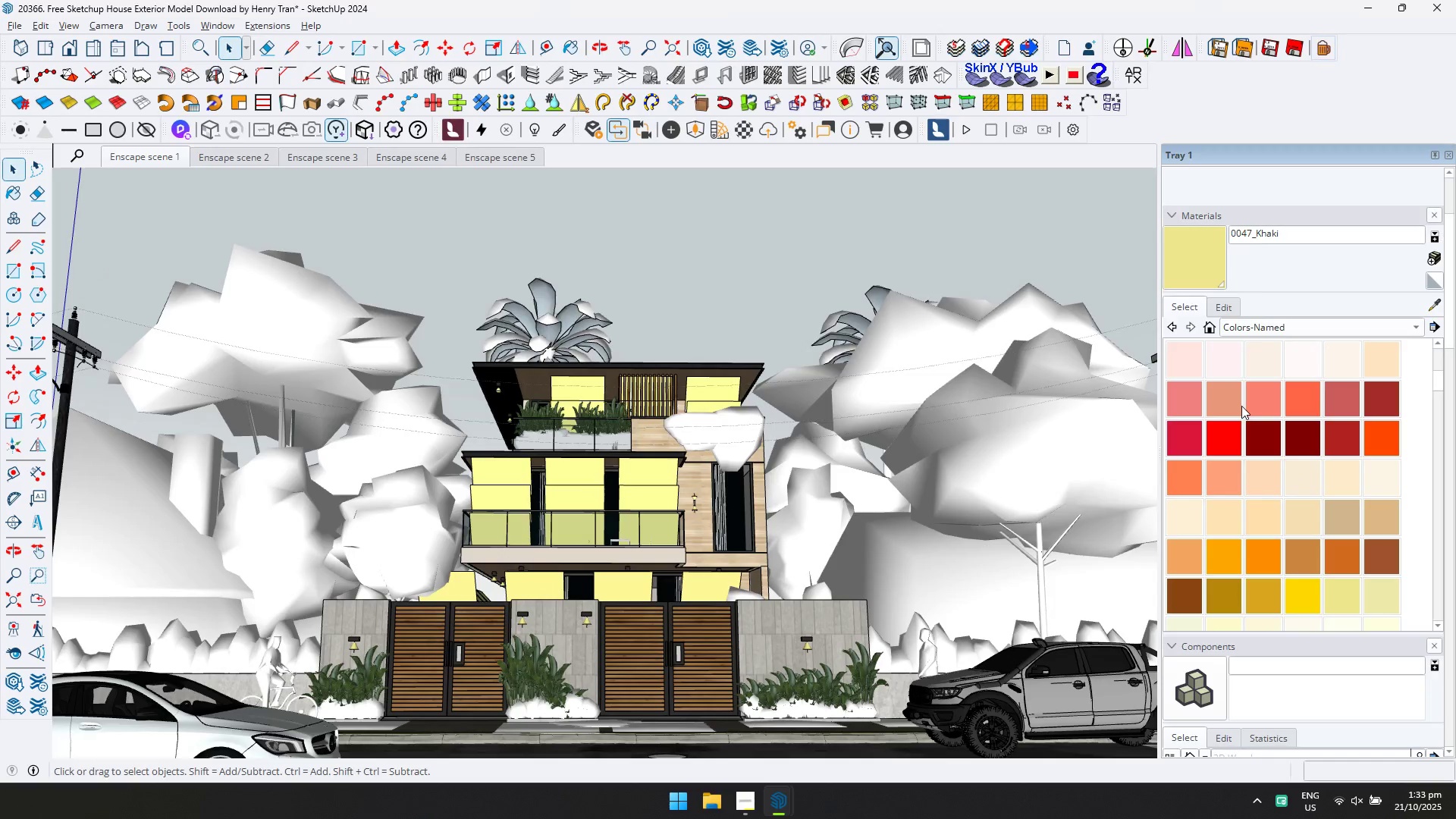 
key(Alt+AltLeft)
 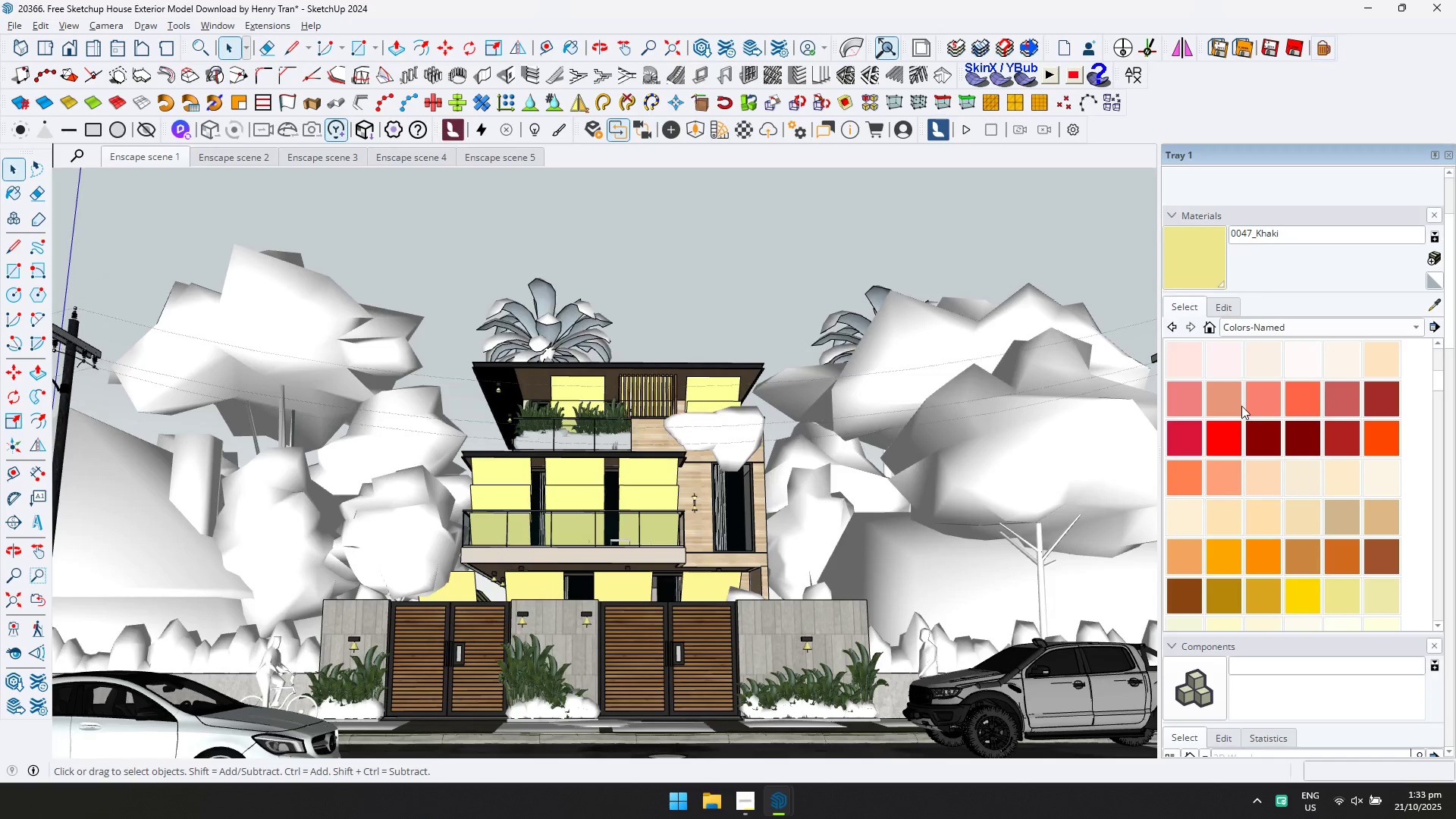 
key(Alt+Tab)
 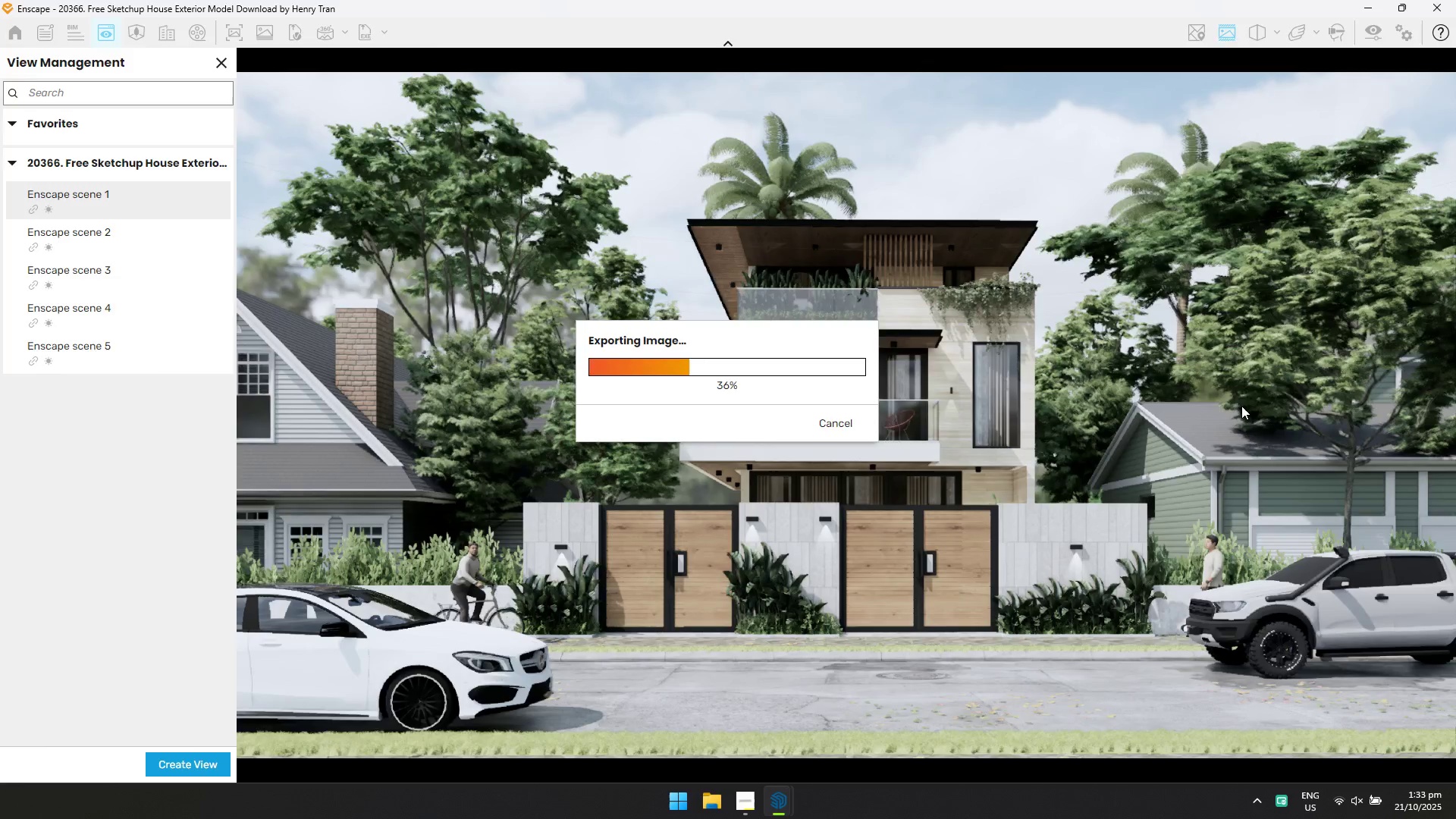 
key(Alt+AltLeft)
 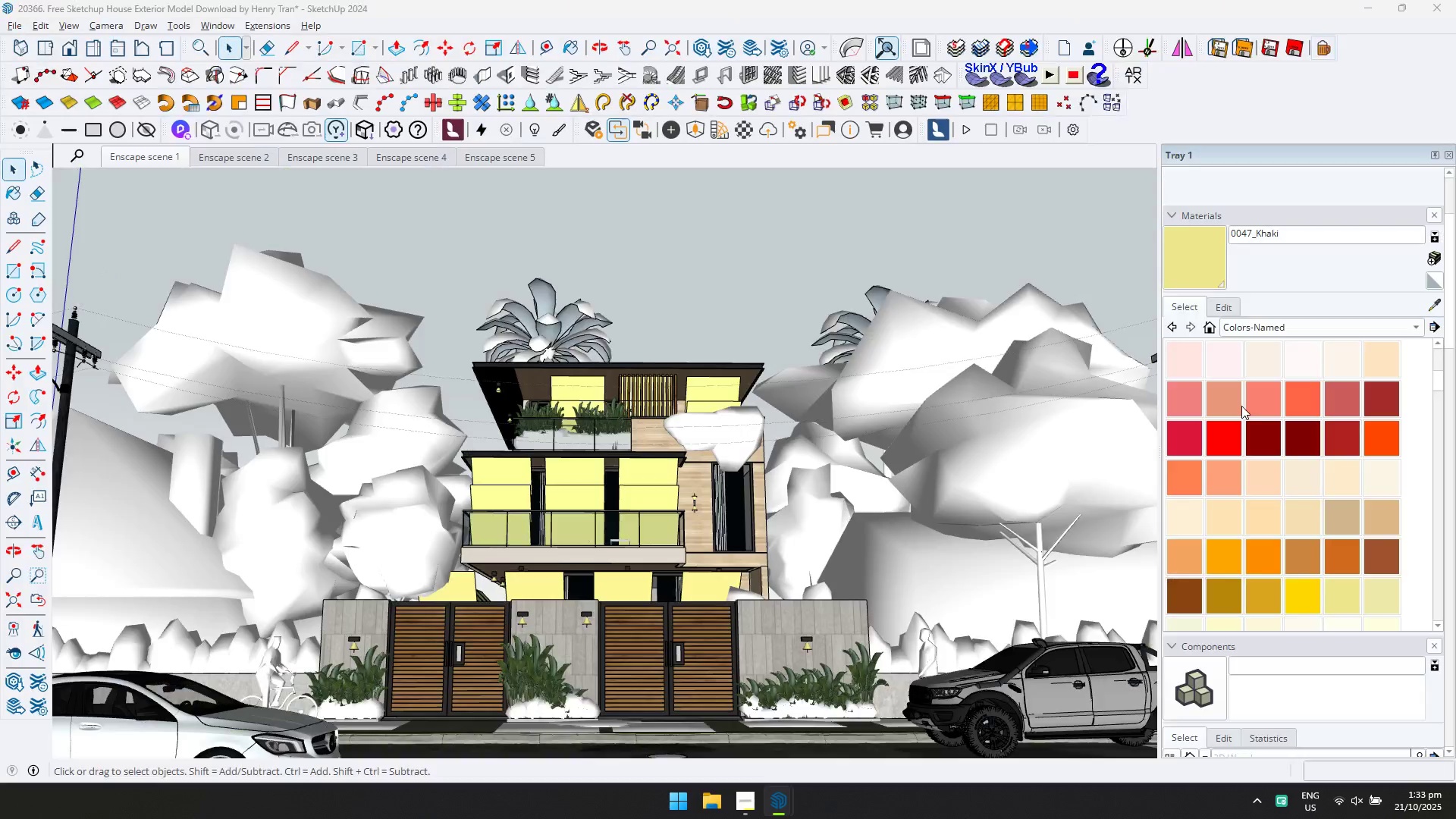 
key(Alt+Tab)
 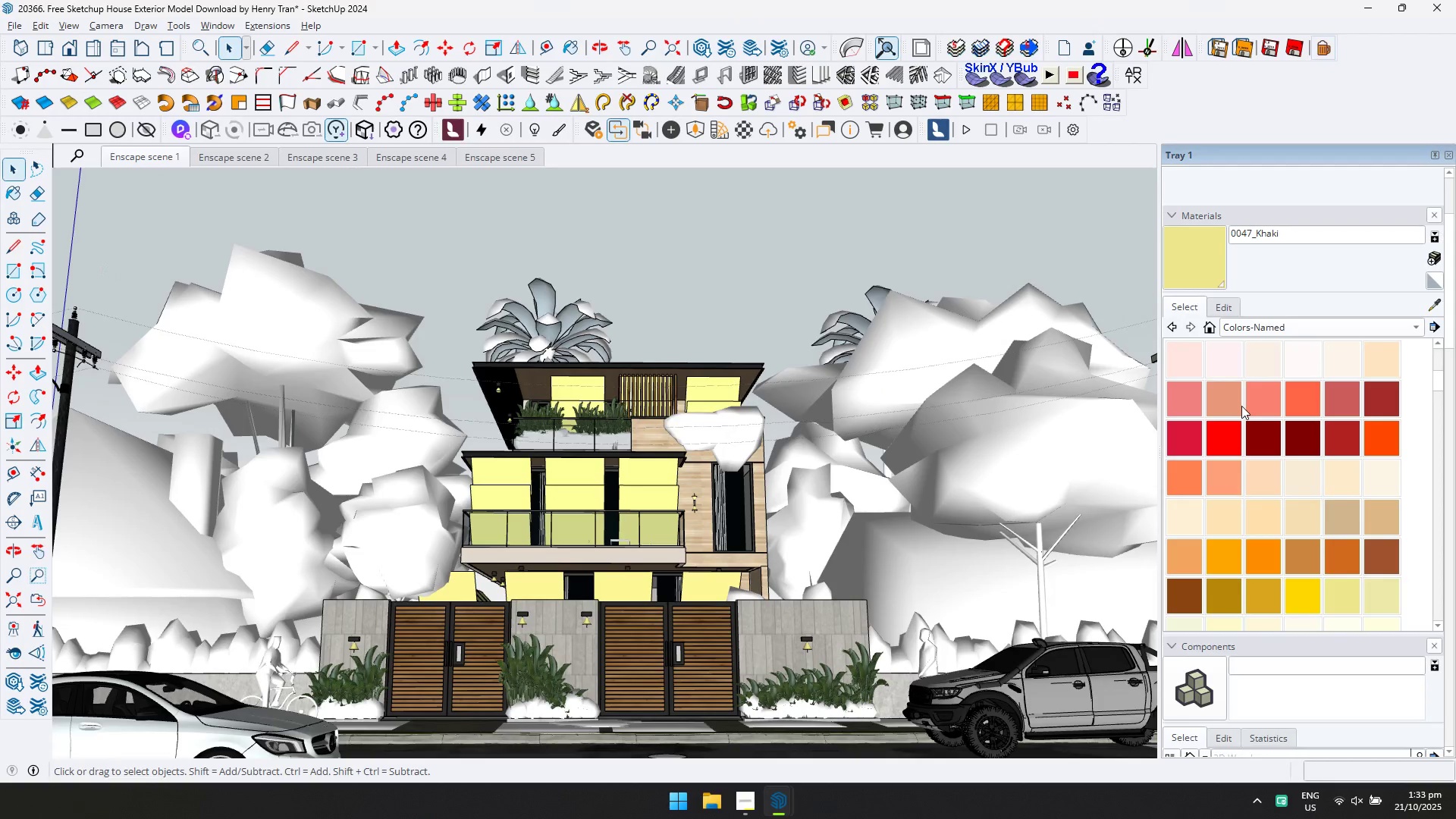 
key(Alt+AltLeft)
 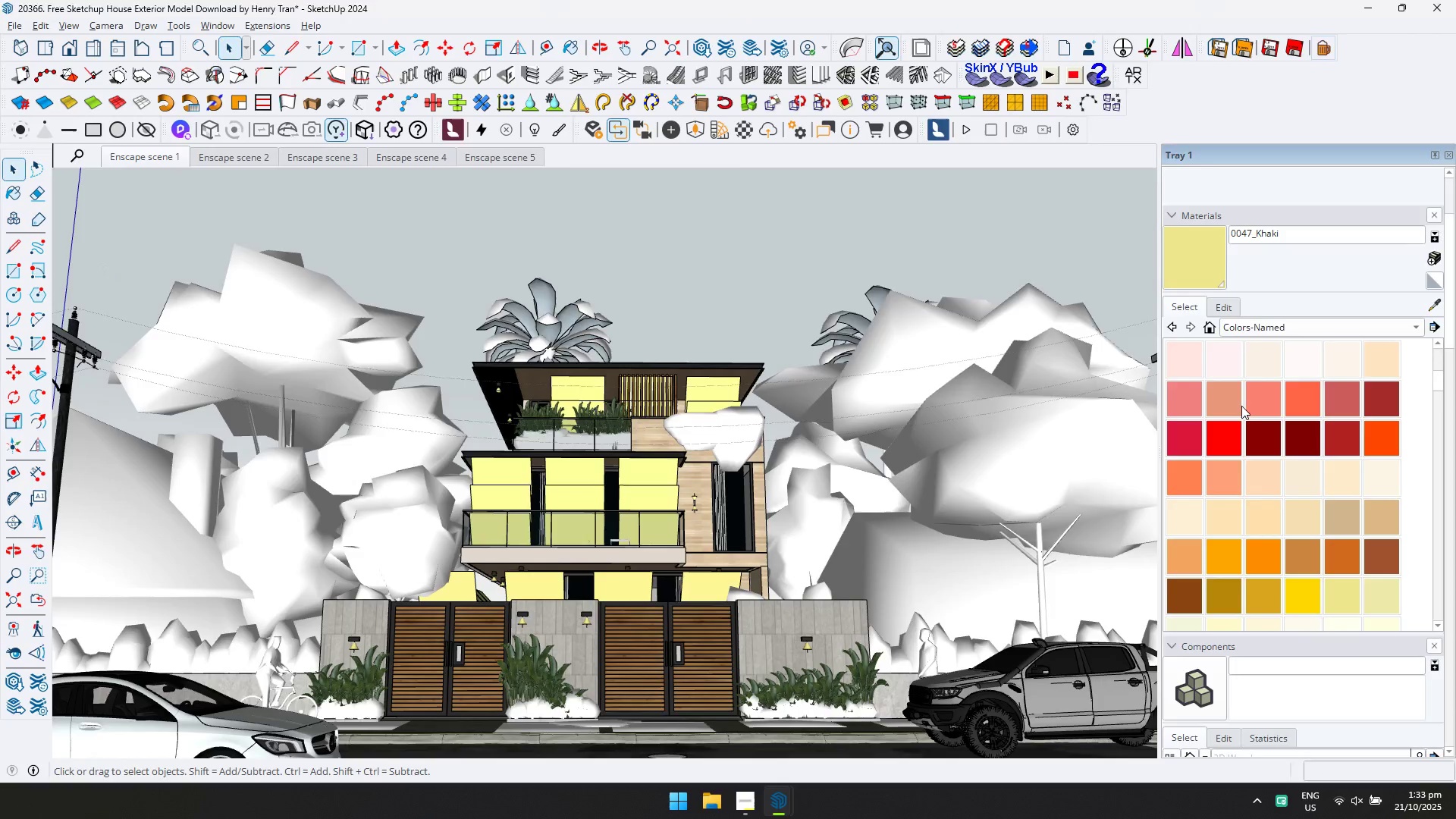 
key(Alt+Tab)
 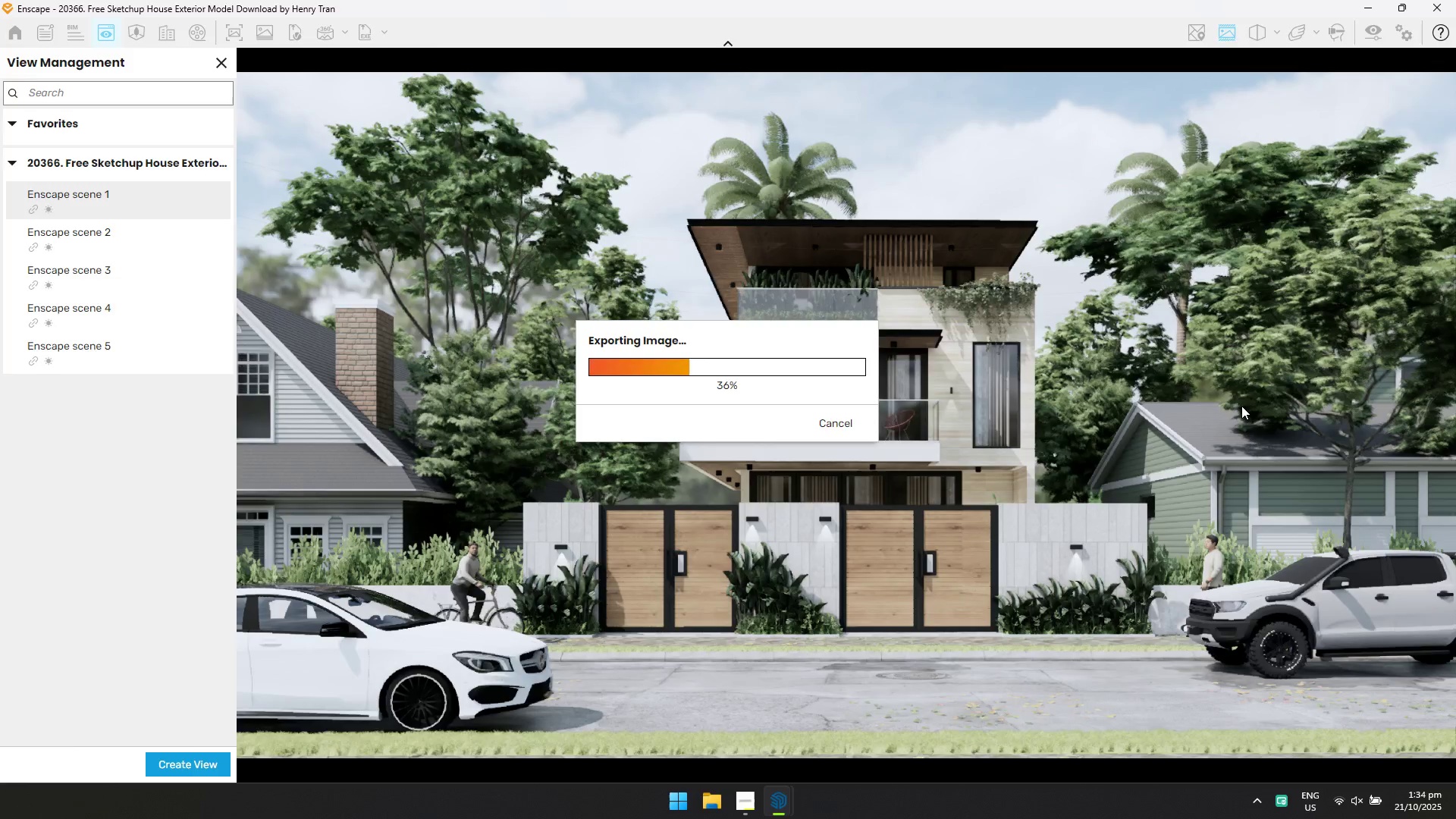 
key(Alt+AltLeft)
 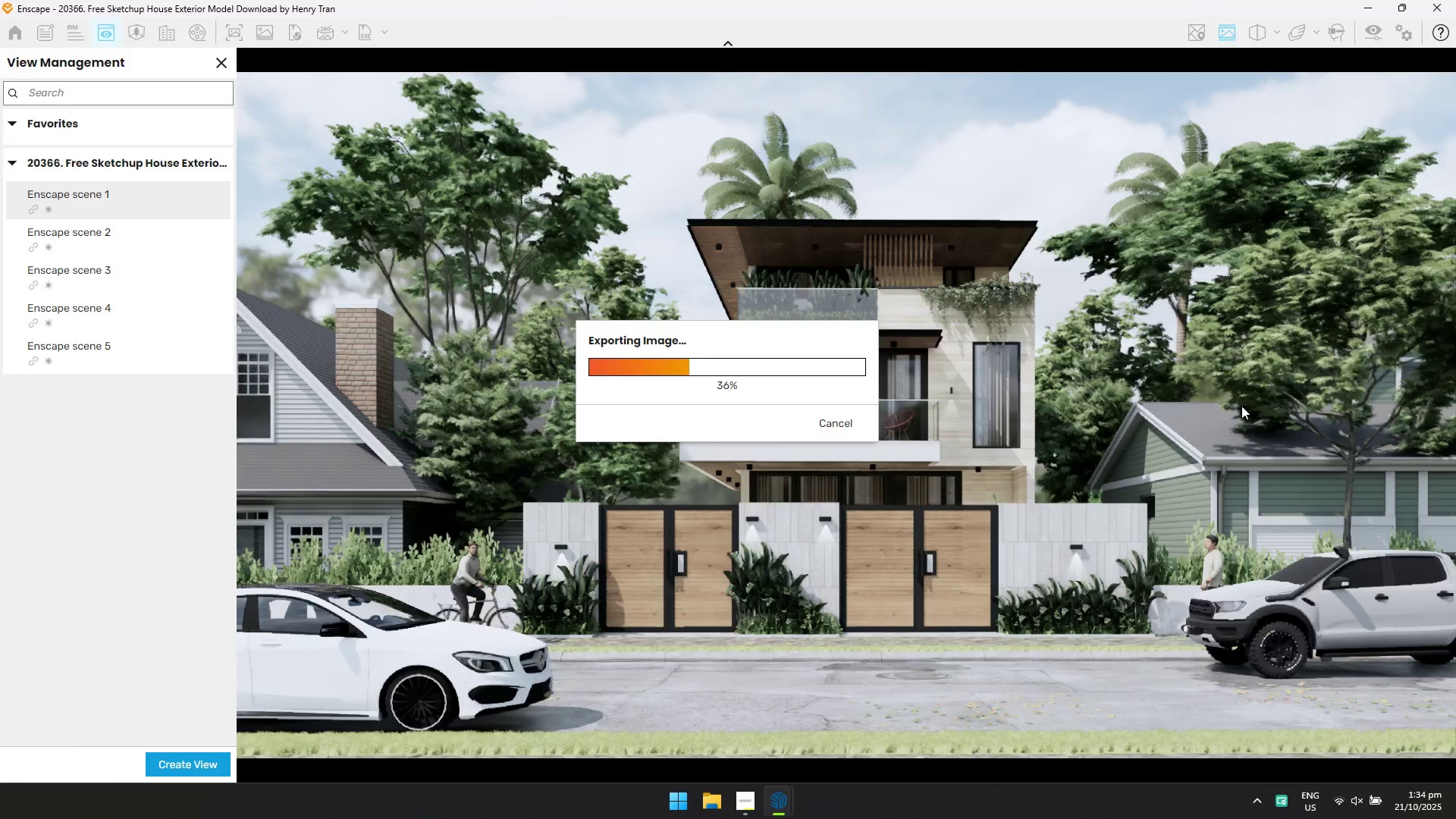 
key(Alt+Tab)
 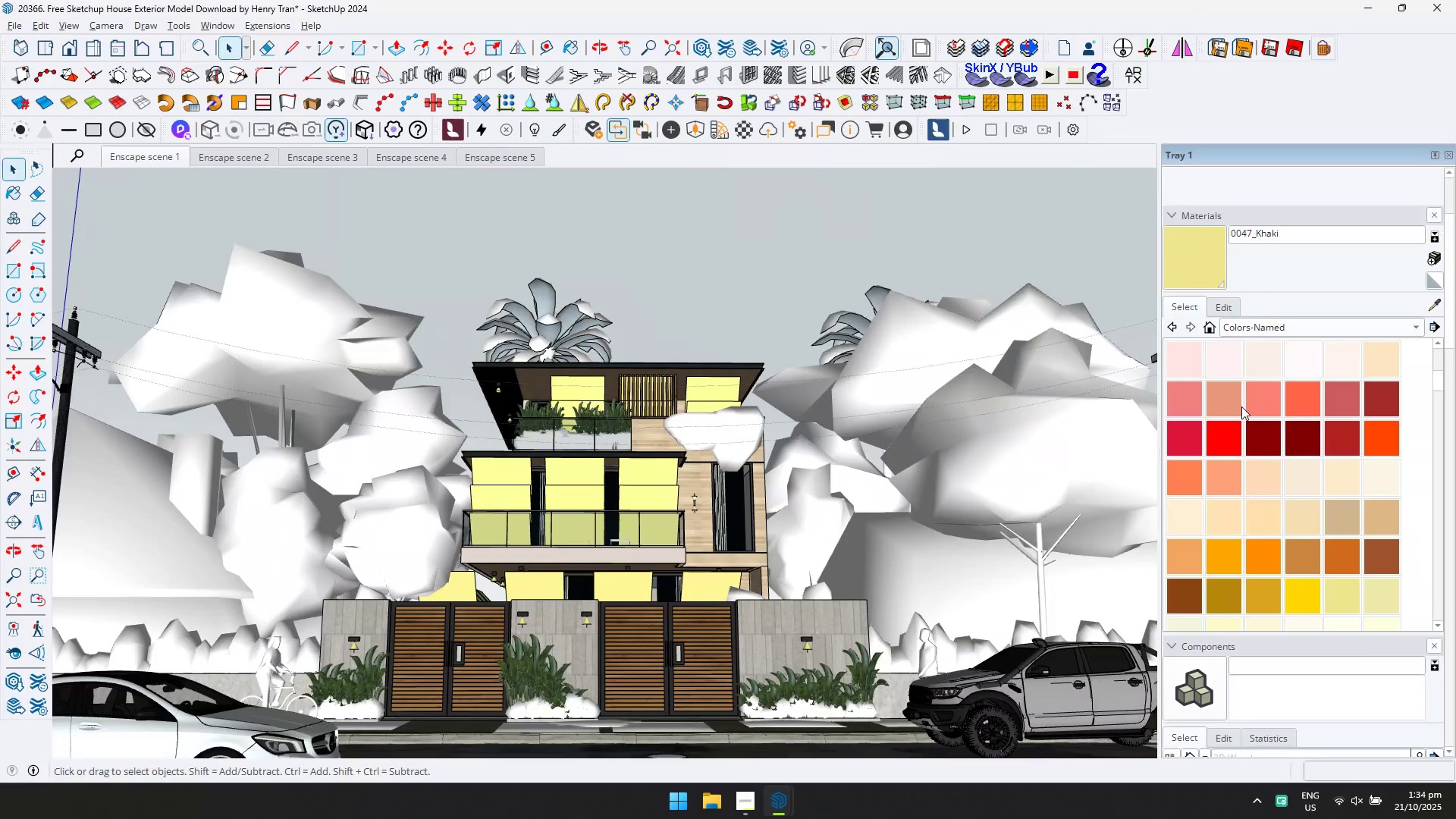 
key(Alt+AltLeft)
 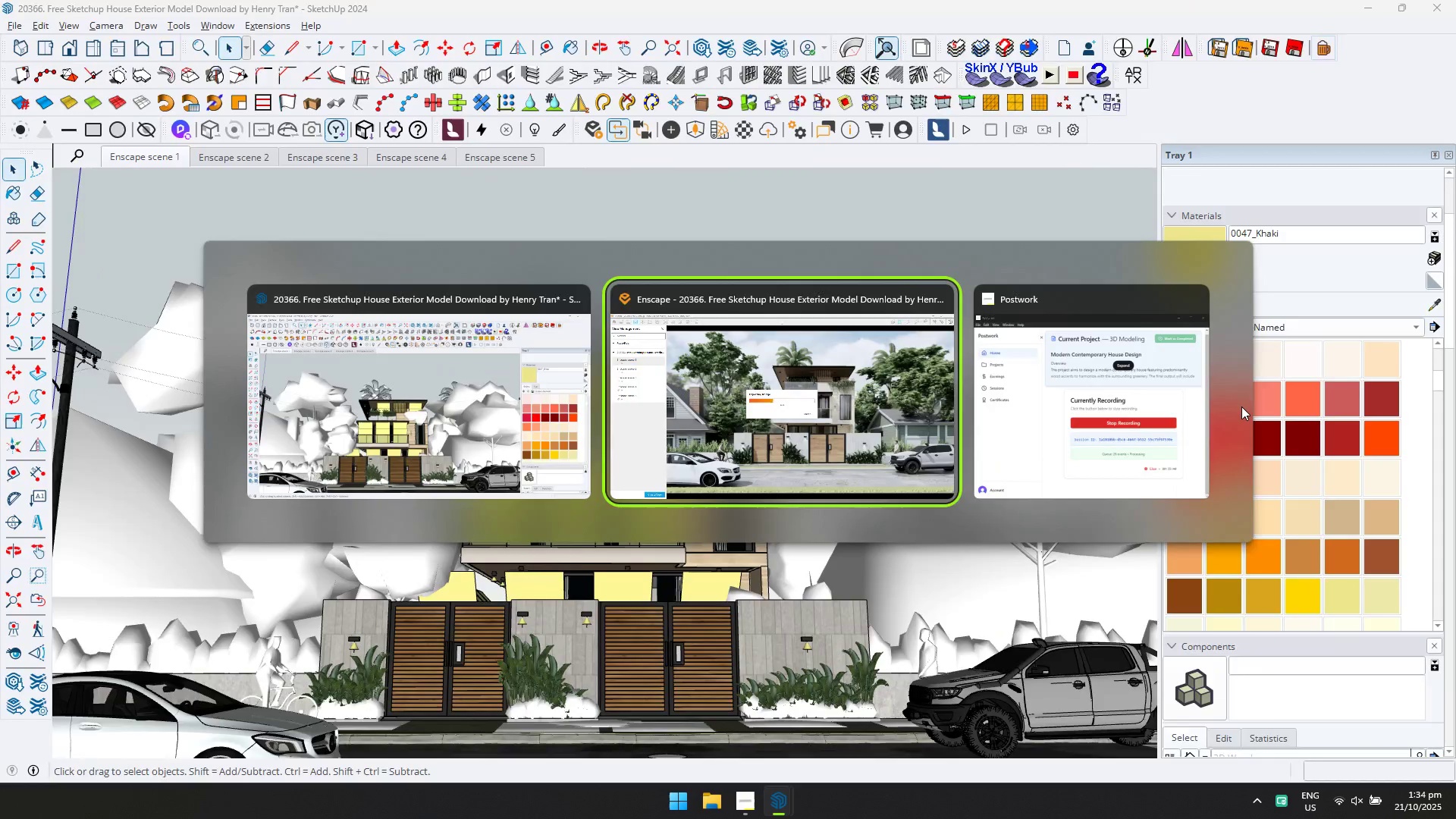 
key(Alt+Tab)
 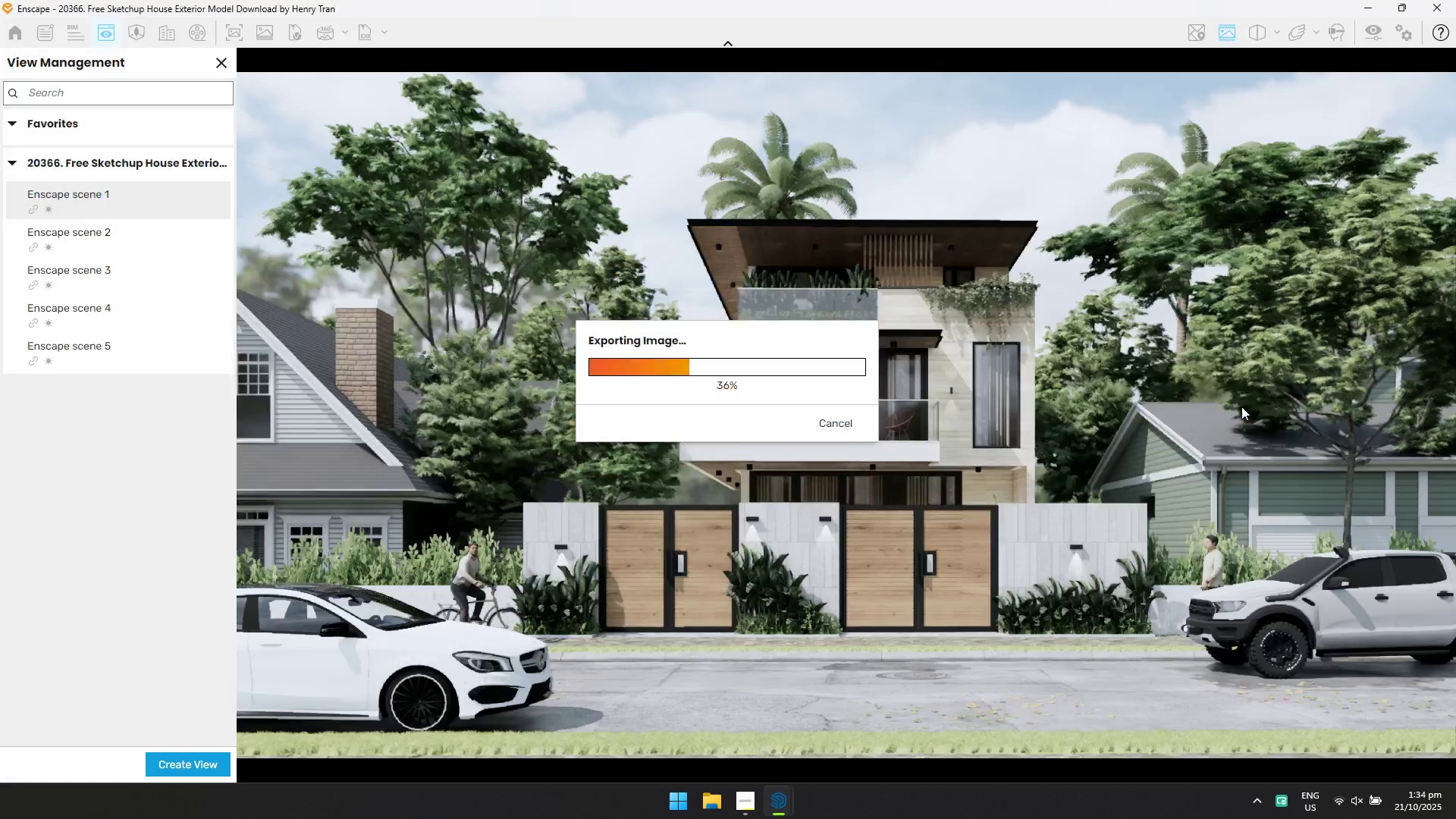 
key(Alt+AltLeft)
 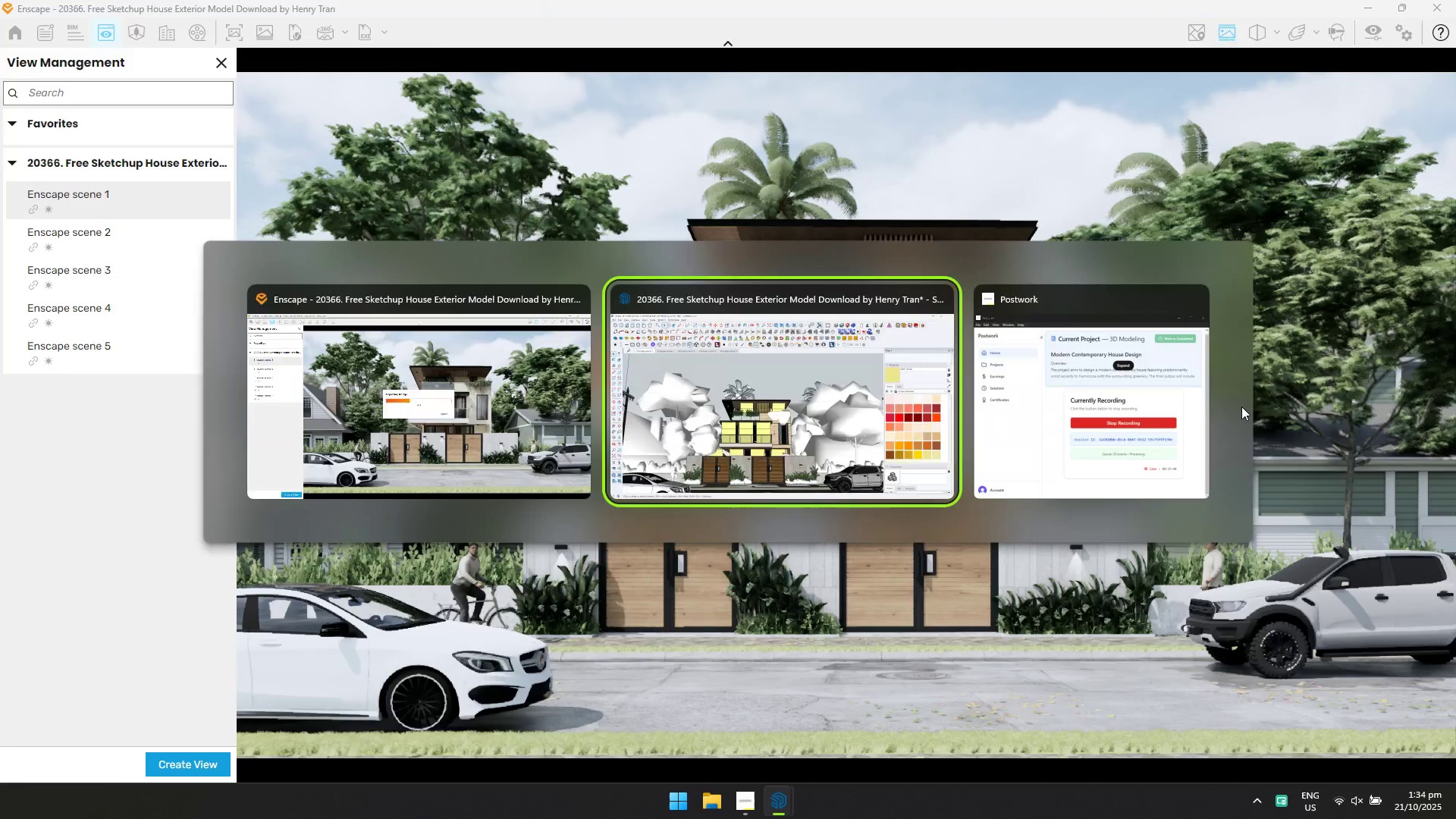 
key(Alt+Tab)
 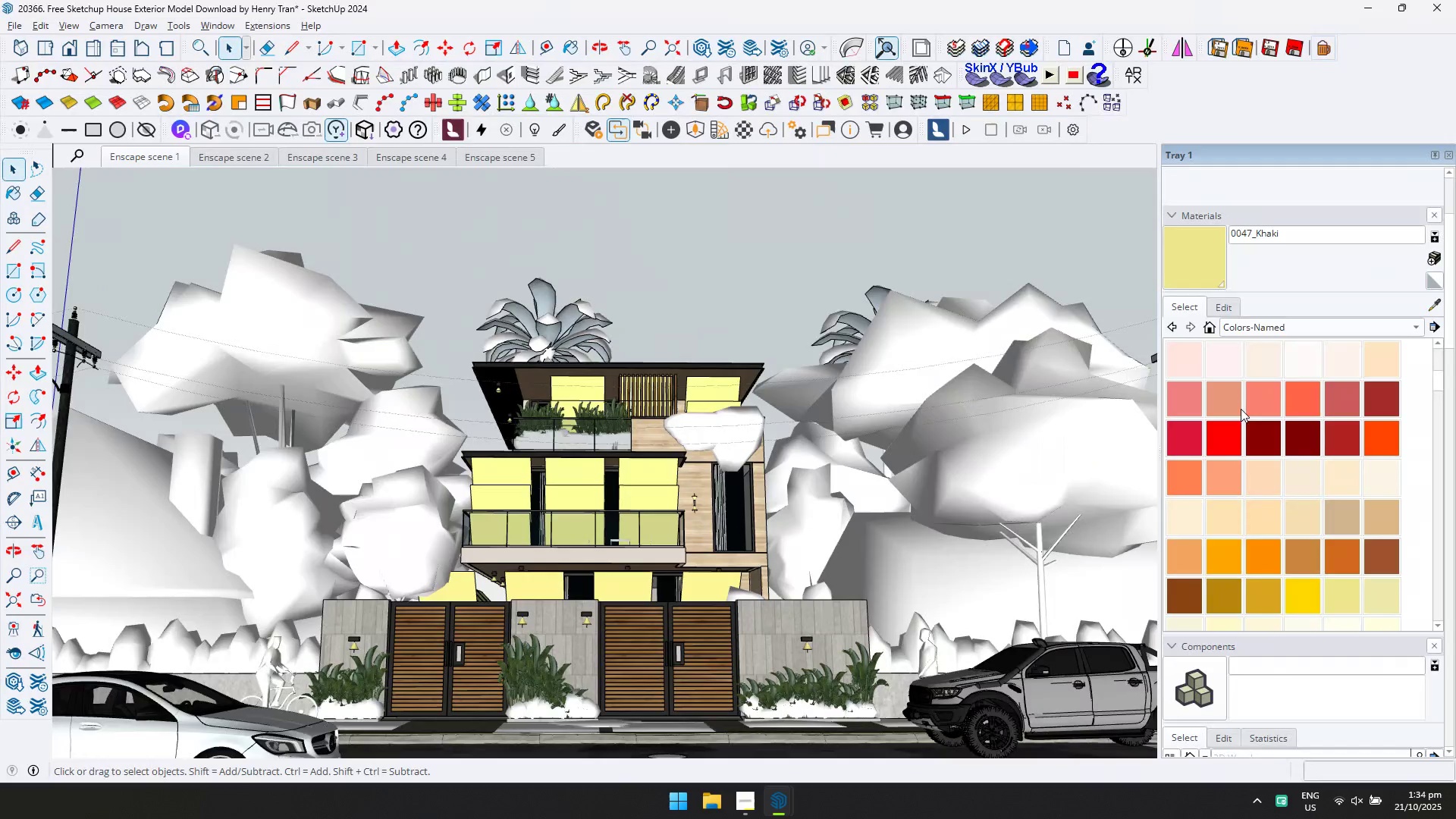 
key(Alt+AltLeft)
 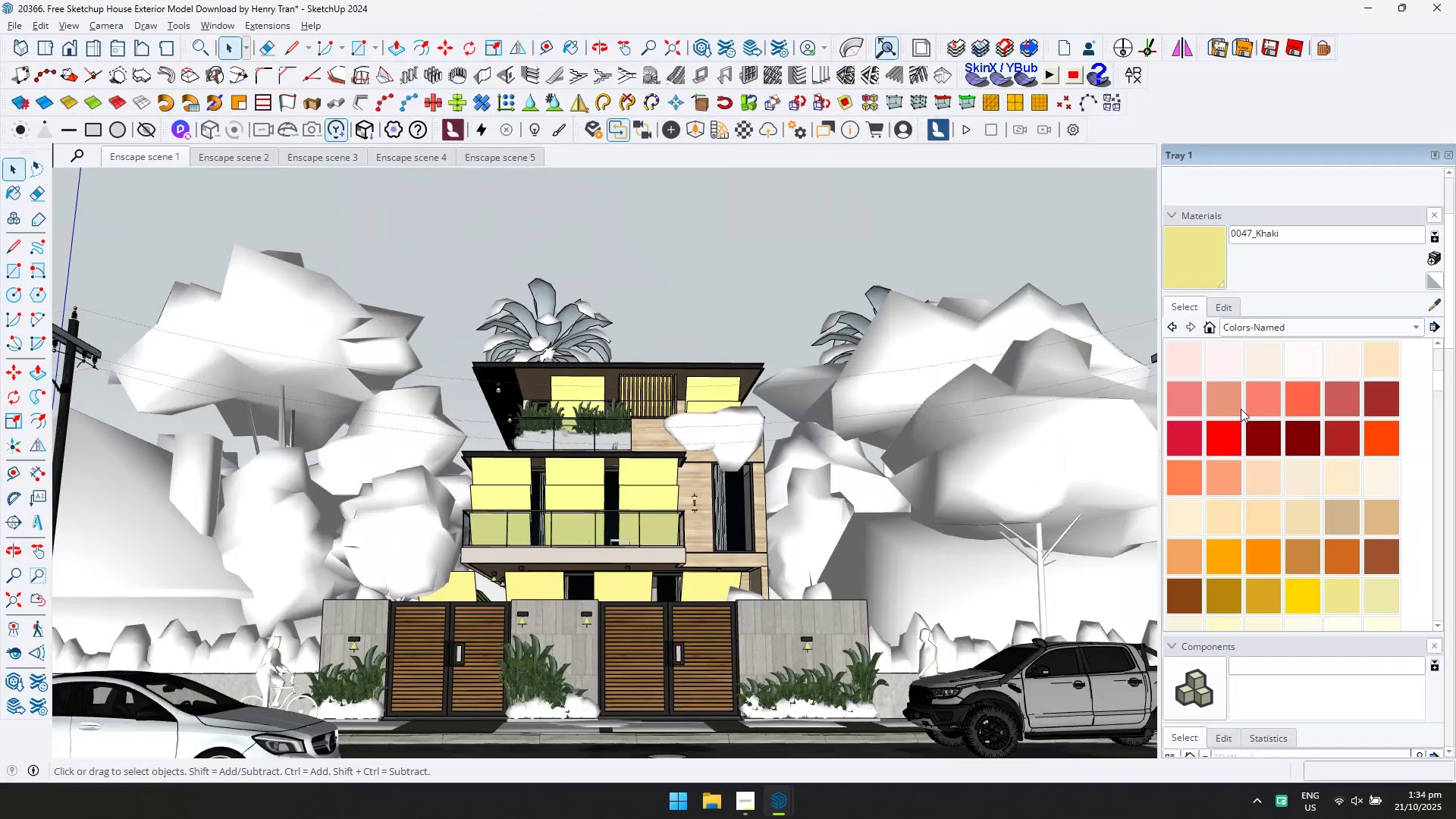 
key(Alt+Tab)
 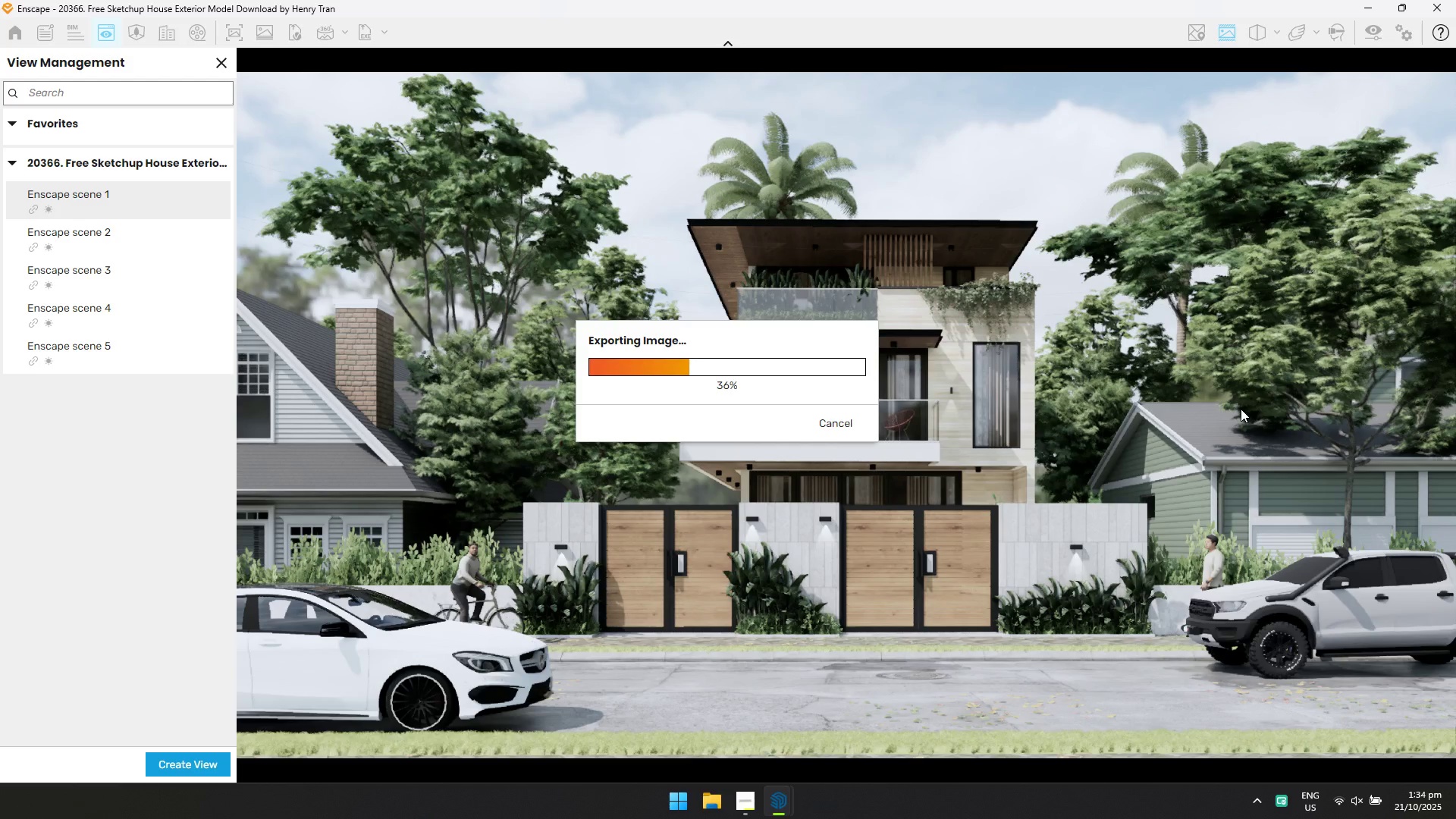 
key(Tab)
 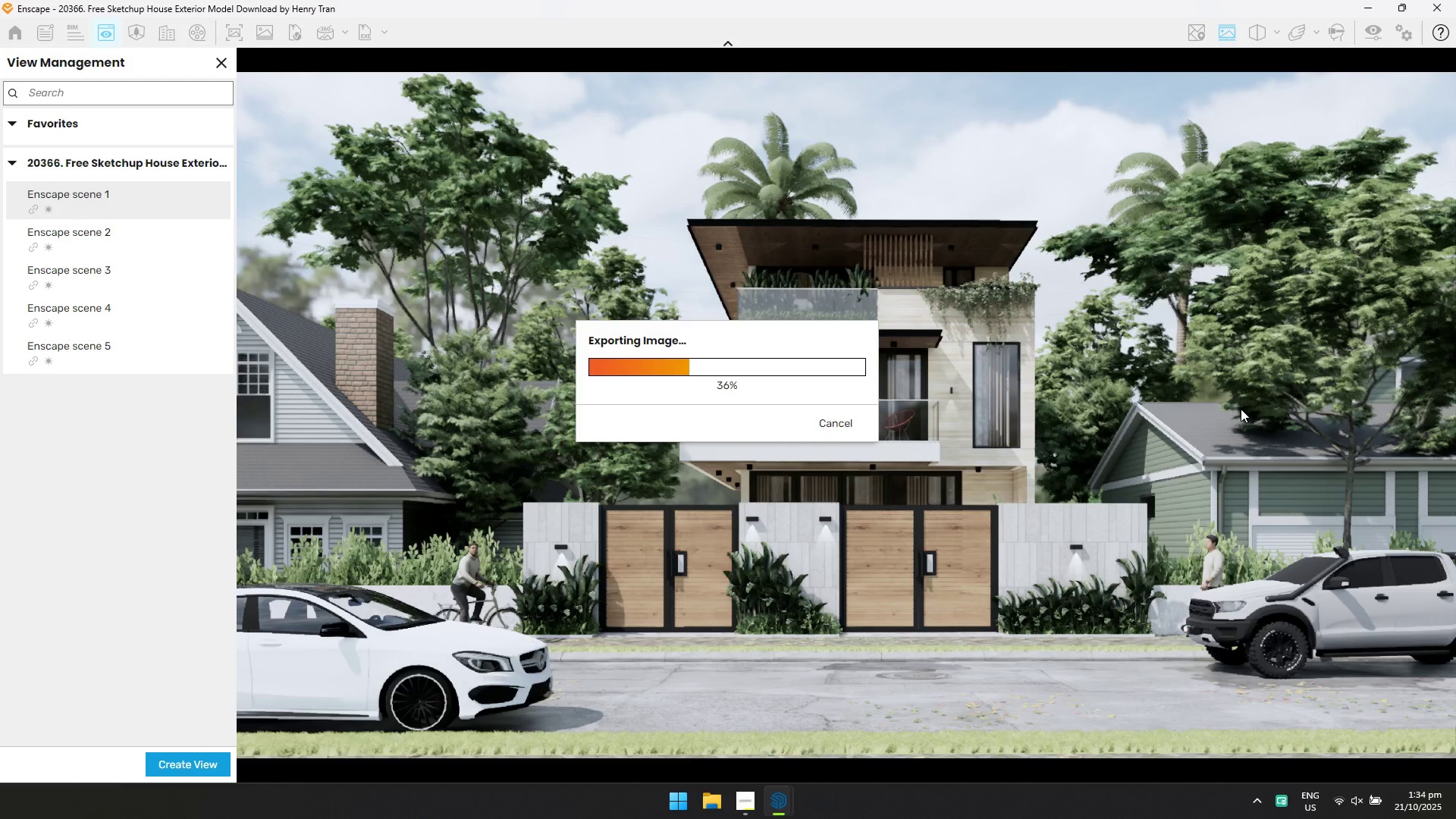 
key(Alt+AltLeft)
 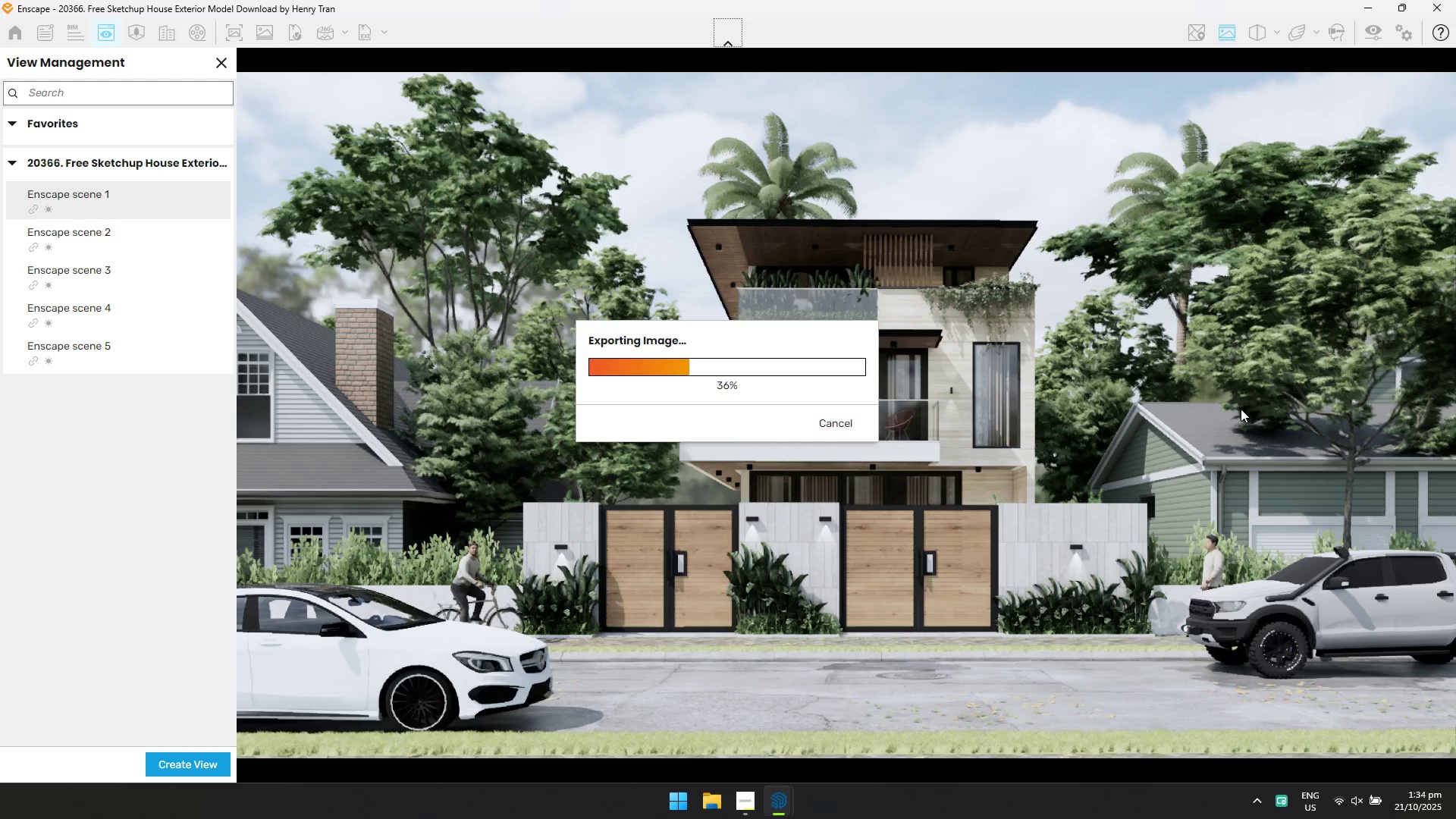 
key(Alt+AltLeft)
 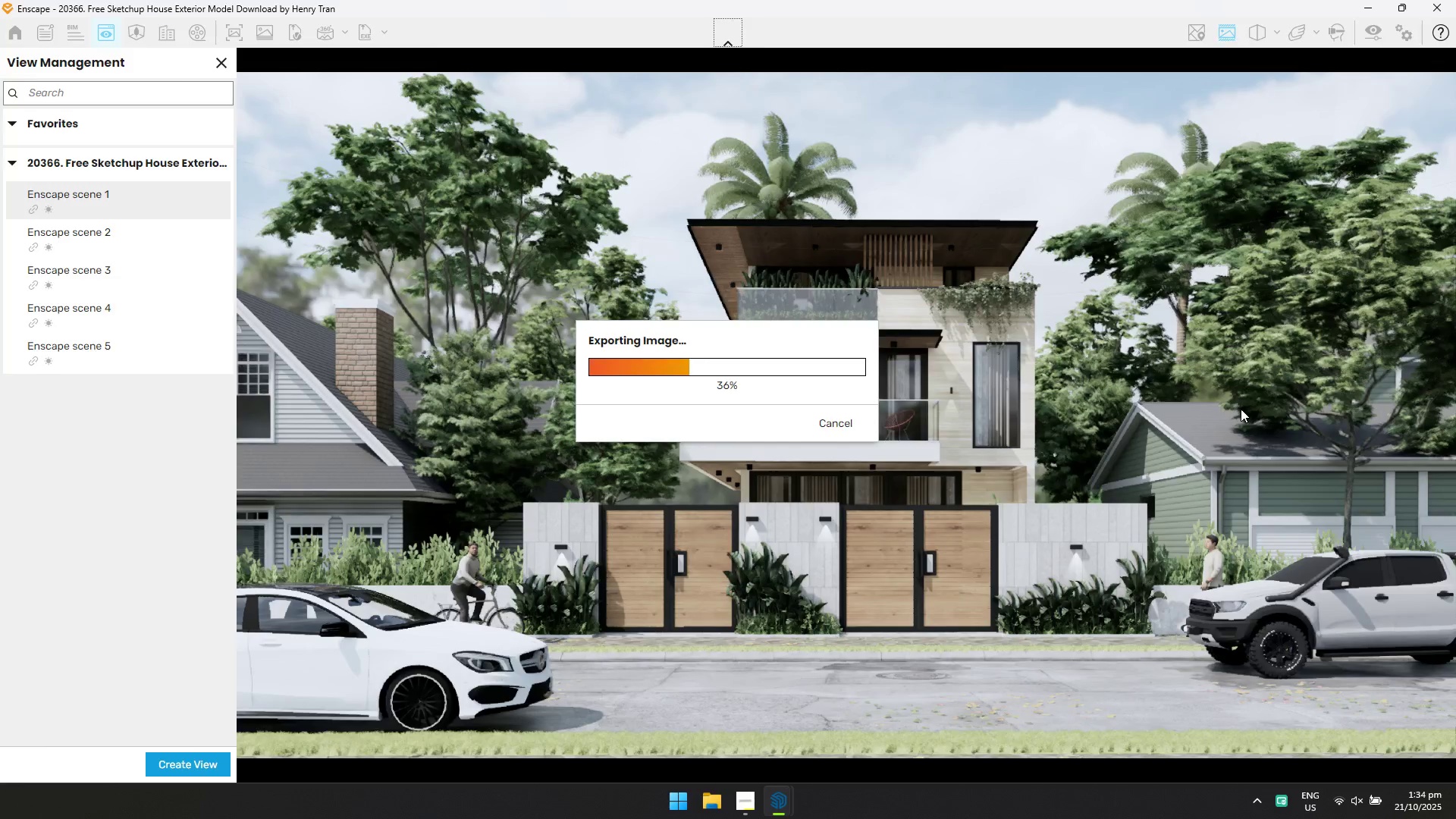 
key(Alt+Tab)
 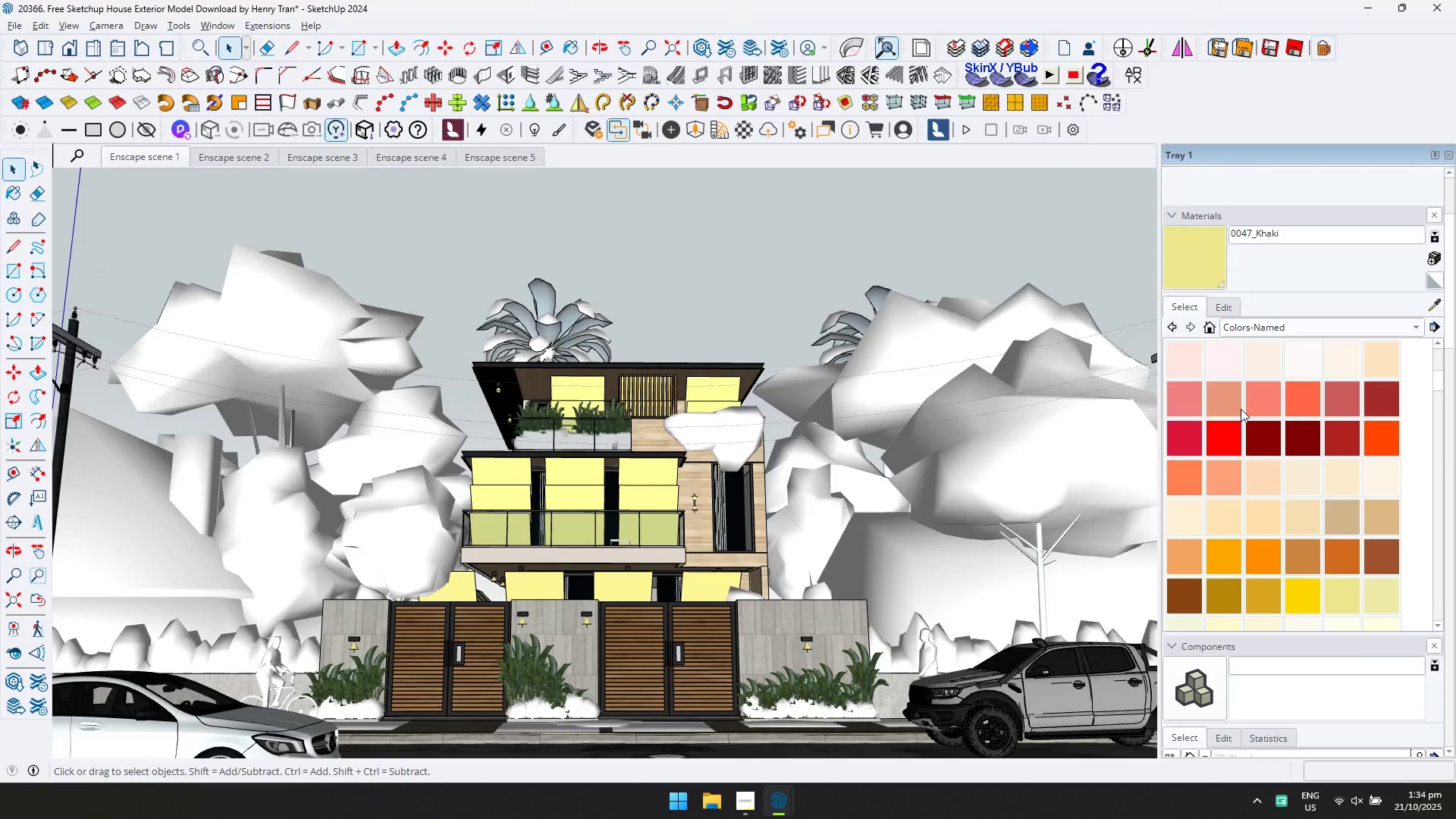 
key(Alt+AltLeft)
 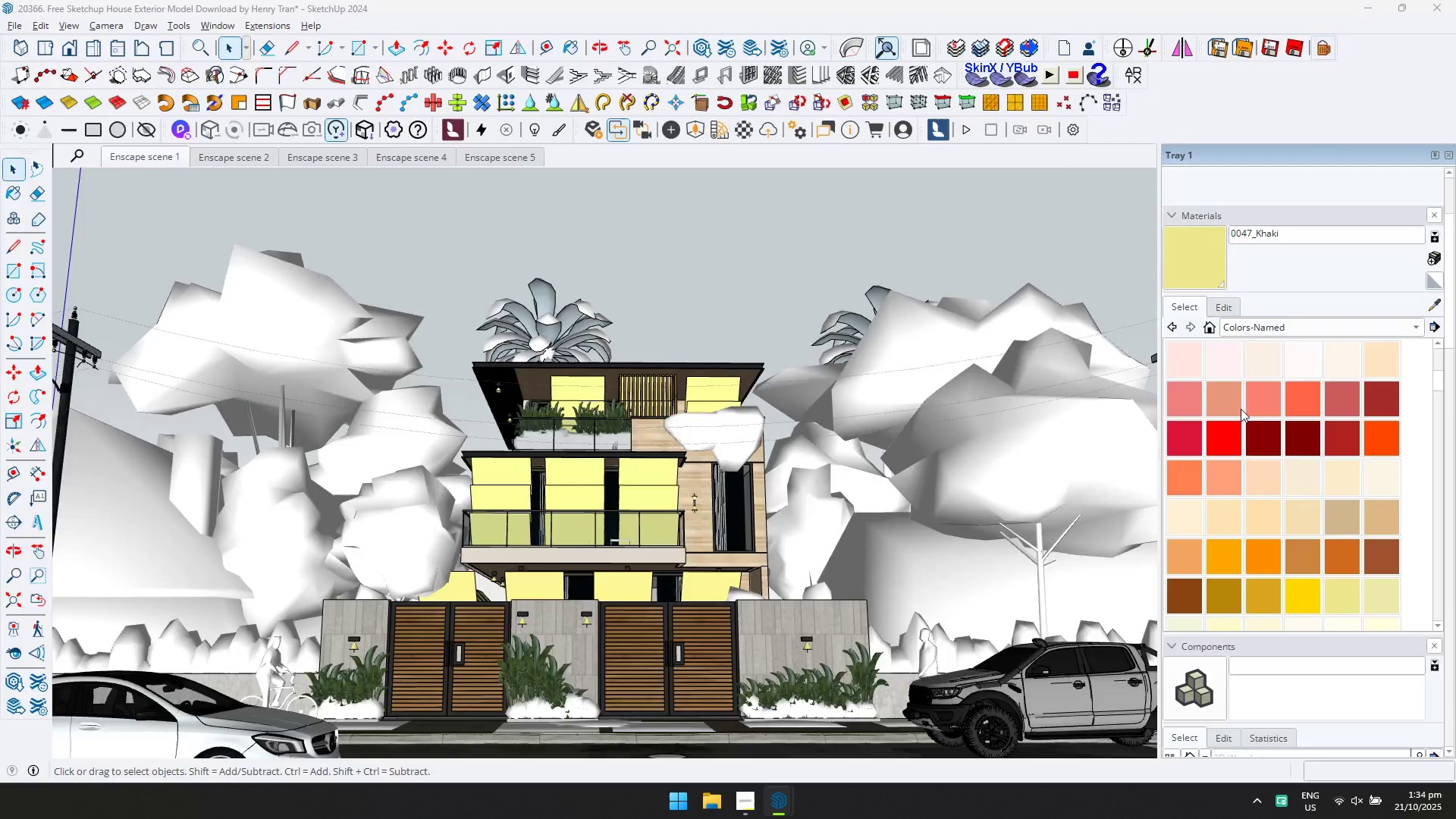 
key(Alt+Tab)
 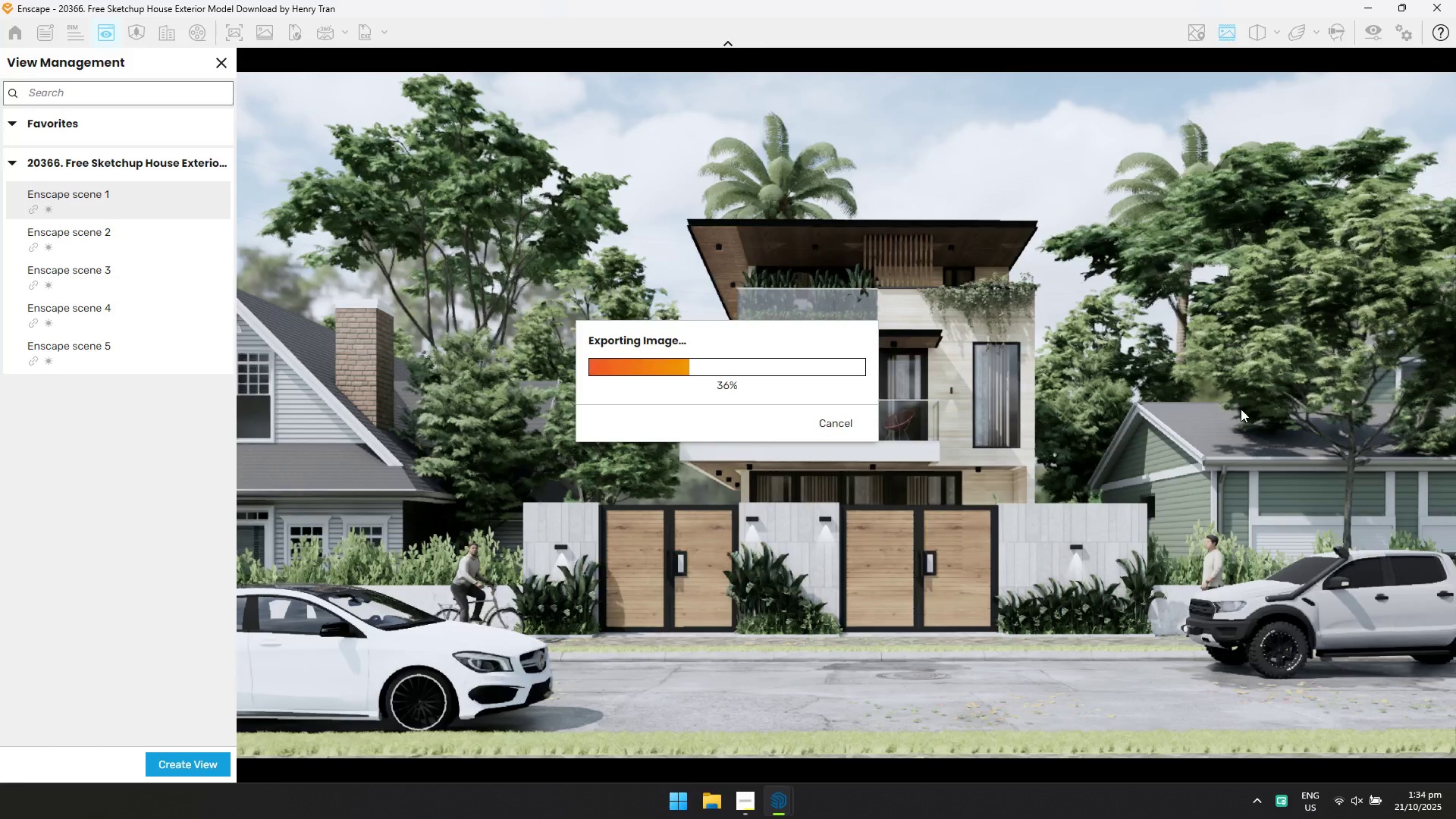 
key(Alt+AltLeft)
 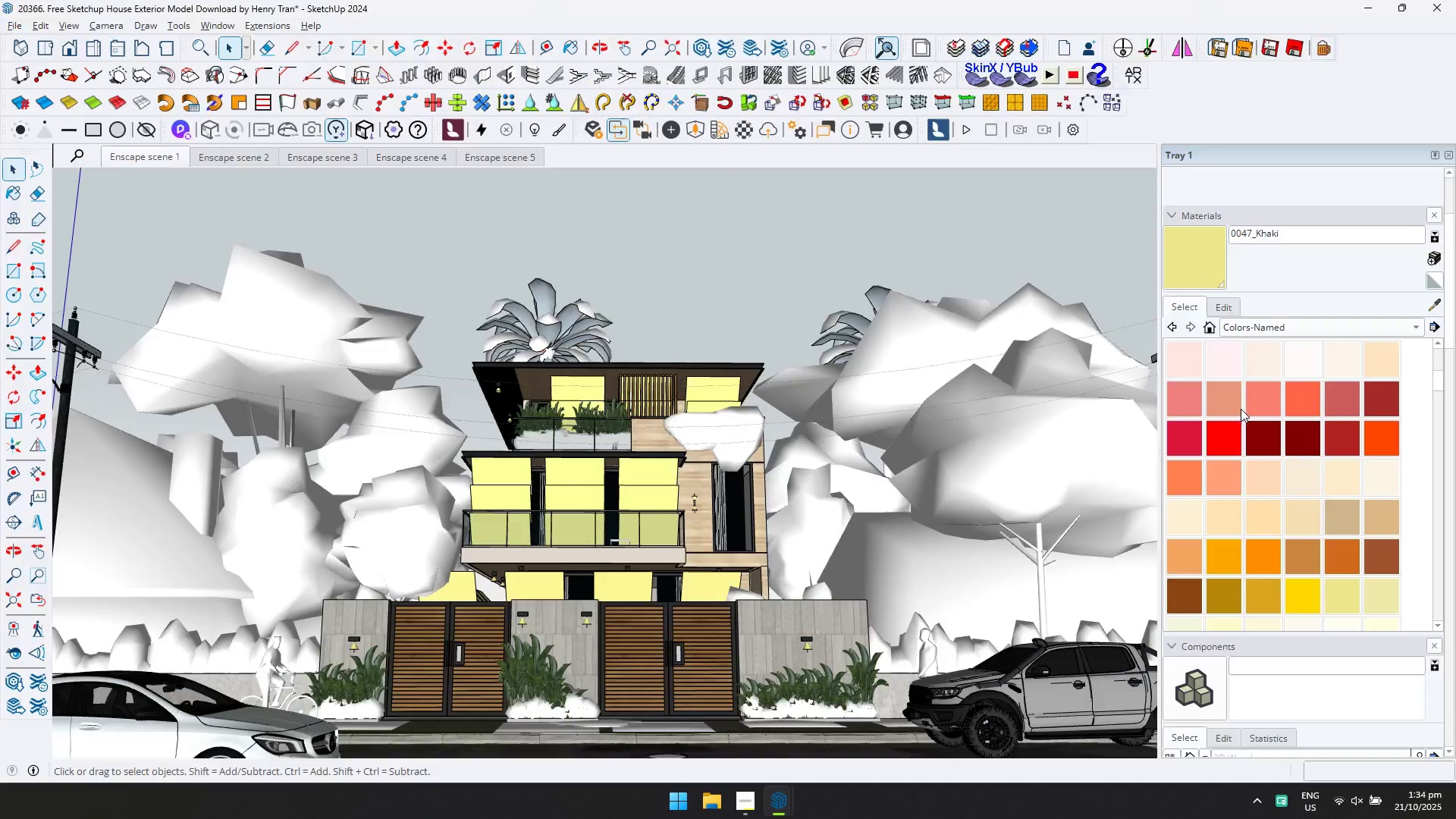 
key(Alt+Tab)
 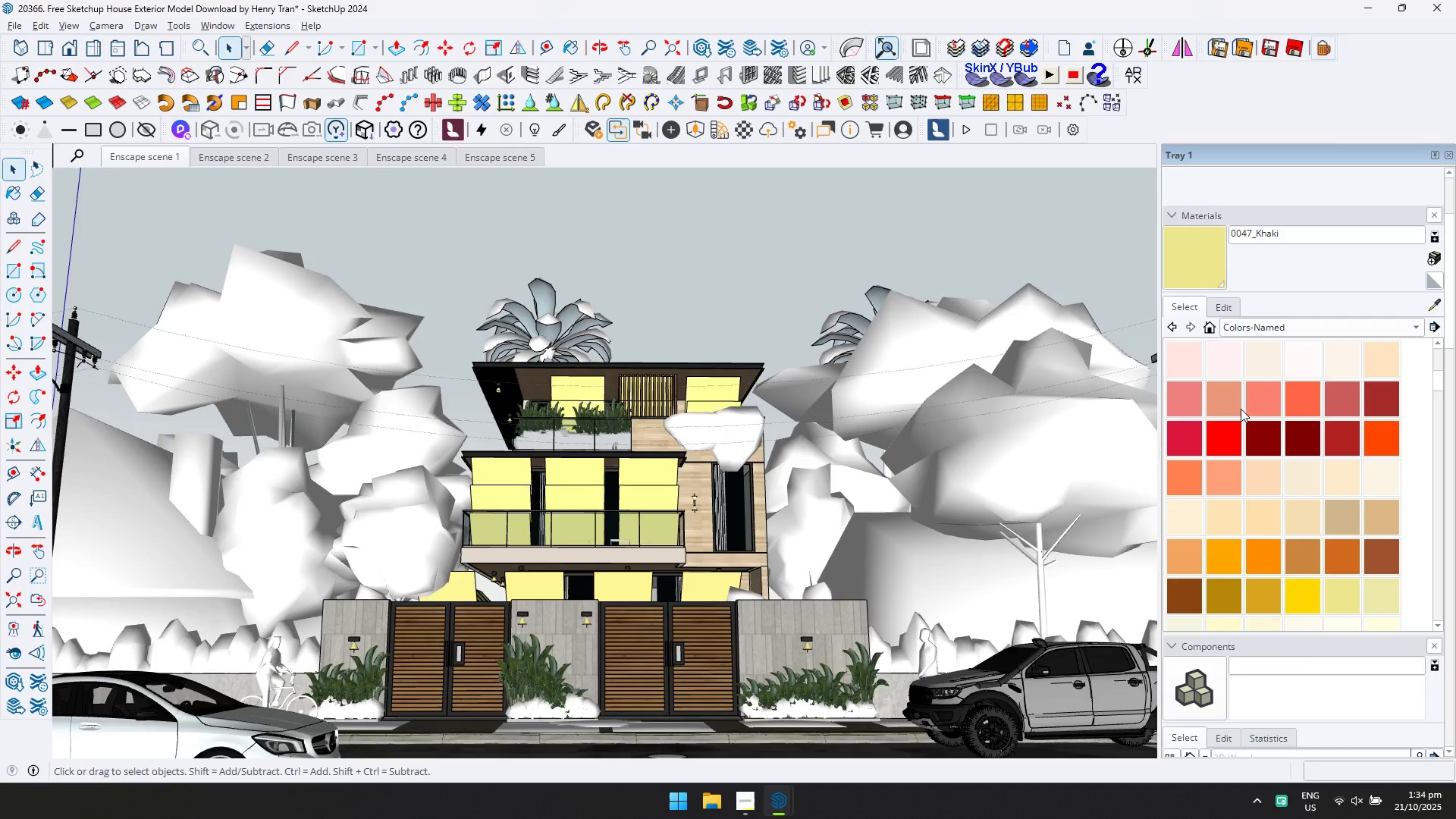 
key(Alt+AltLeft)
 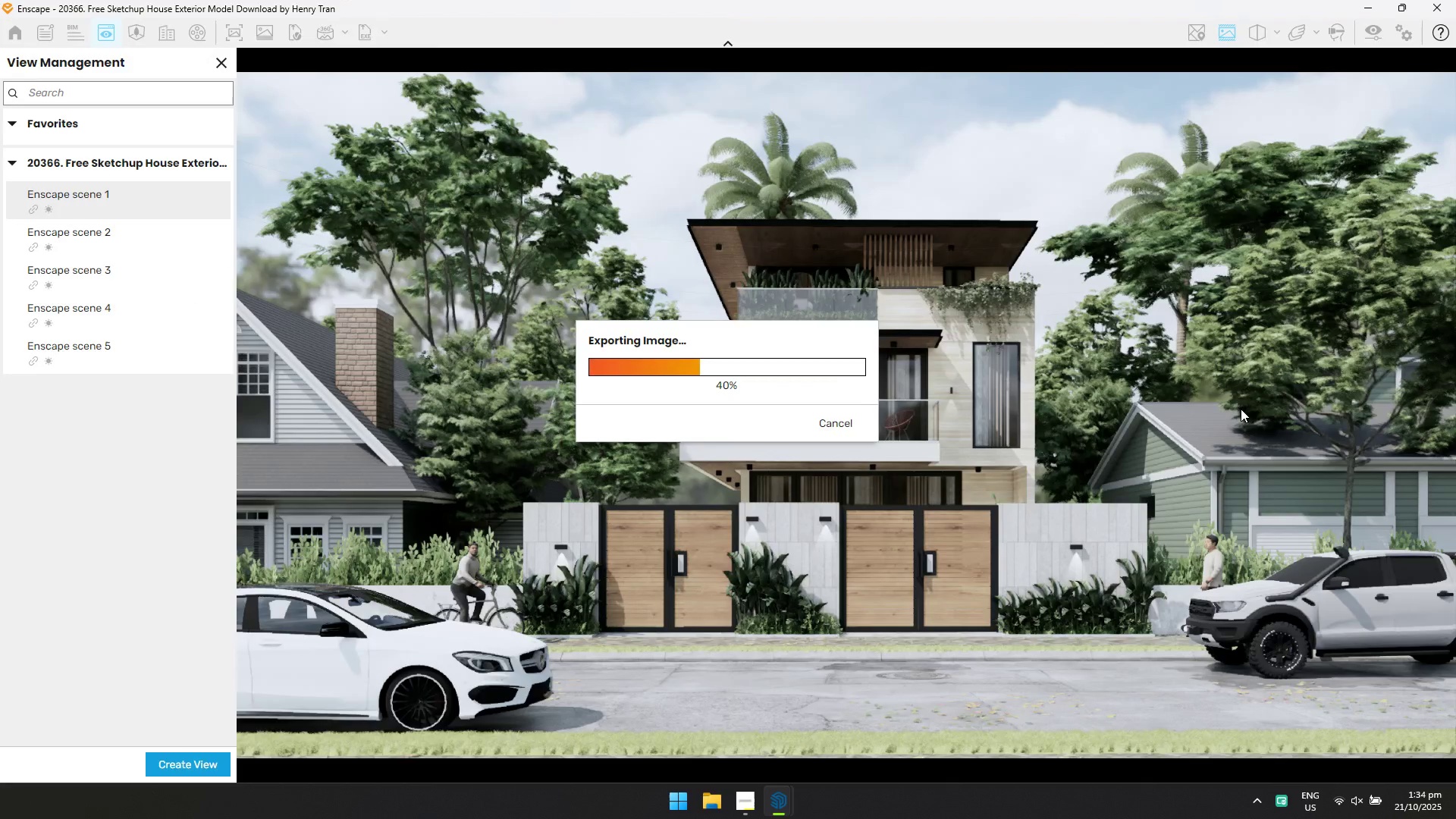 
key(Alt+Tab)
 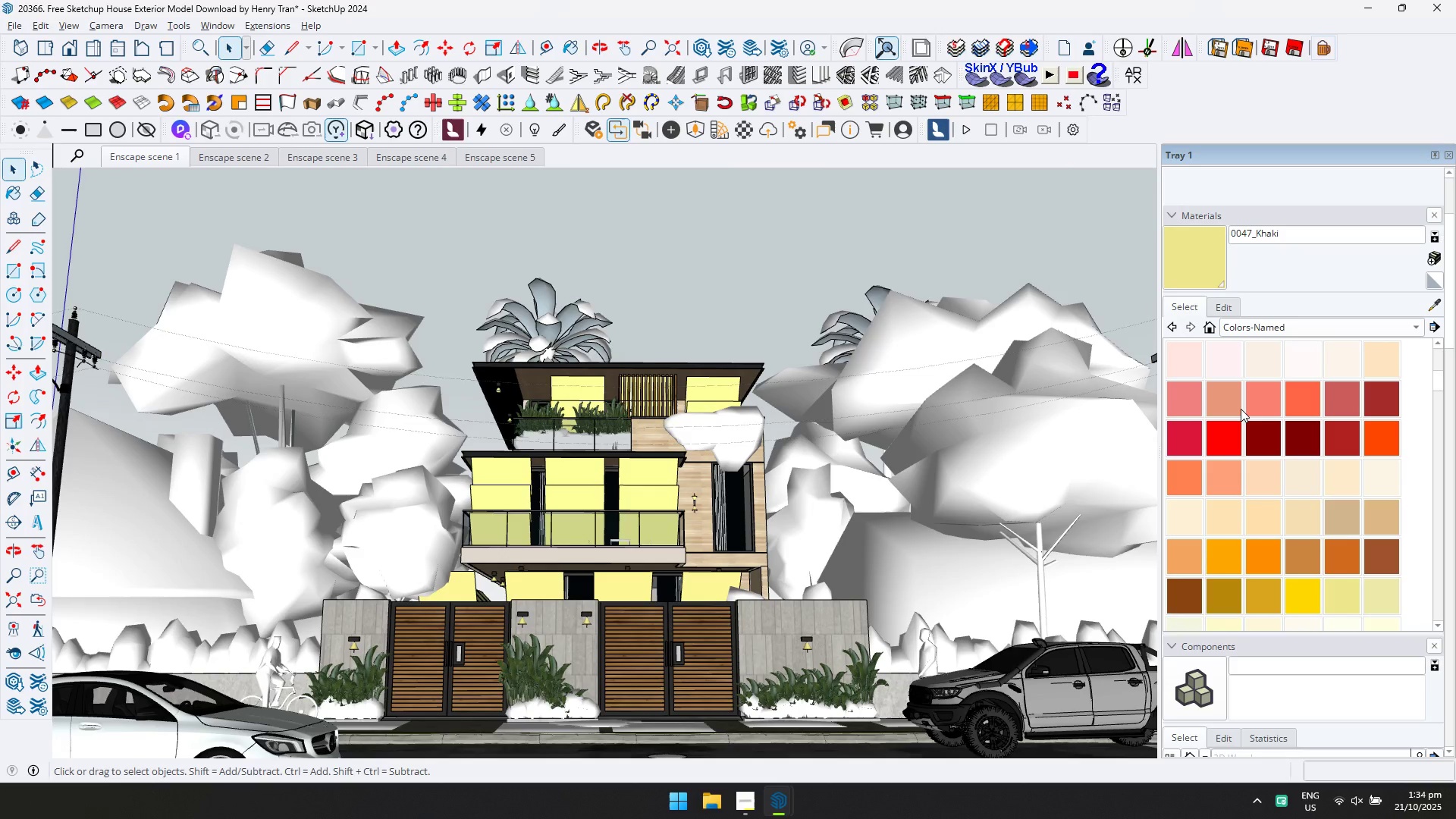 
key(Alt+AltLeft)
 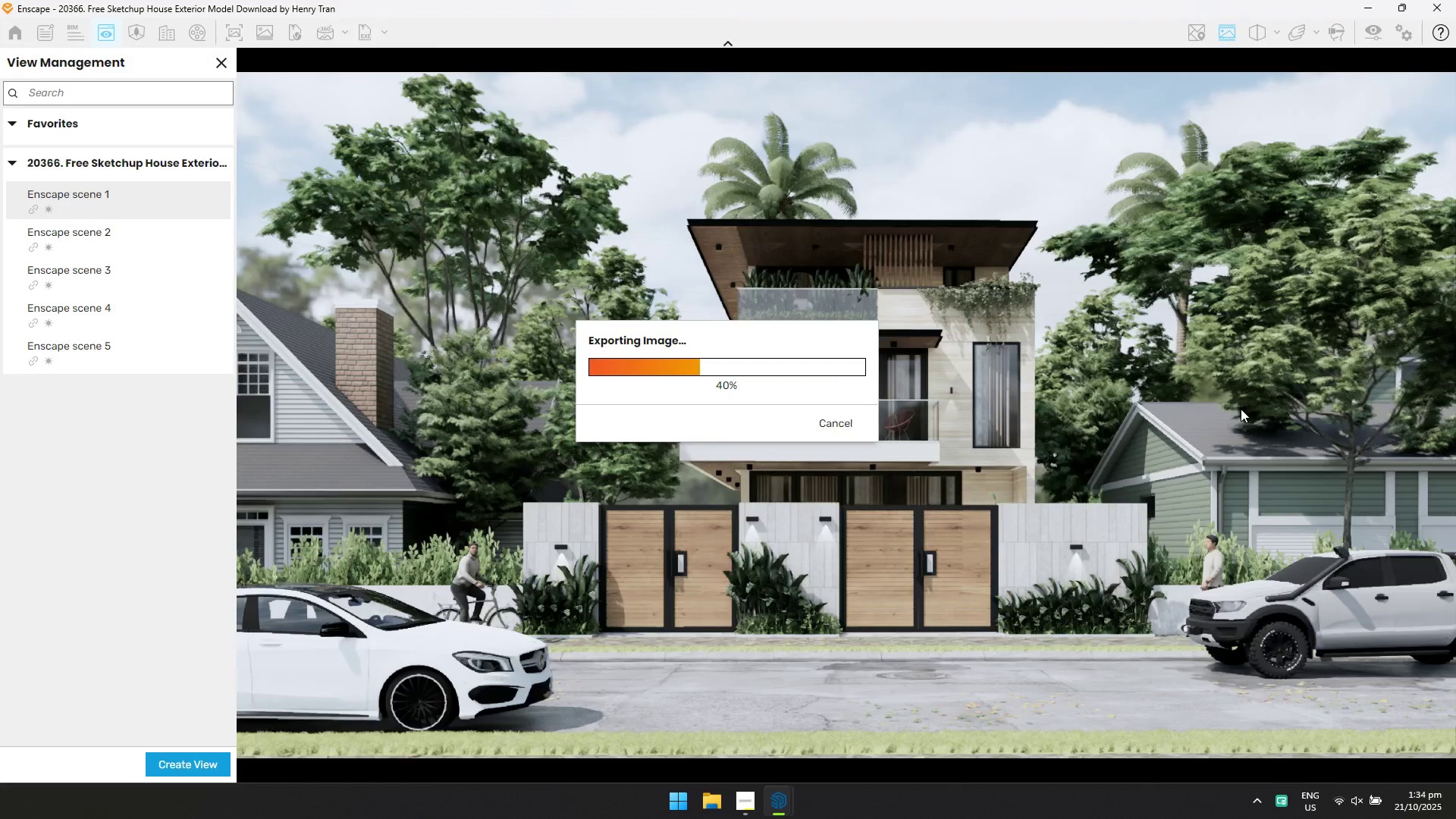 
key(Alt+Tab)
 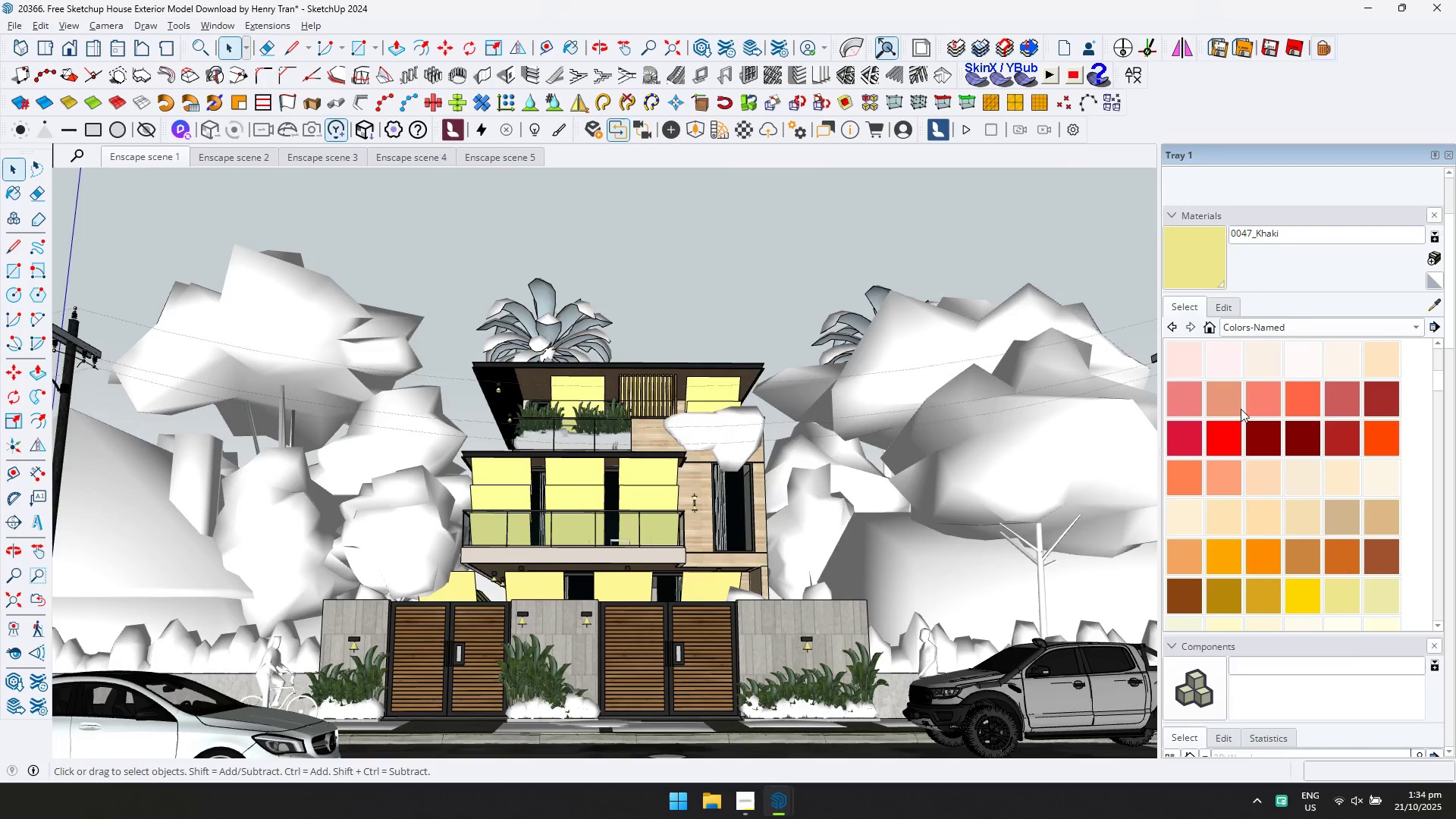 
key(Alt+AltLeft)
 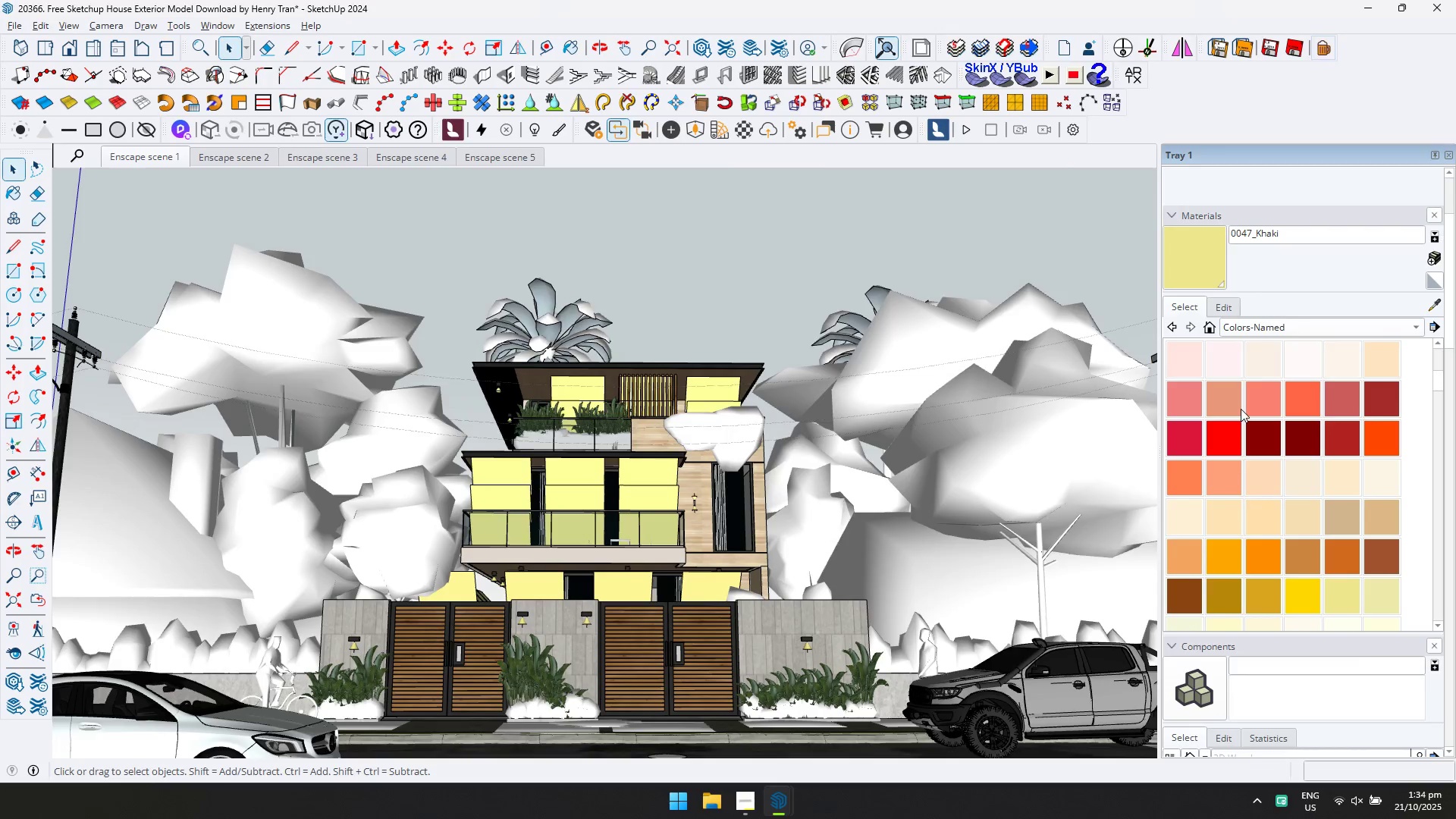 
key(Alt+Tab)
 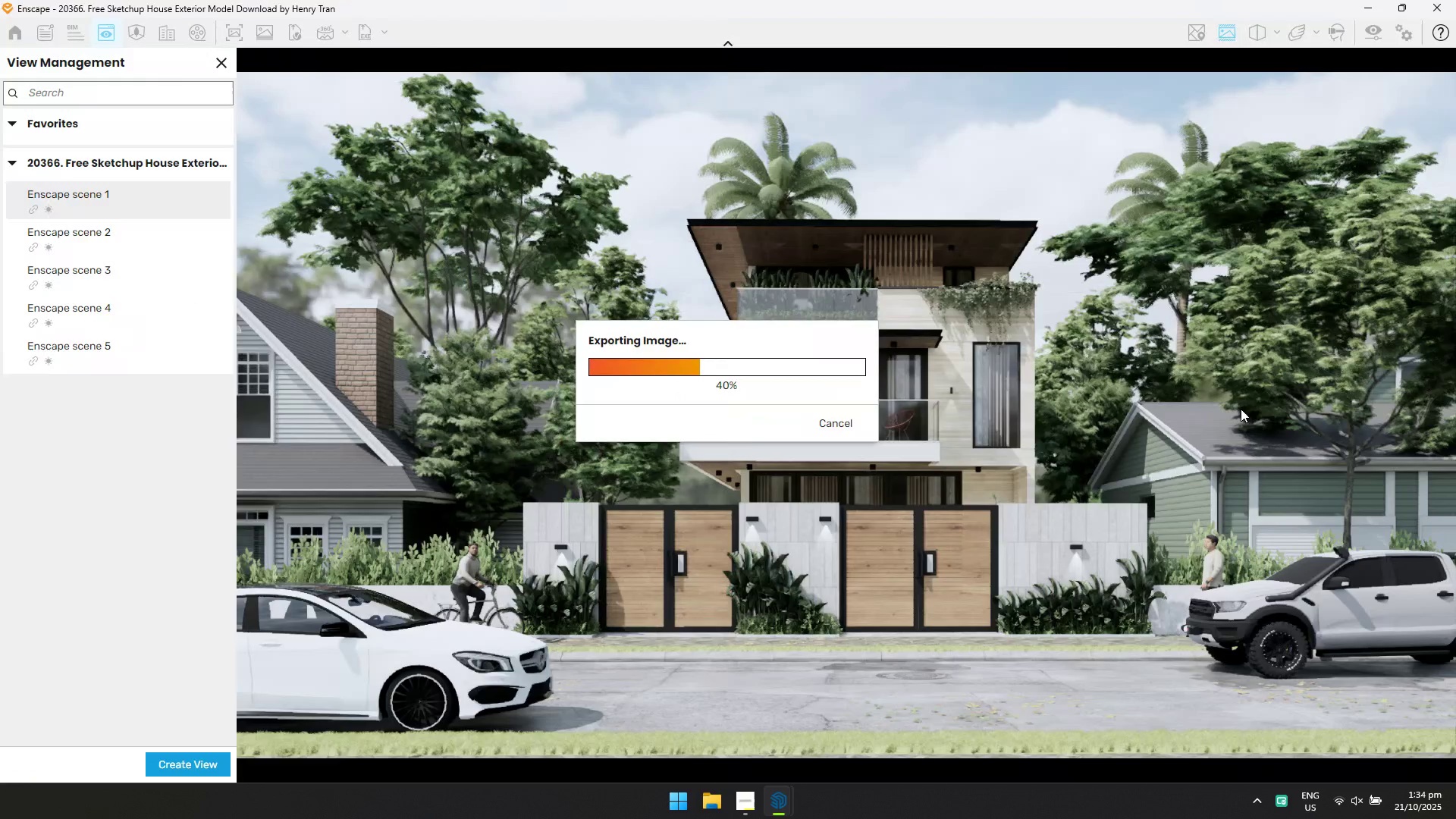 
key(Alt+AltLeft)
 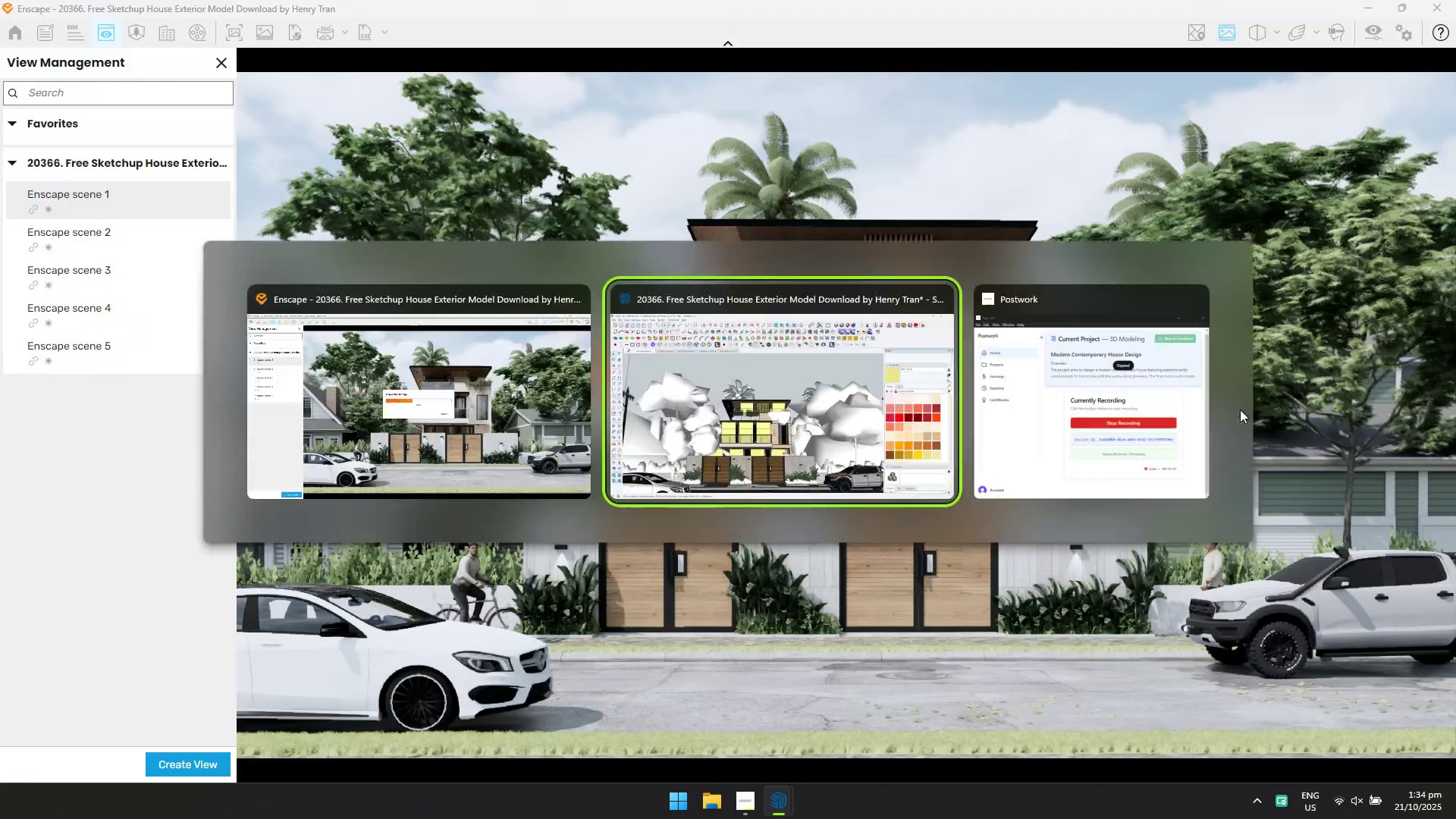 
key(Alt+Tab)
 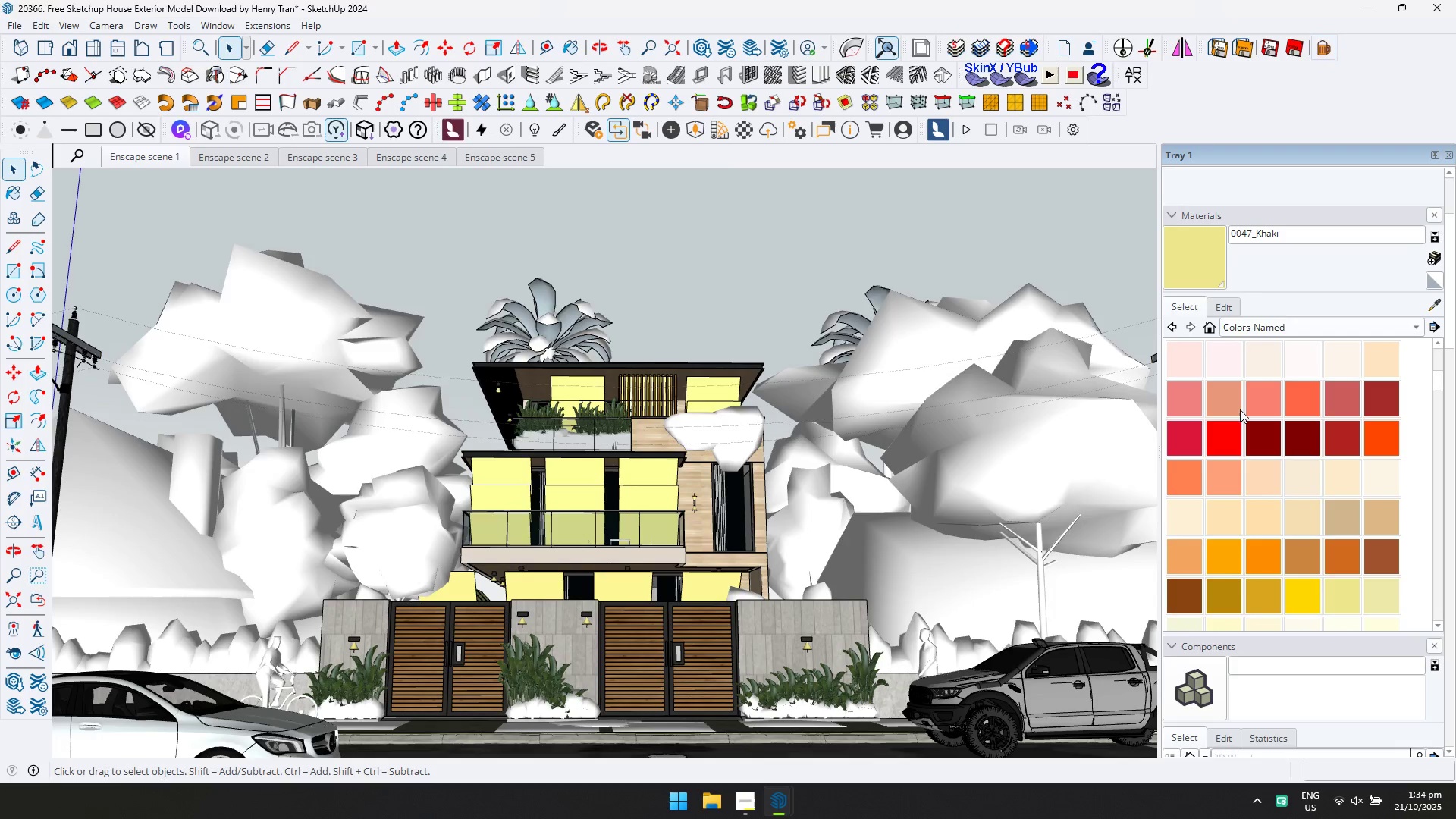 
key(Alt+AltLeft)
 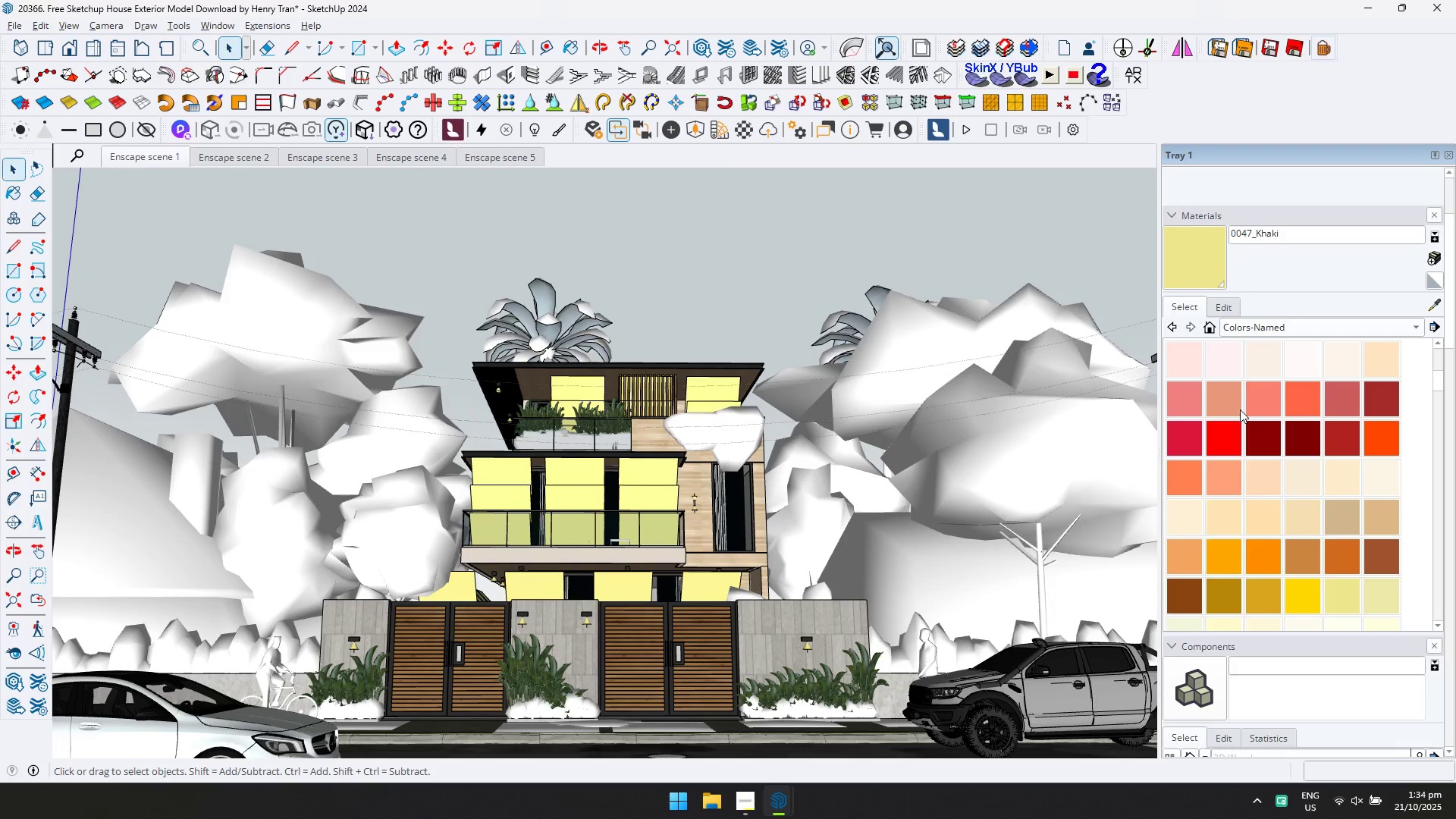 
key(Alt+Tab)
 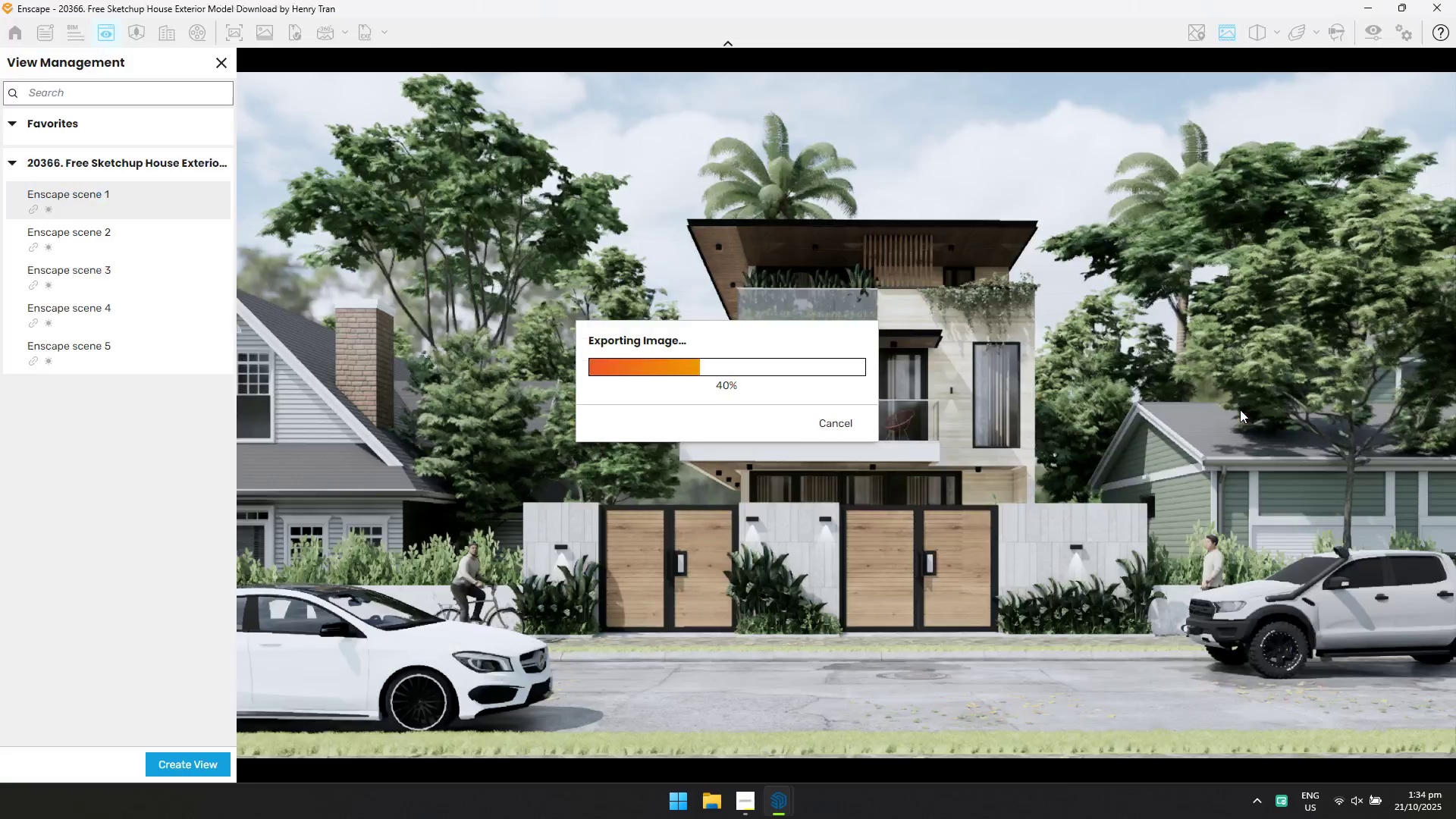 
key(Alt+AltLeft)
 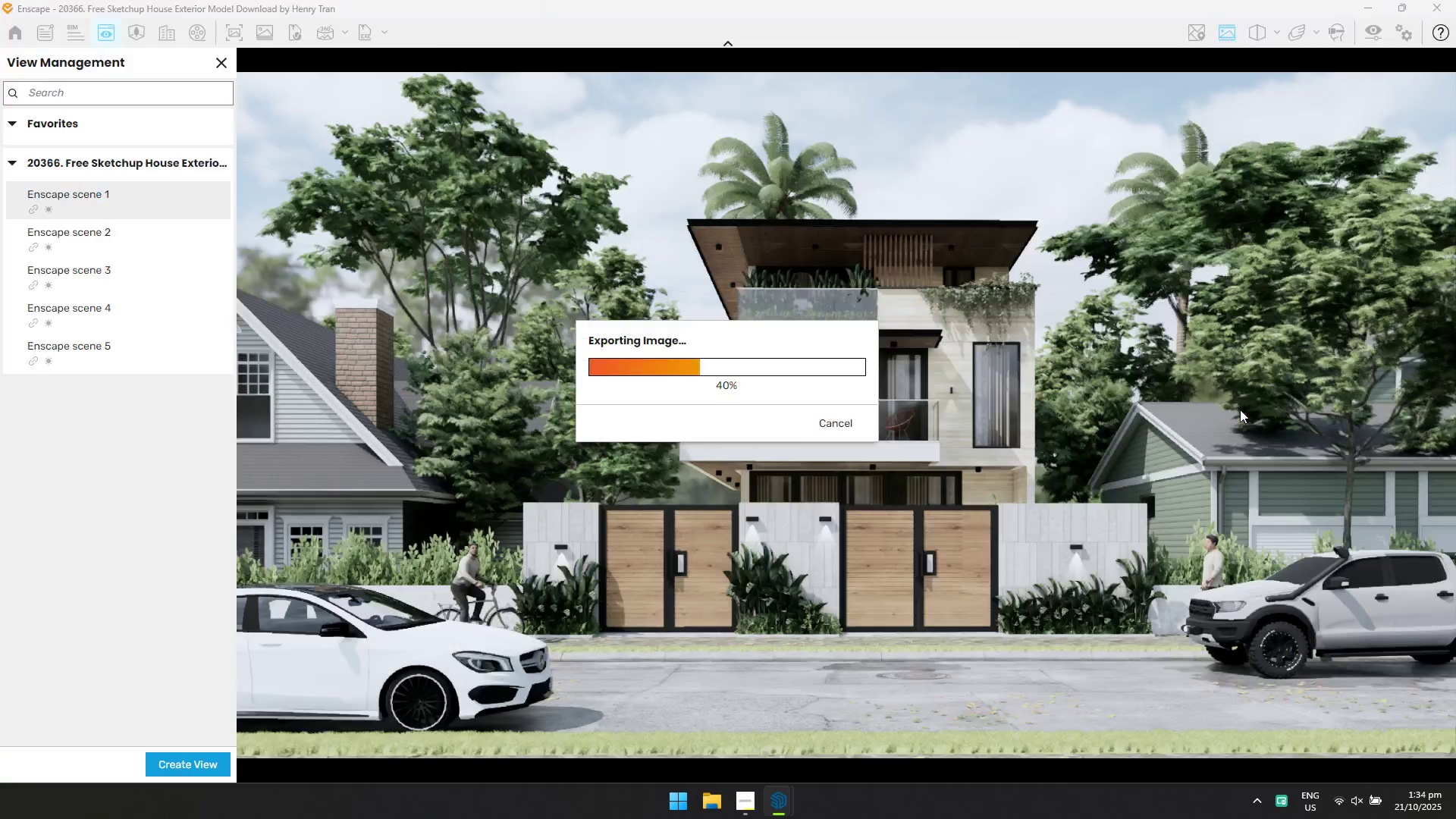 
key(Alt+Tab)
 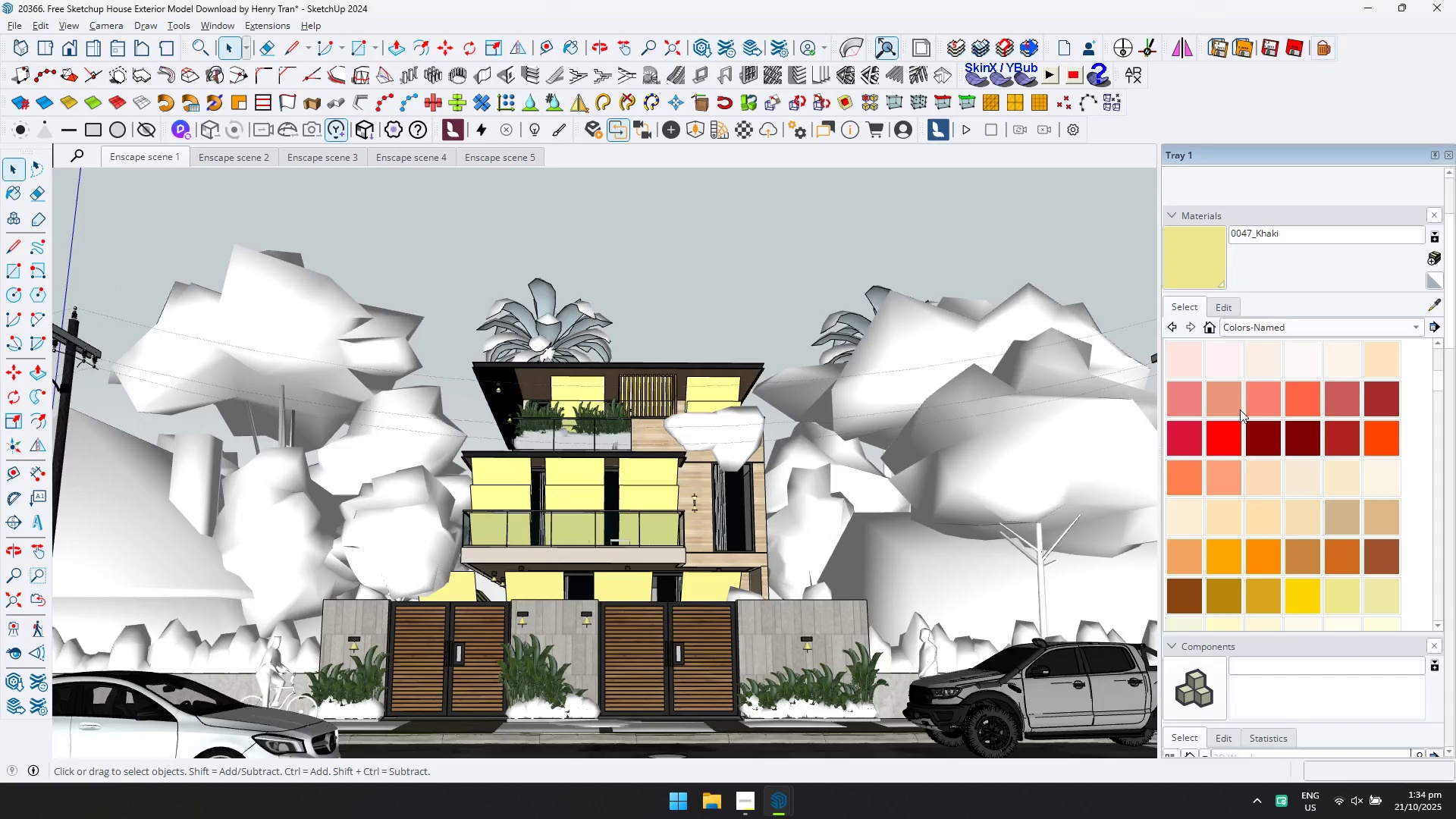 
key(Alt+AltLeft)
 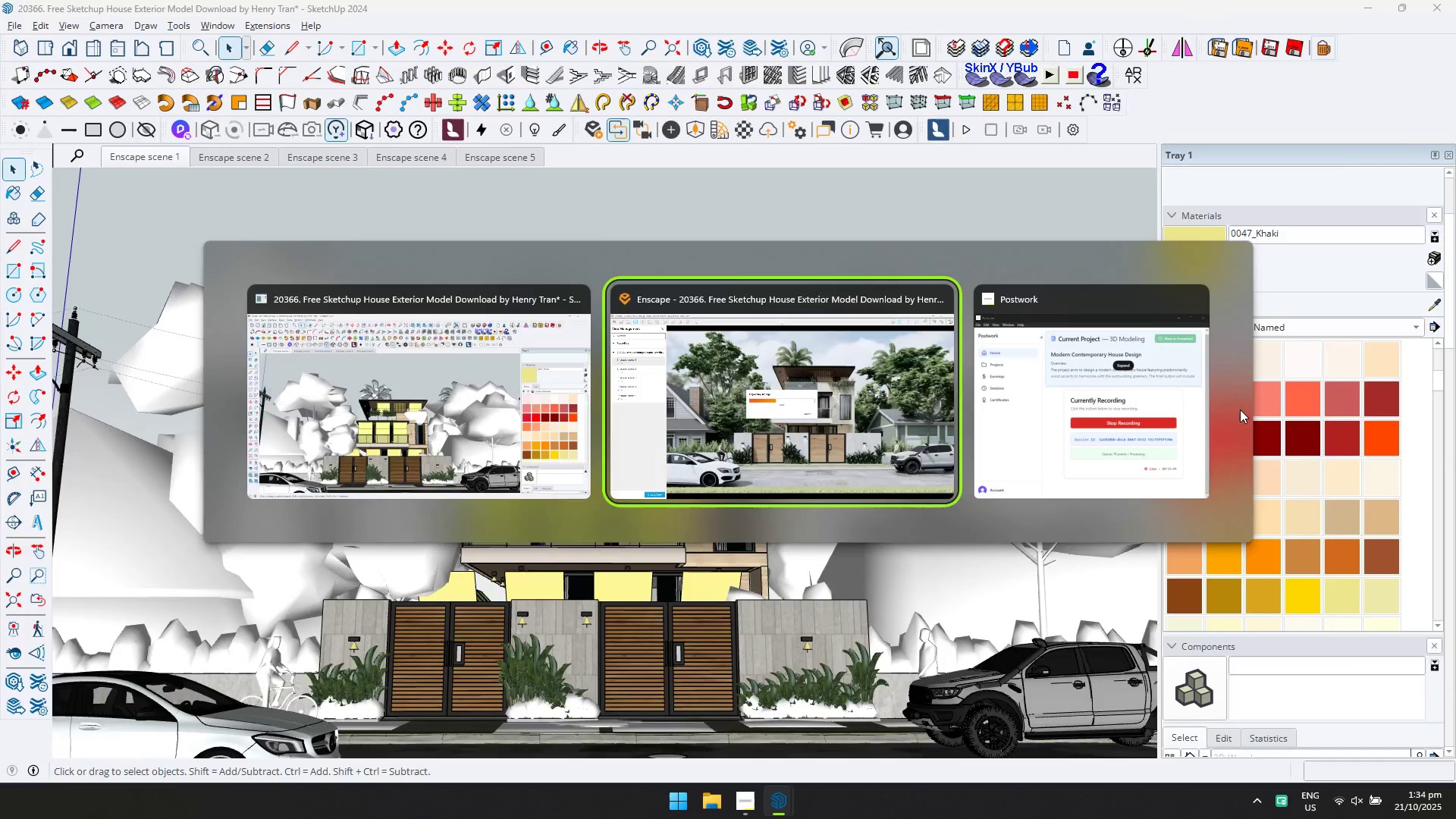 
key(Alt+Tab)
 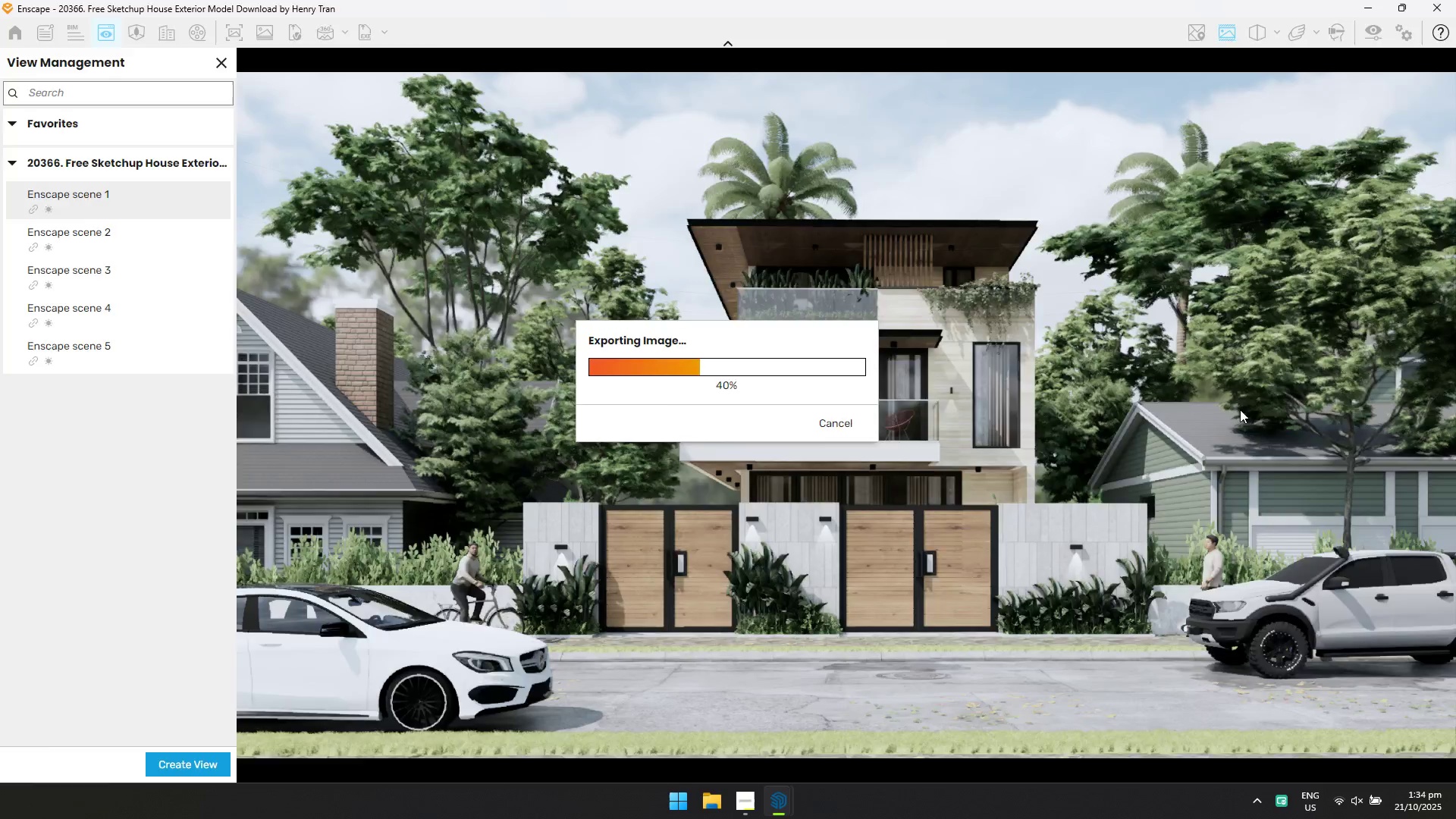 
key(Alt+AltLeft)
 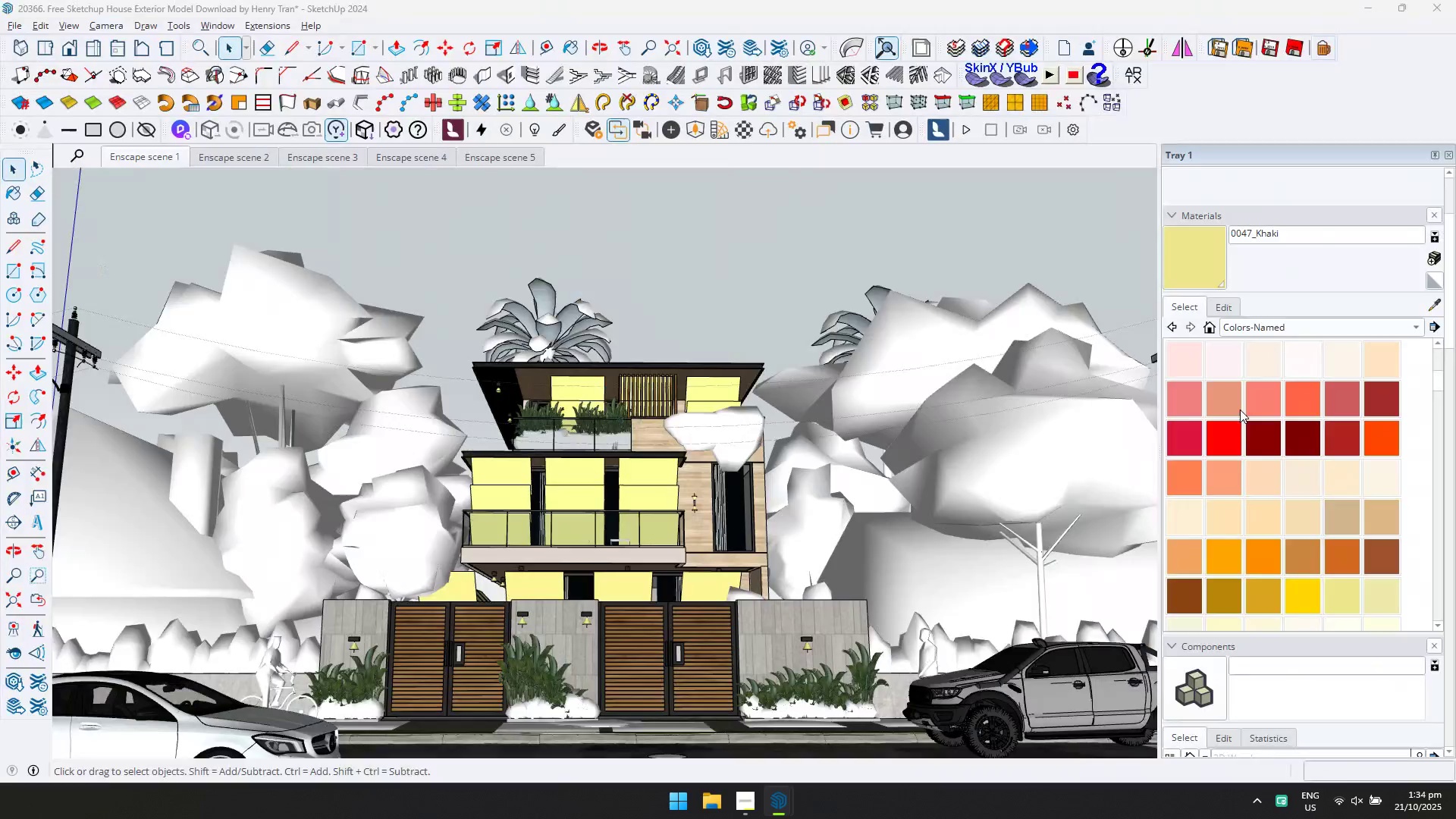 
key(Alt+Tab)
 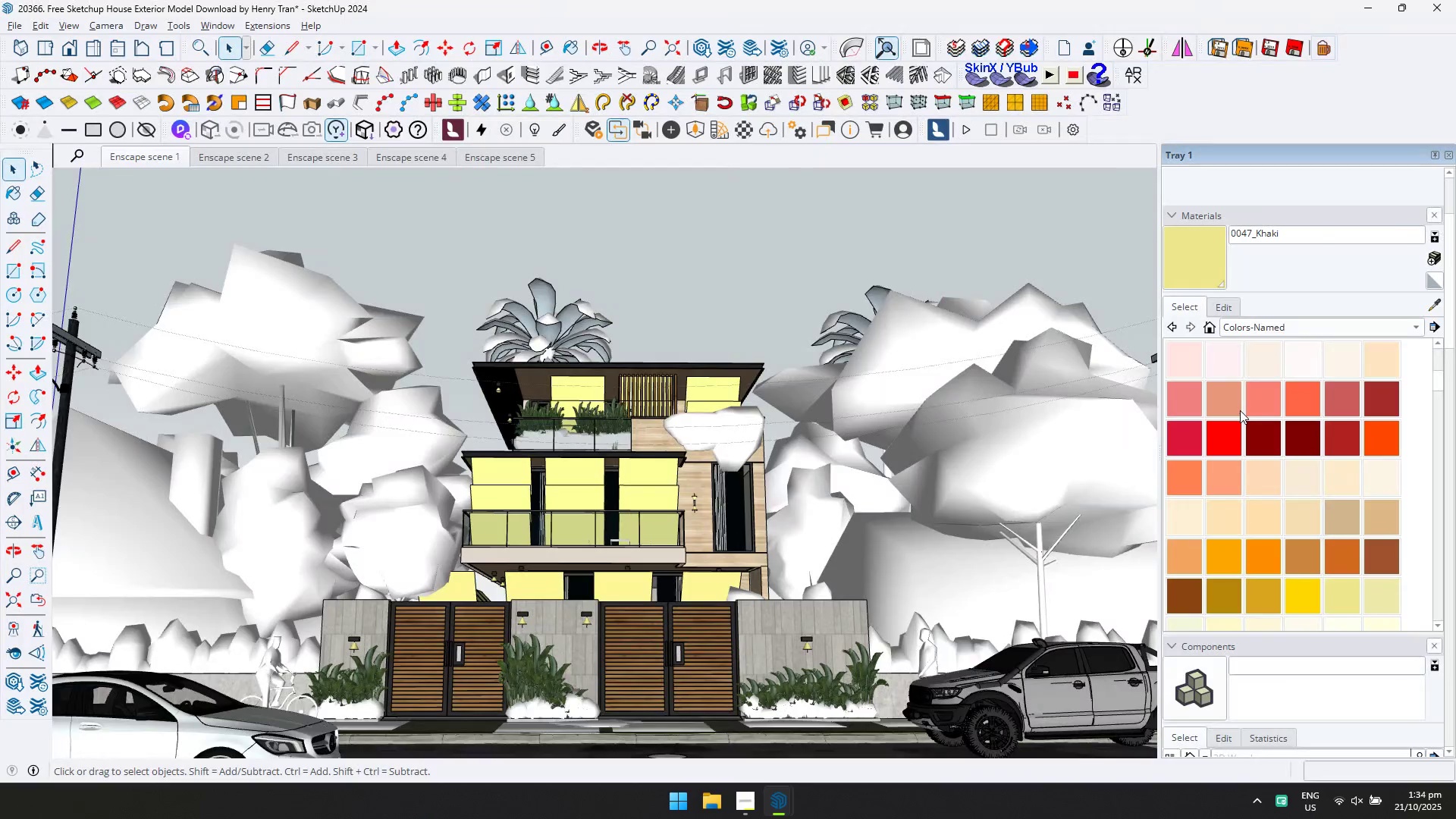 
key(Alt+AltLeft)
 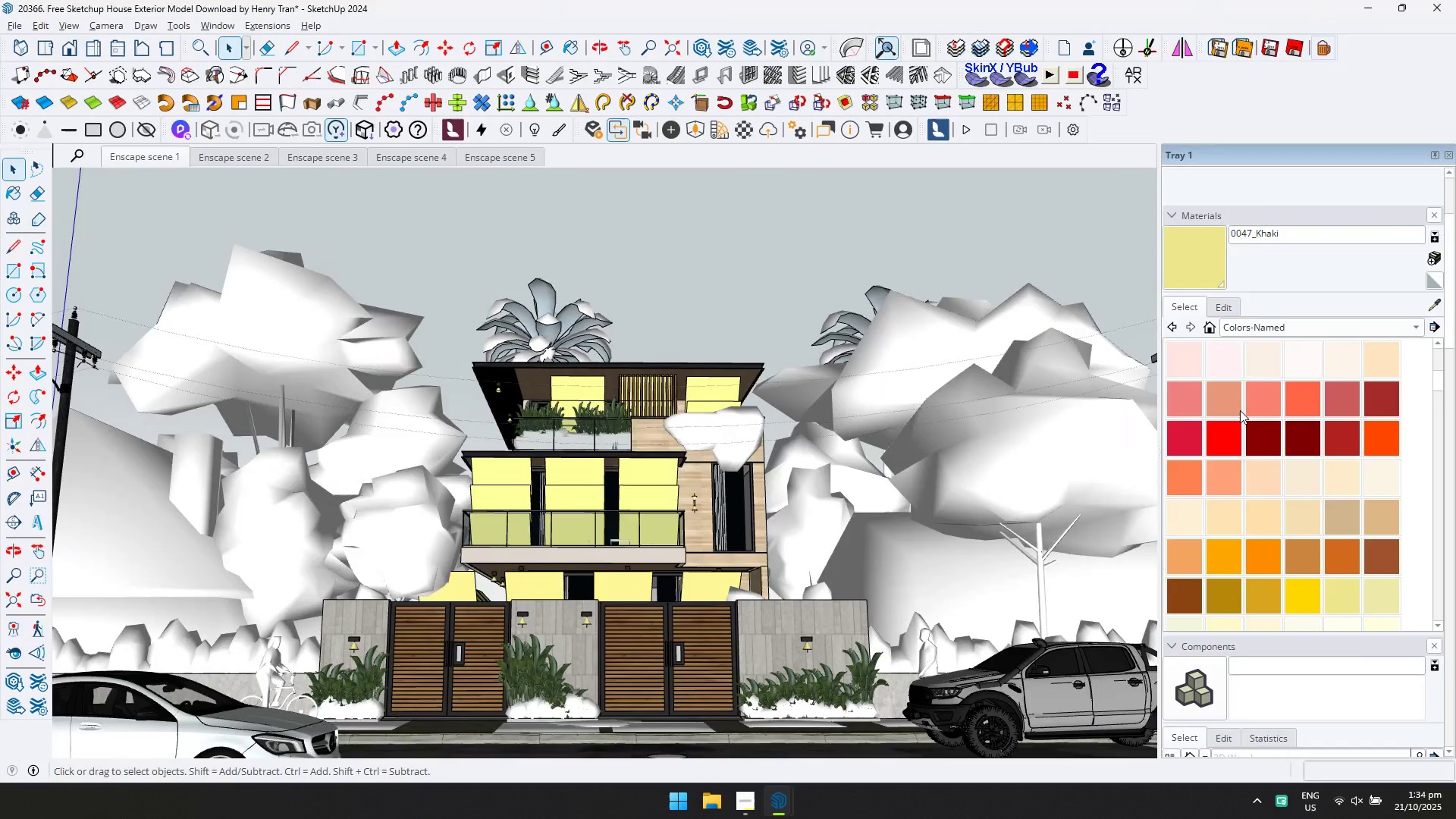 
key(Alt+Tab)
 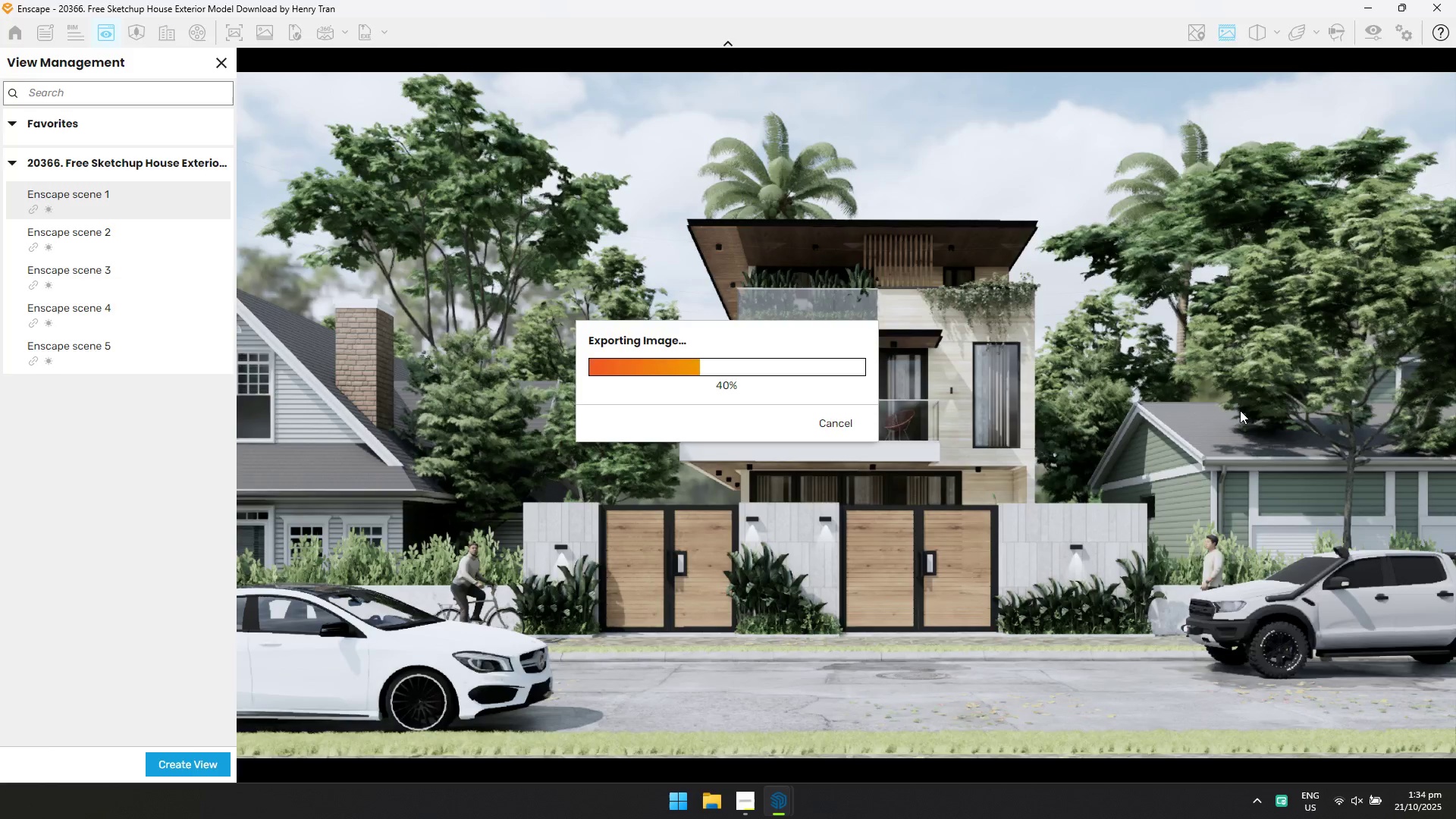 
key(Alt+AltLeft)
 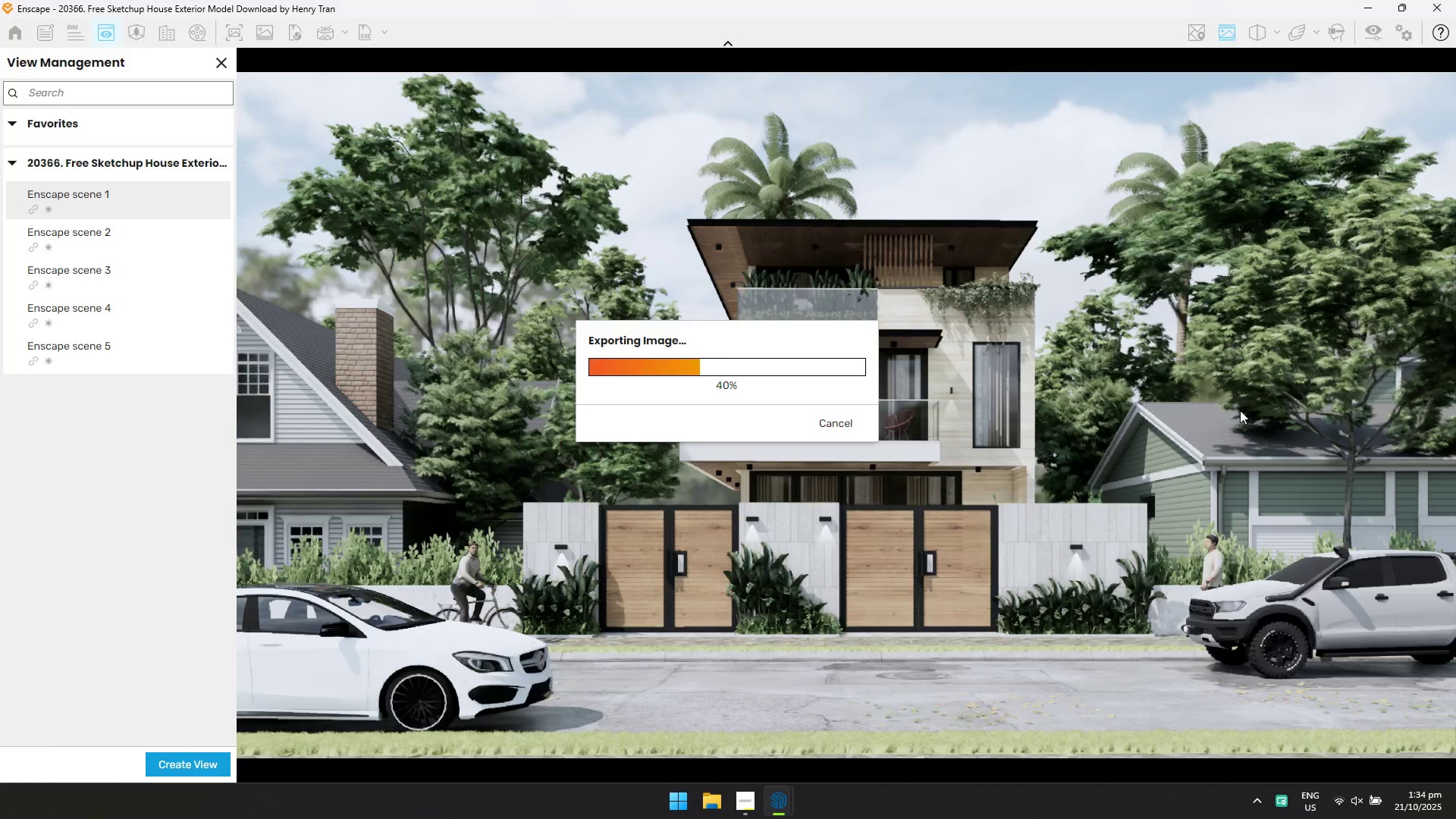 
key(Alt+Tab)
 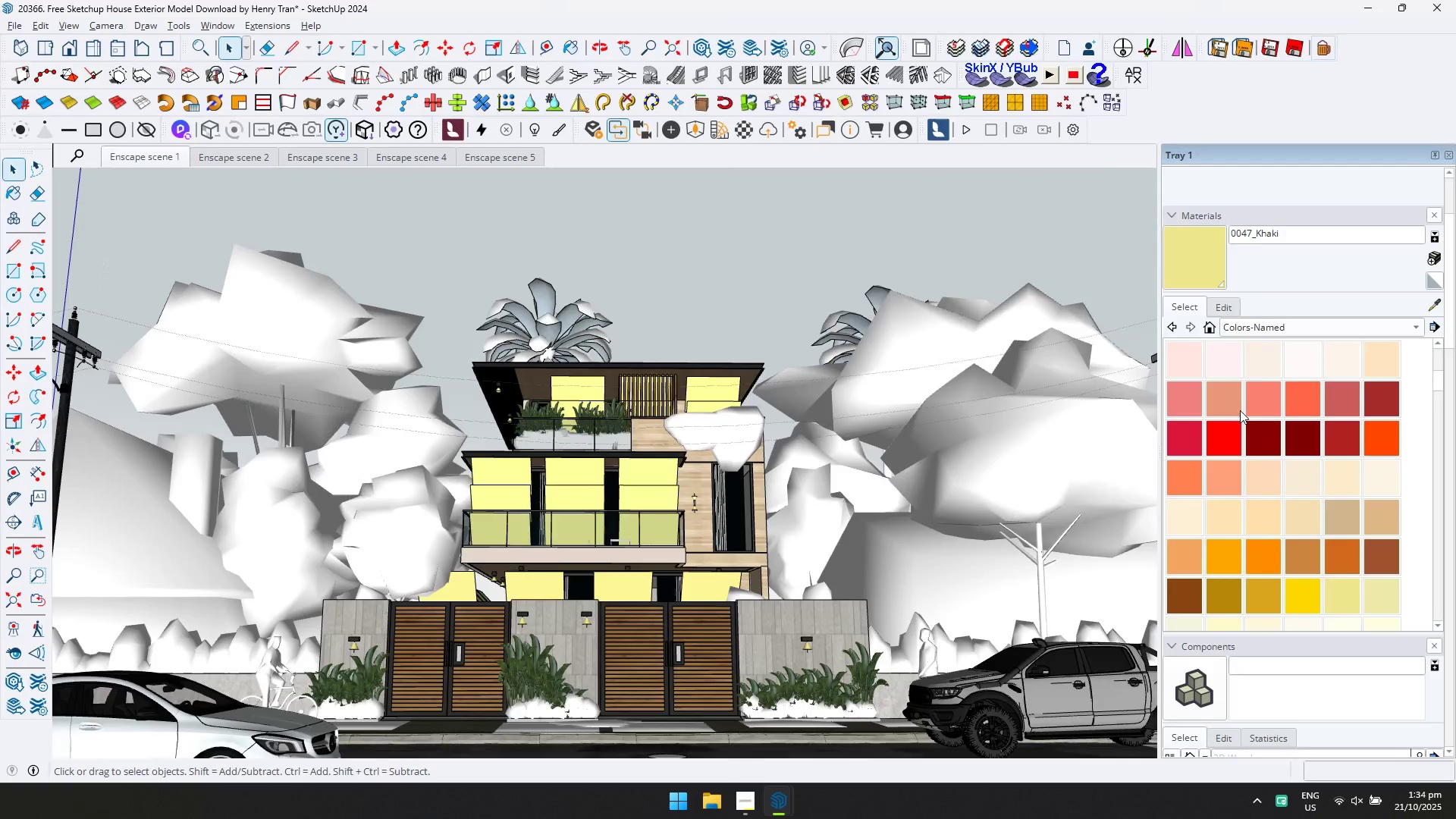 
key(Alt+AltLeft)
 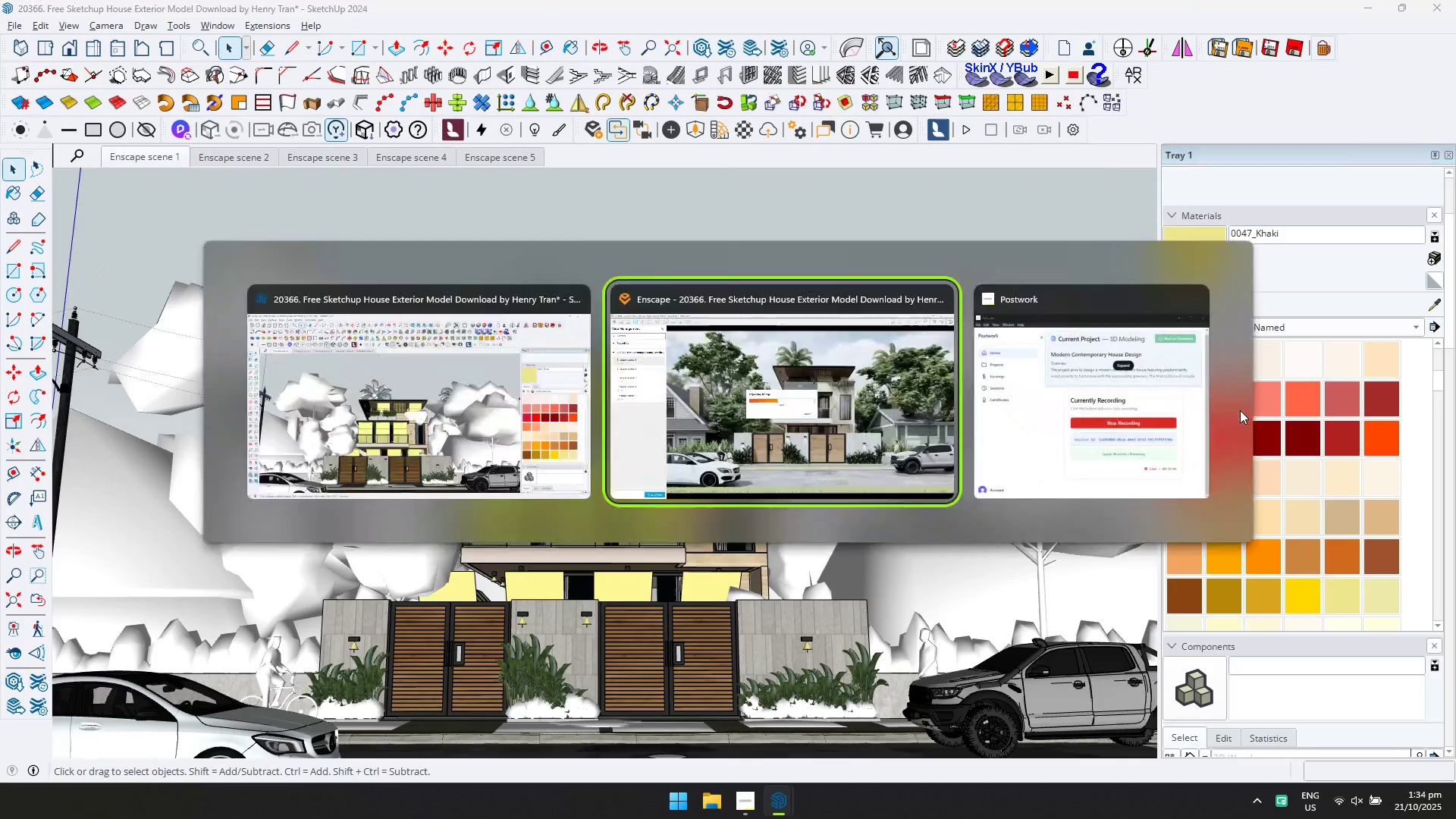 
key(Alt+Tab)
 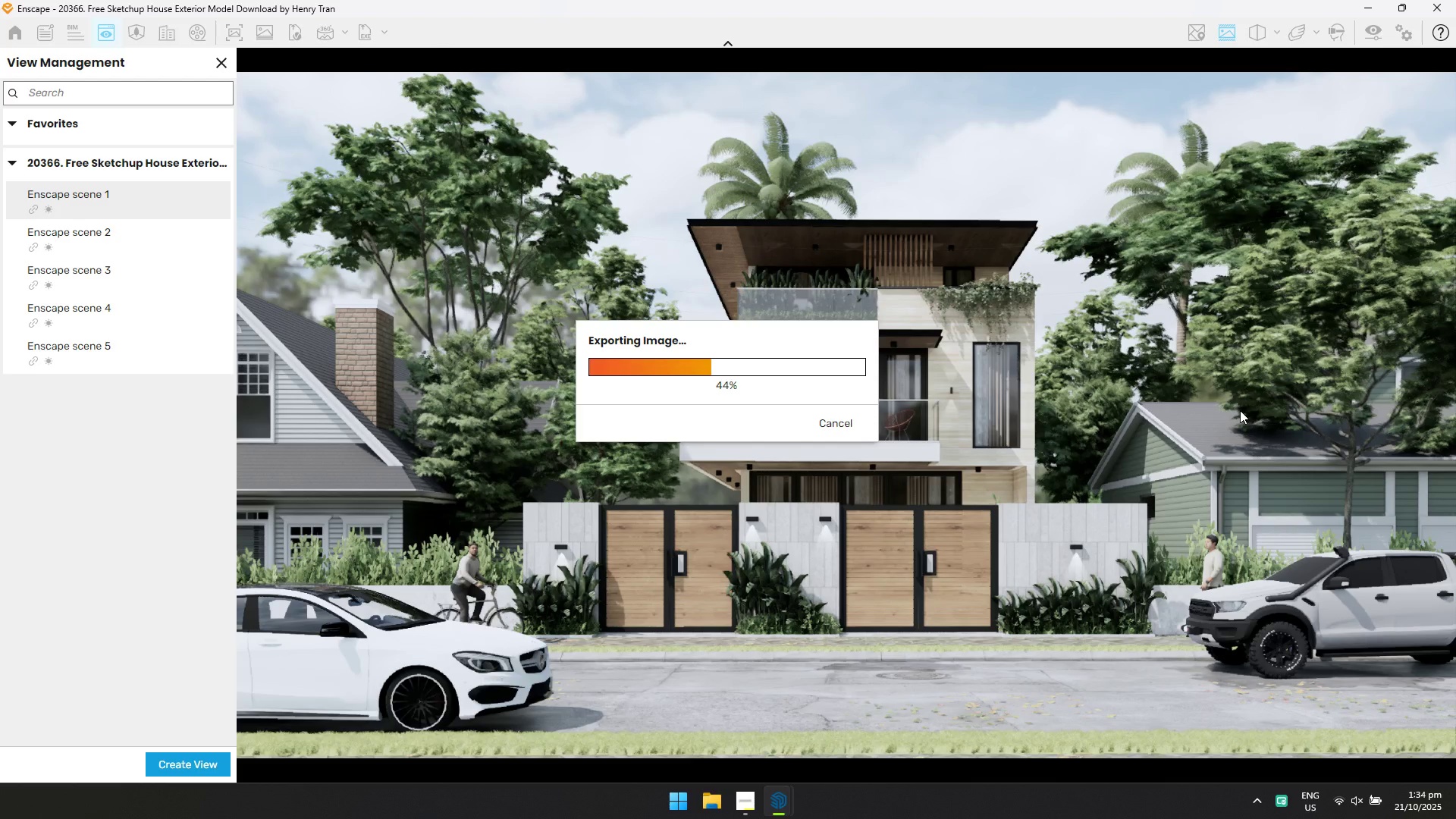 
key(Alt+AltLeft)
 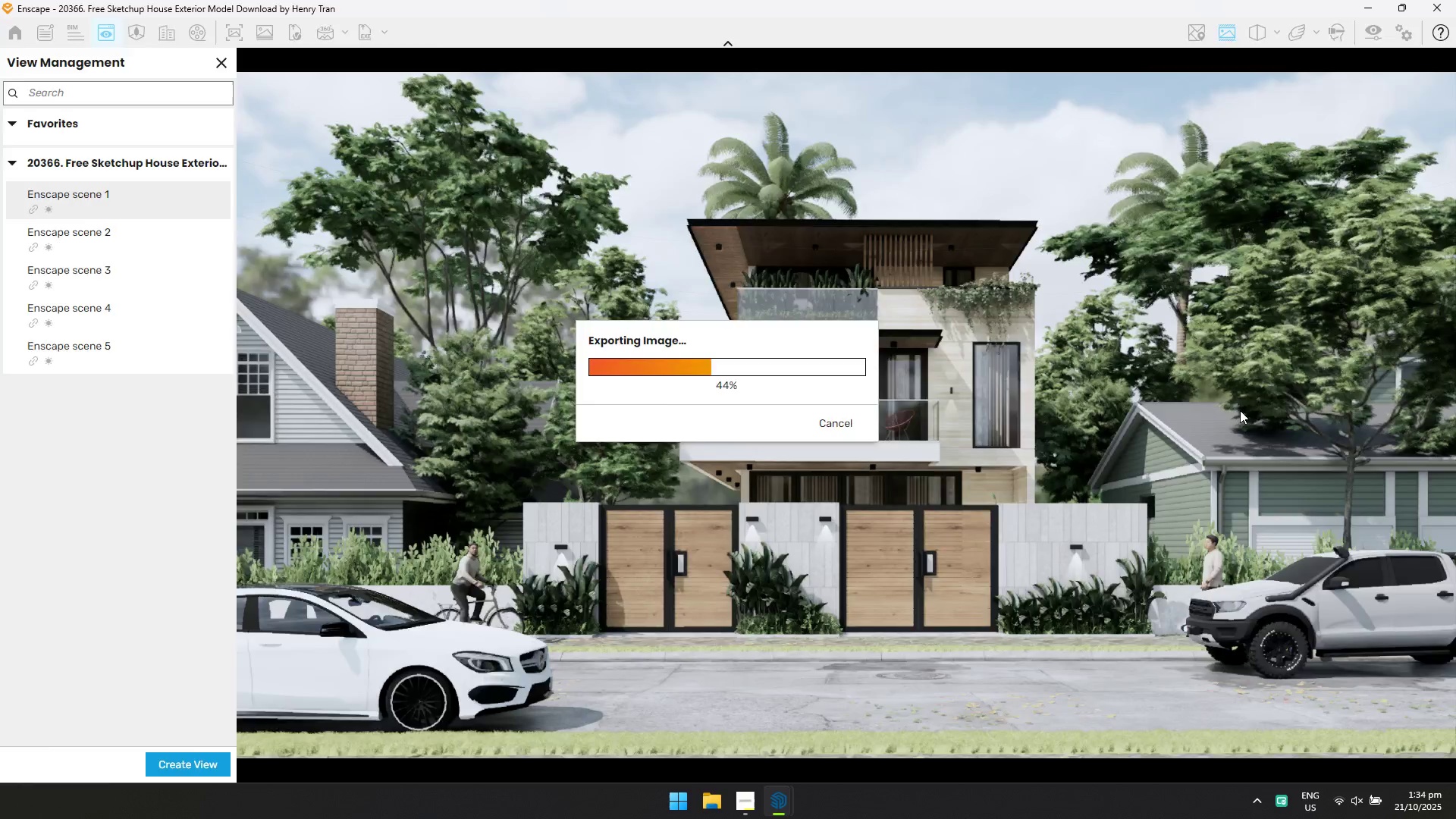 
key(Alt+Tab)
 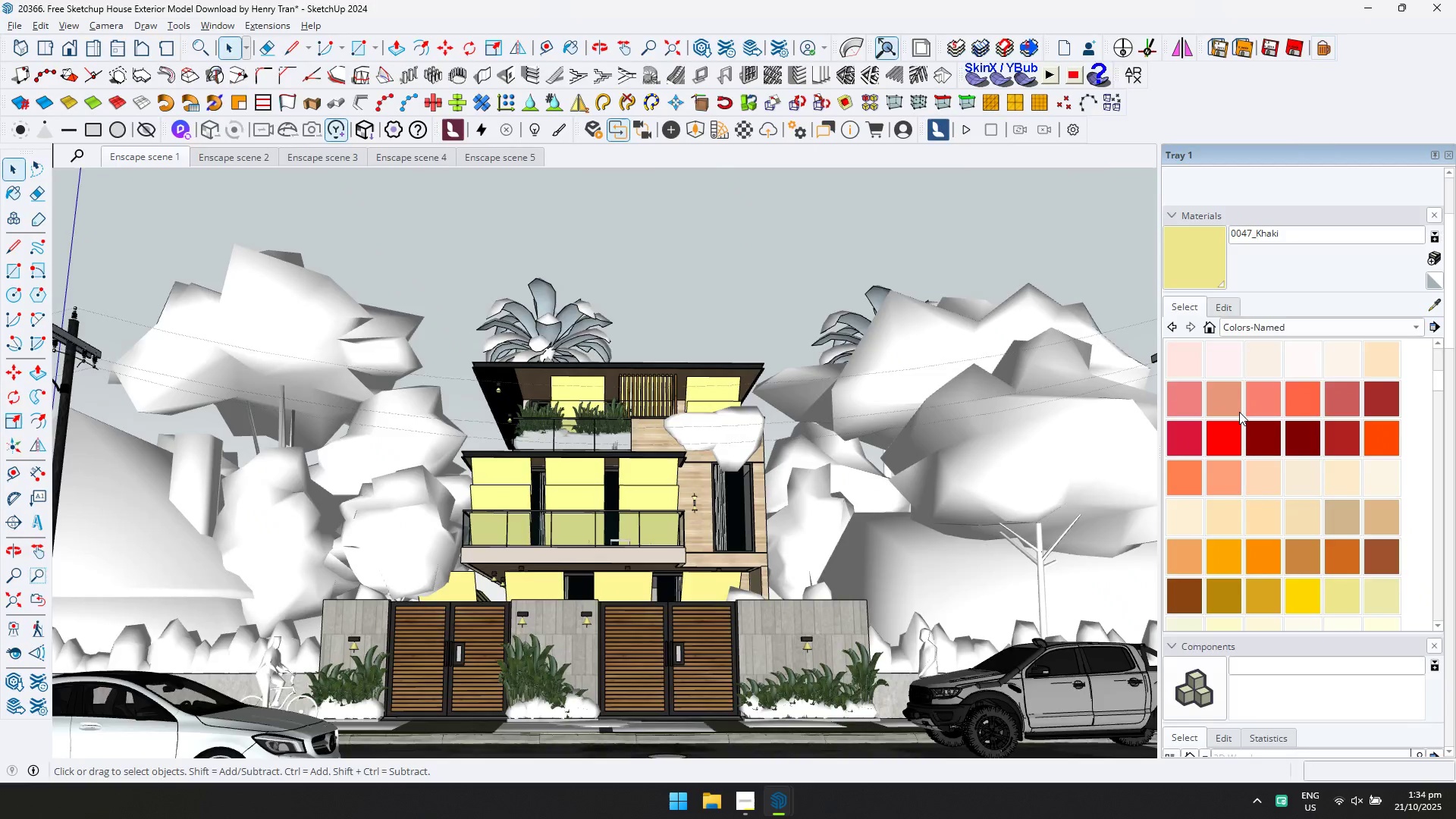 
key(Alt+AltLeft)
 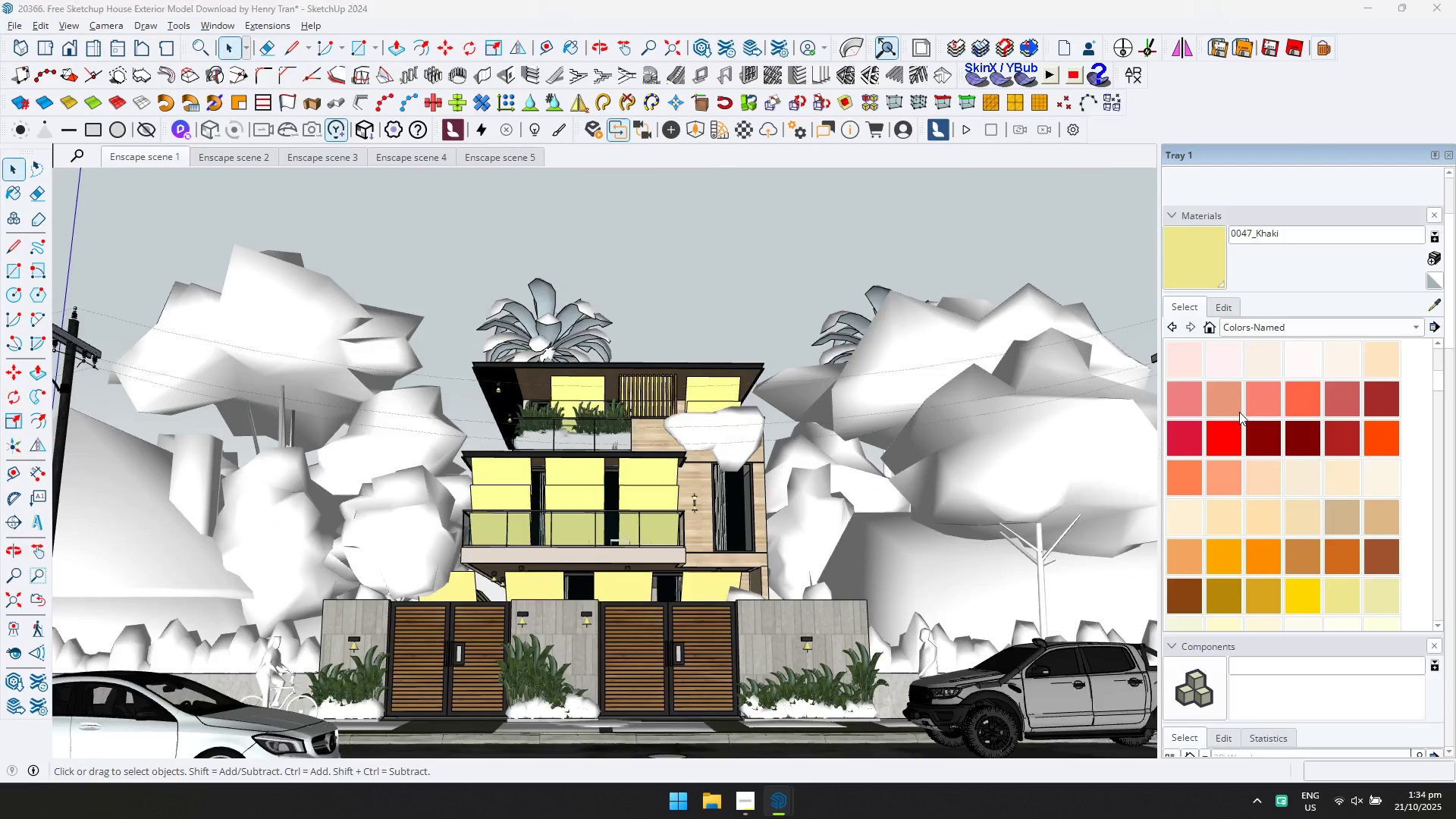 
key(Alt+Tab)
 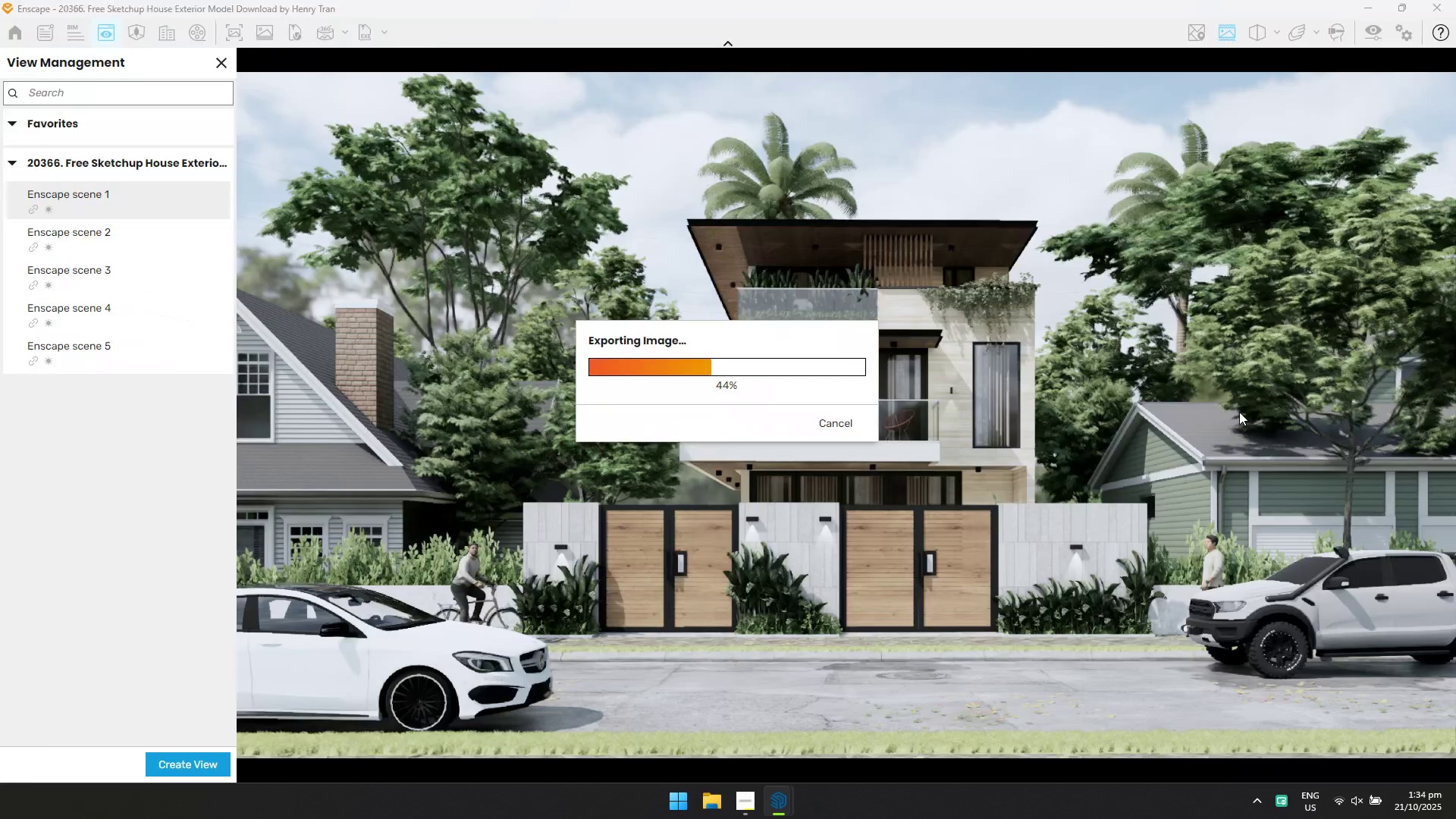 
key(Alt+AltLeft)
 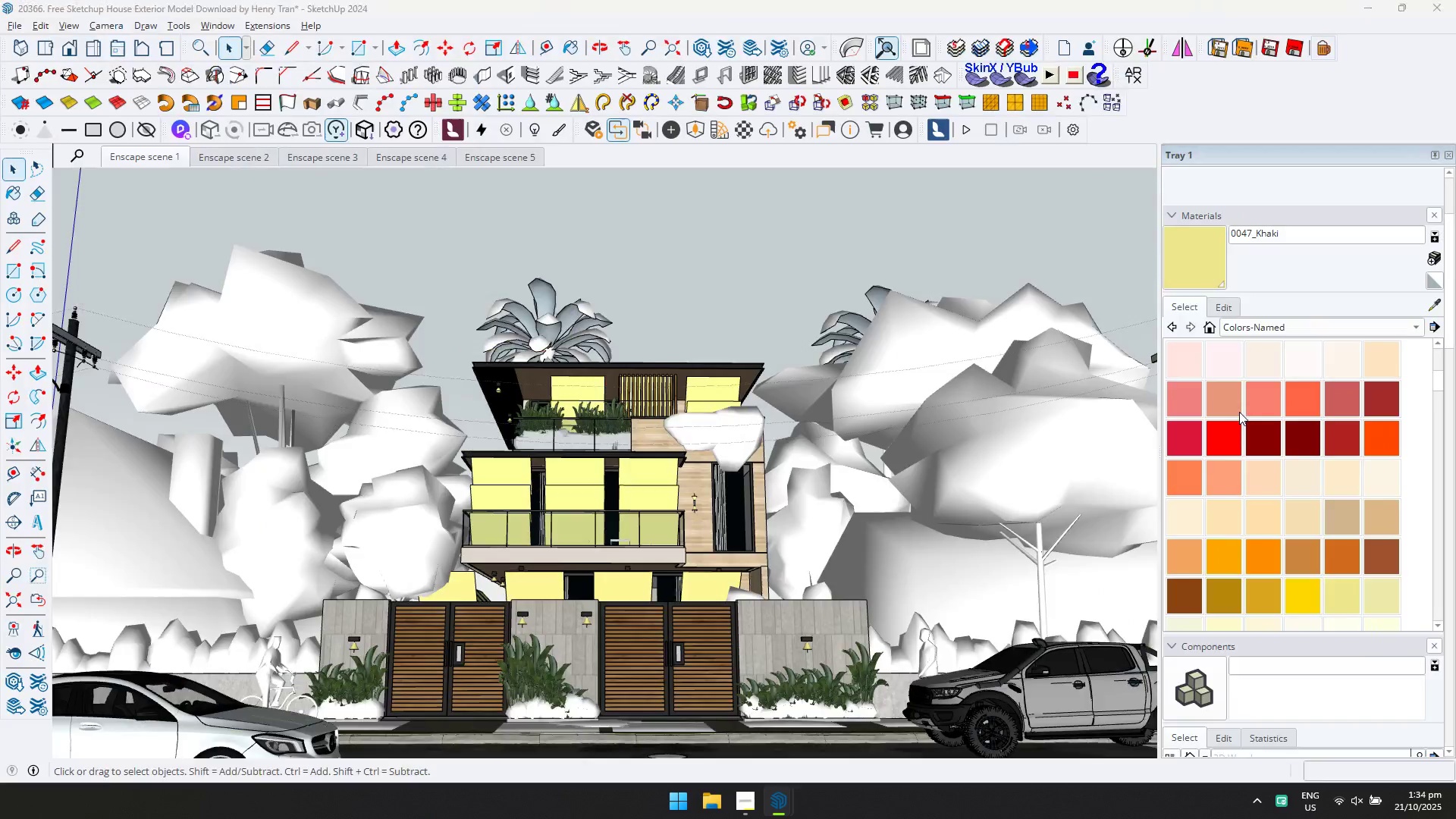 
key(Alt+Tab)
 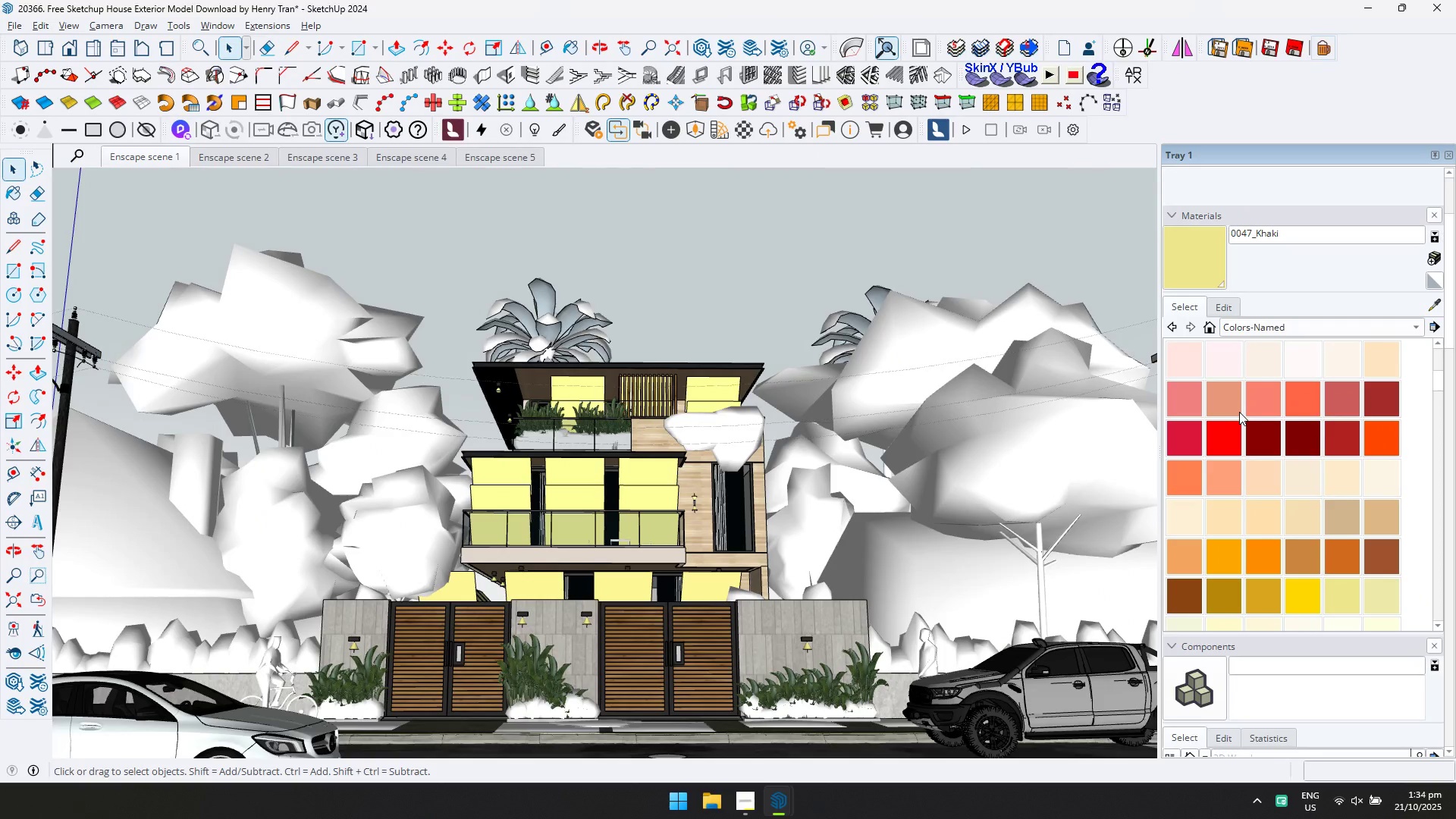 
key(Alt+AltLeft)
 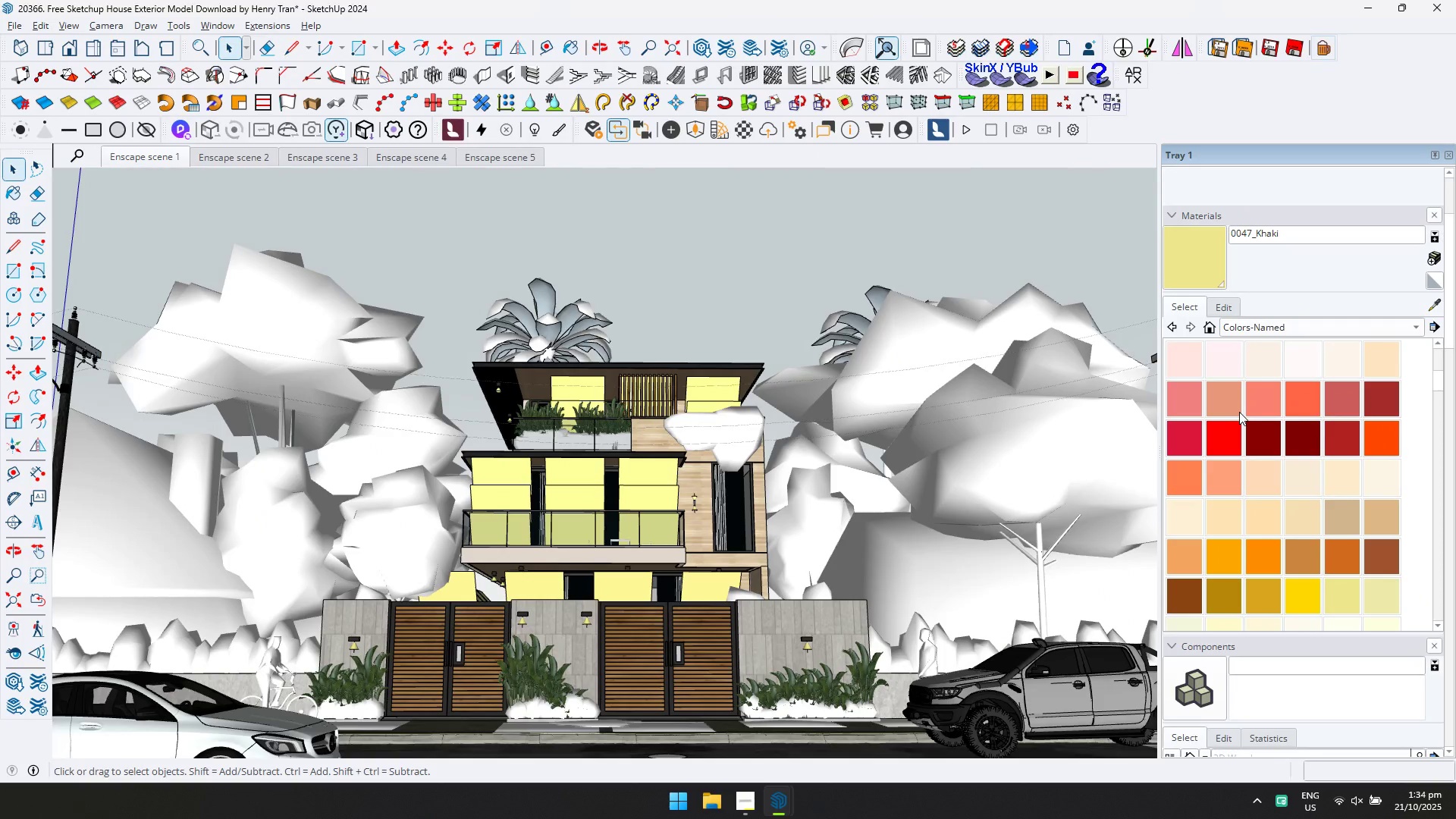 
key(Alt+Tab)
 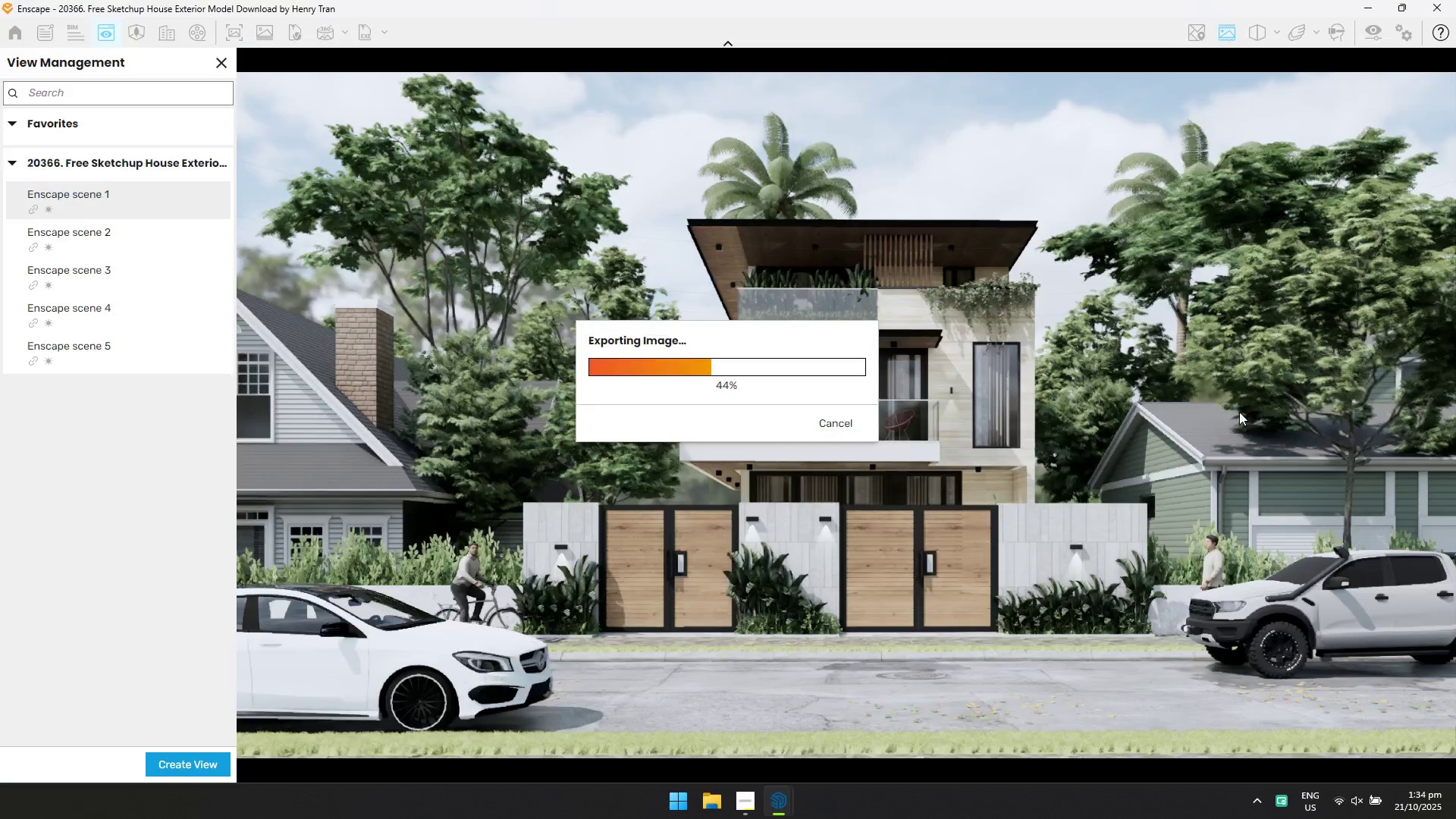 
key(Tab)
 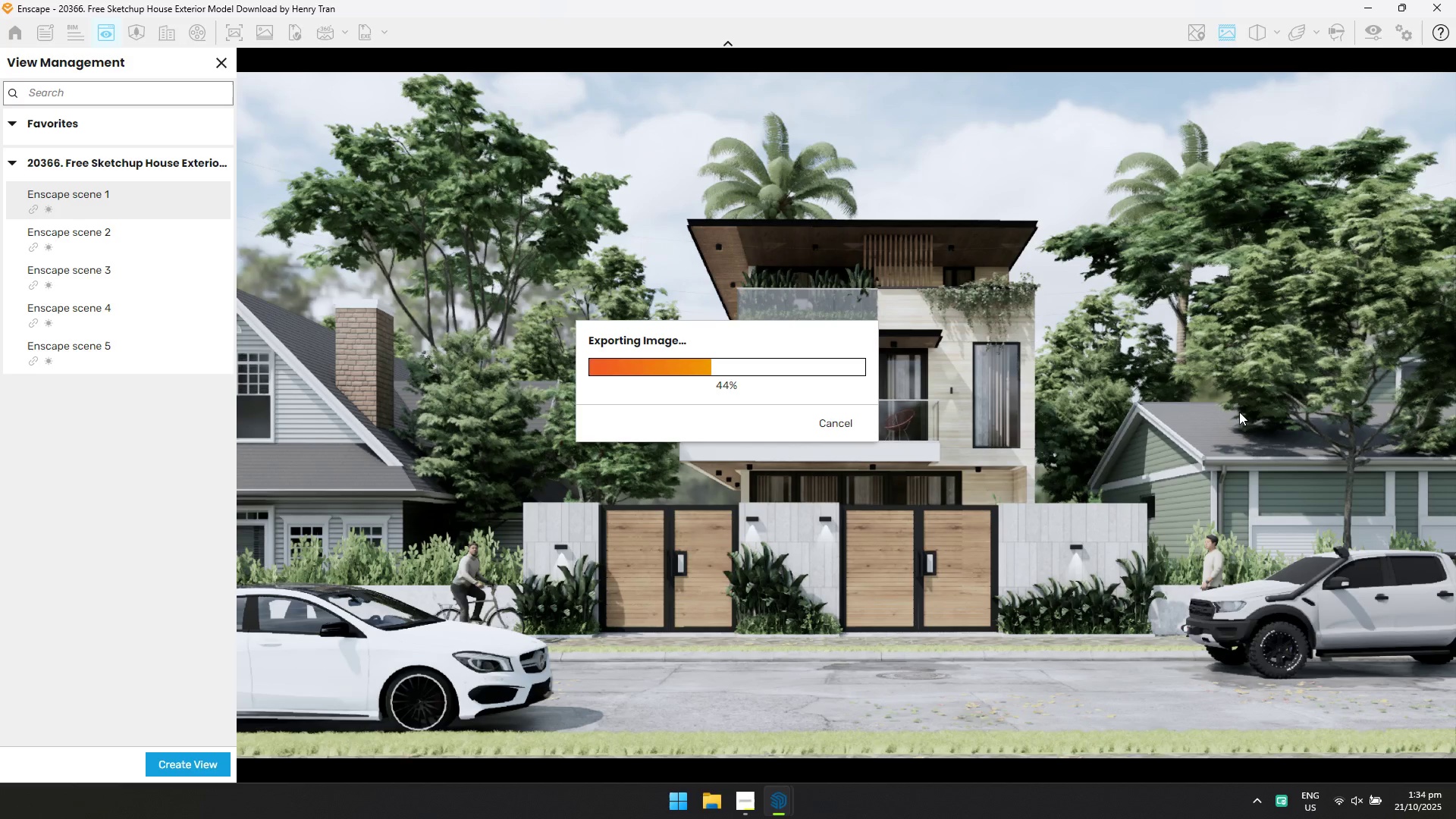 
key(Alt+AltLeft)
 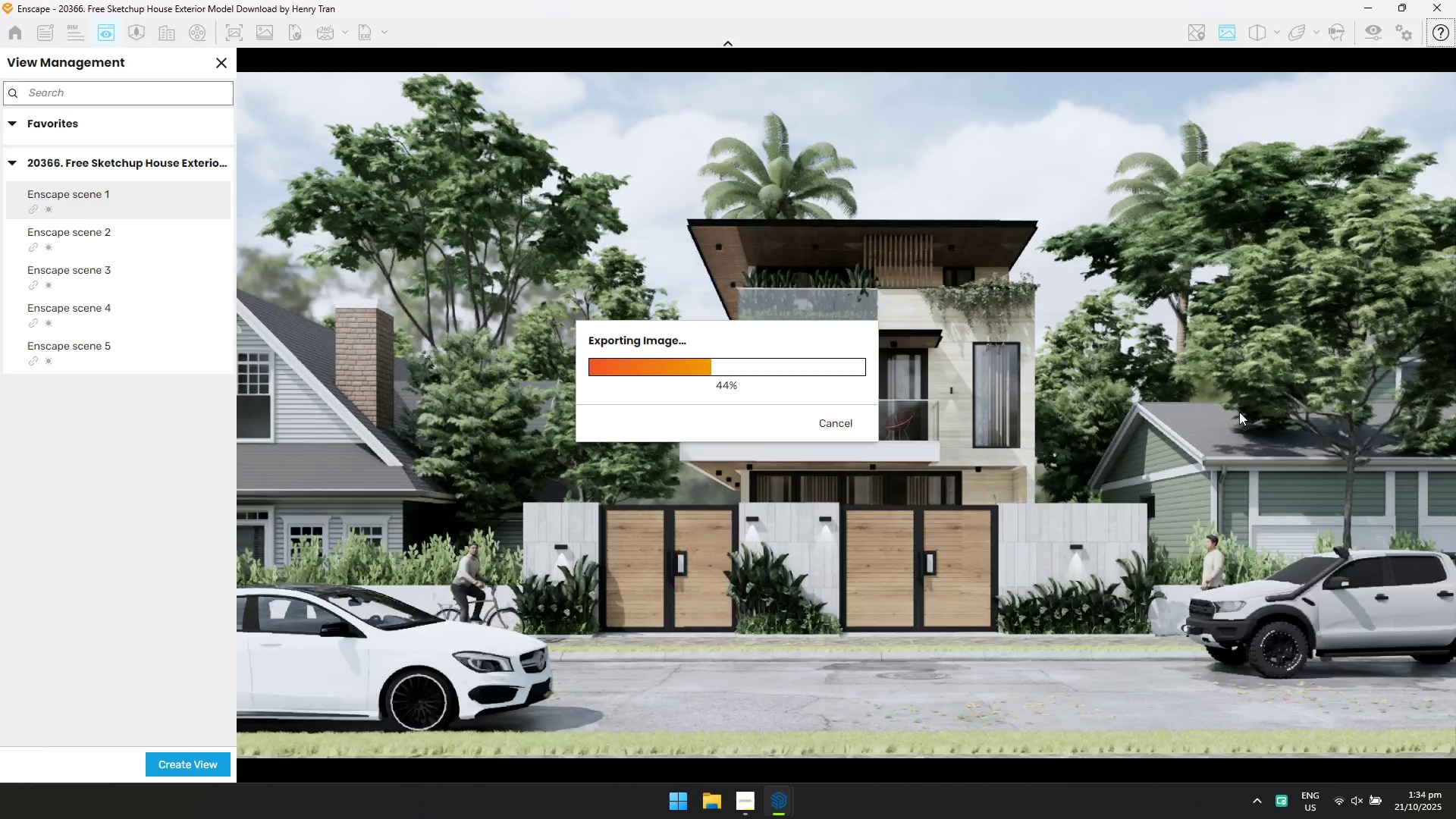 
key(Alt+AltLeft)
 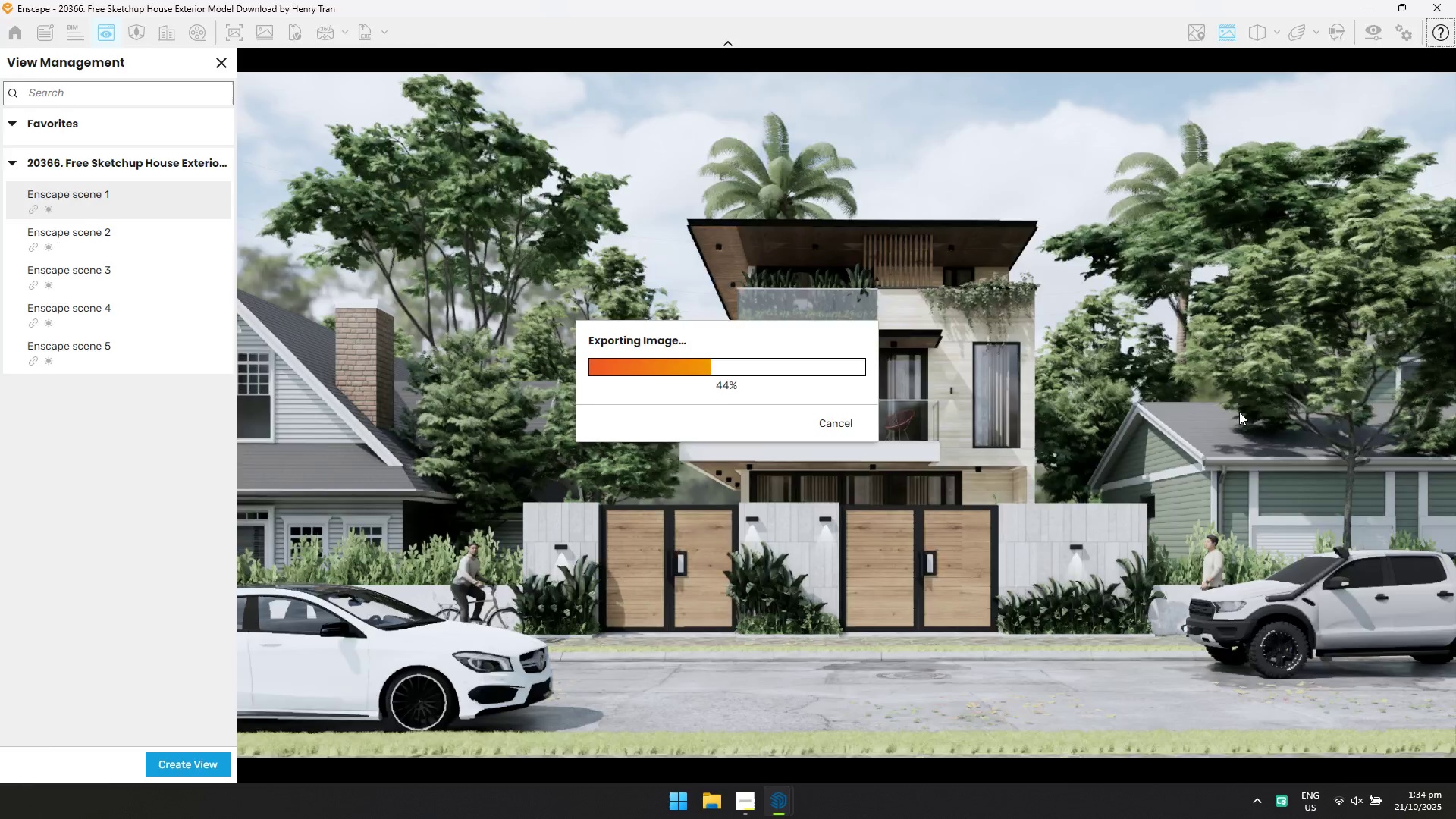 
key(Alt+Tab)
 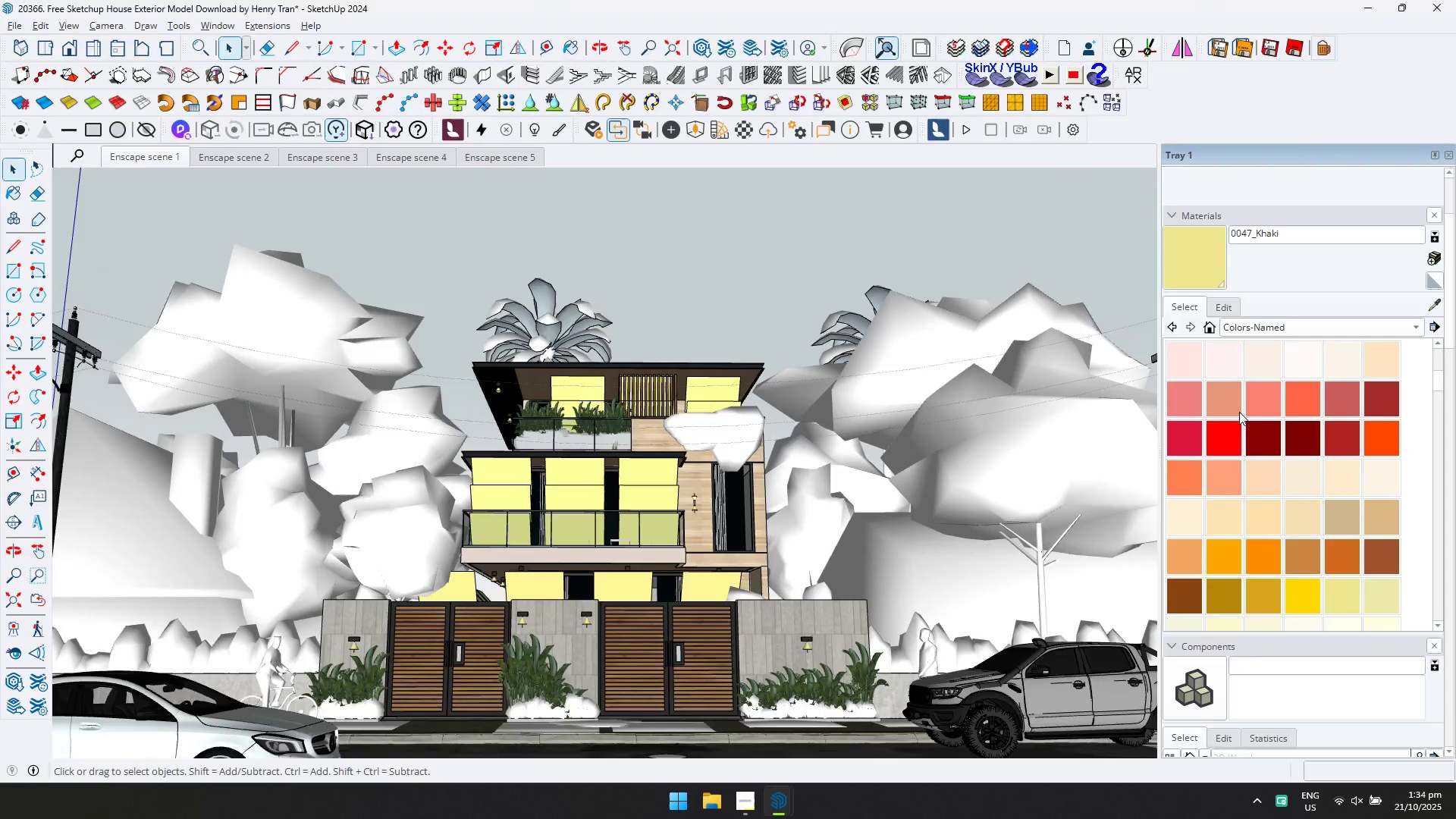 
key(Alt+AltLeft)
 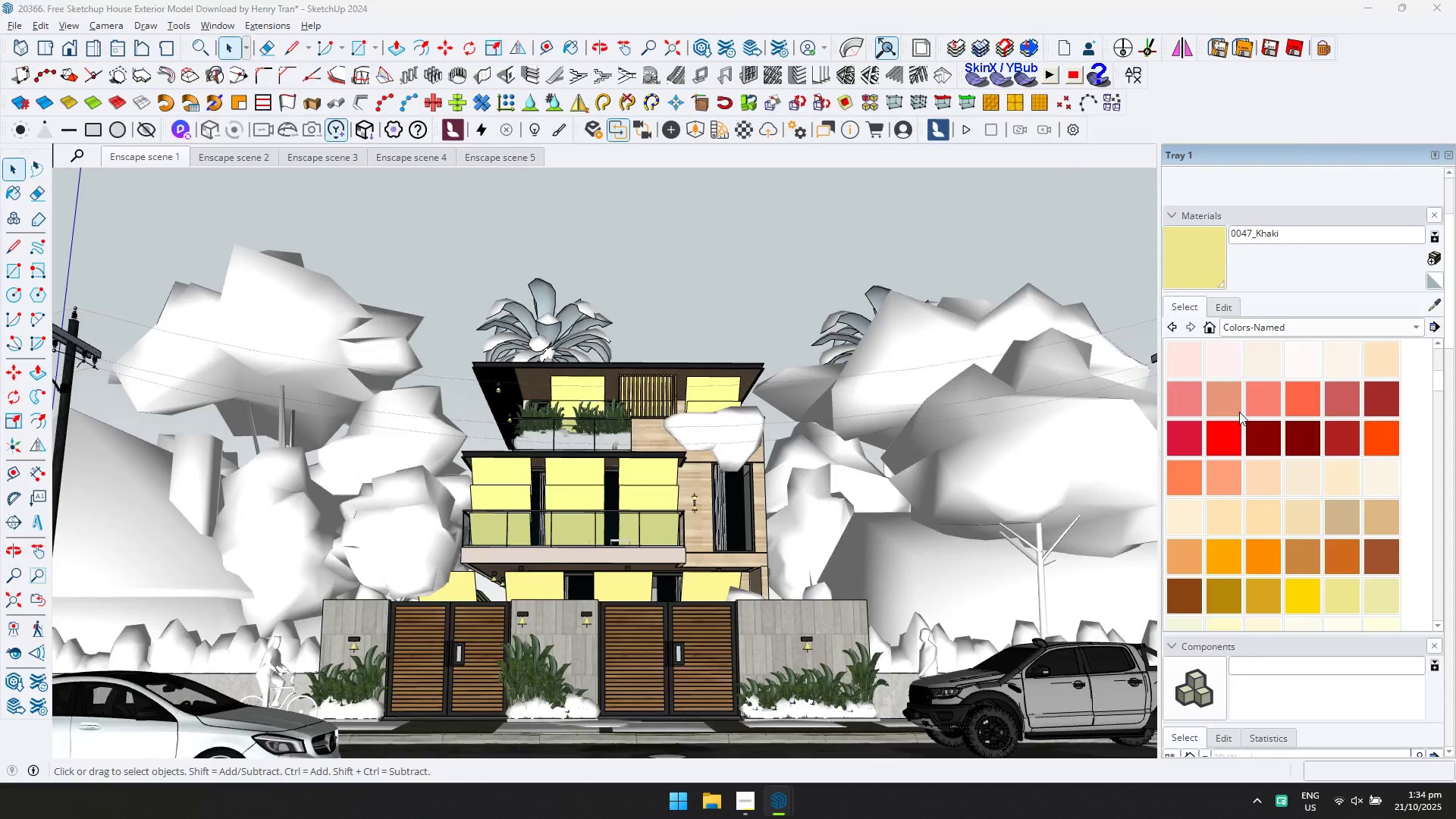 
key(Alt+Tab)
 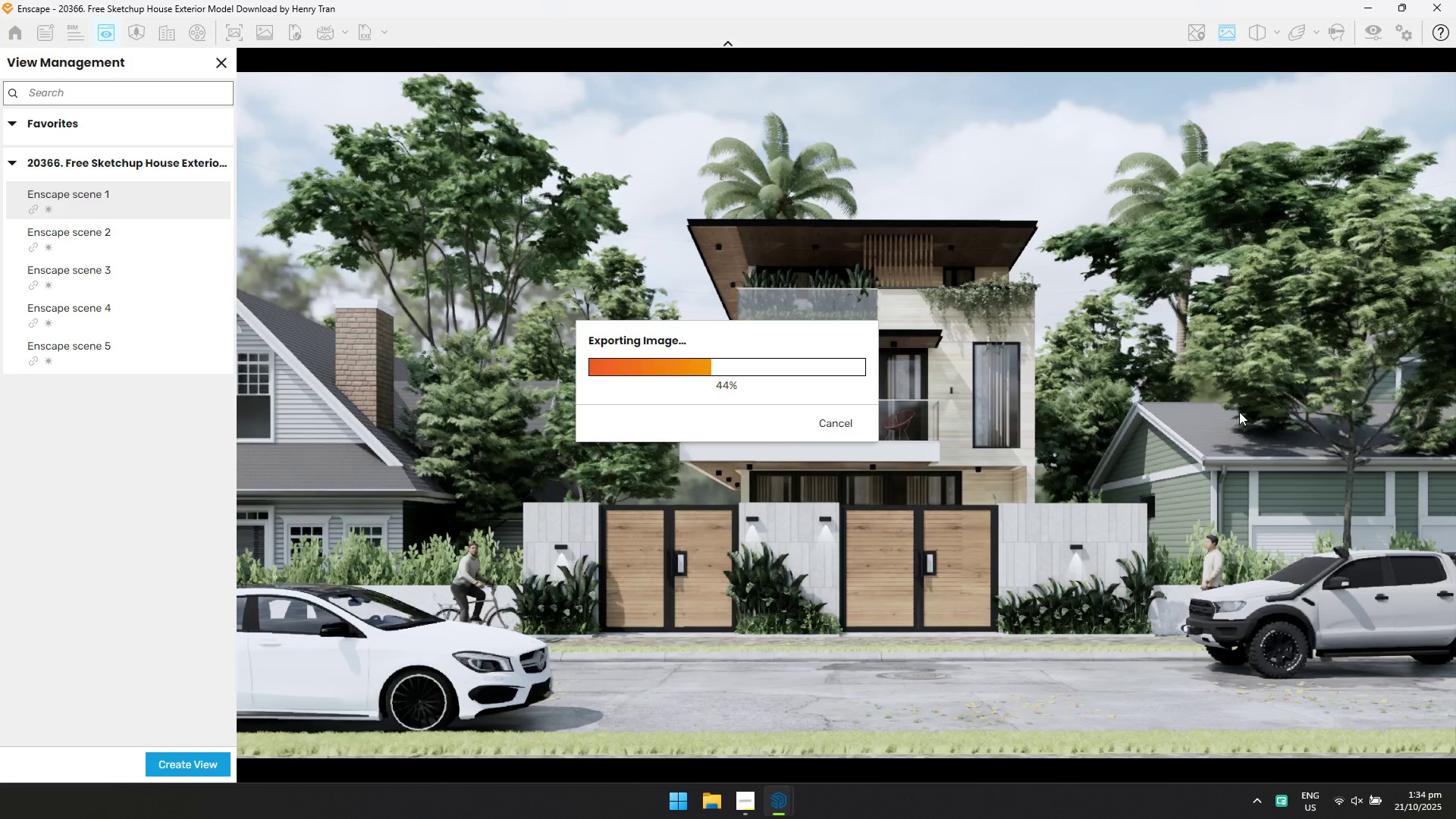 
key(Alt+AltLeft)
 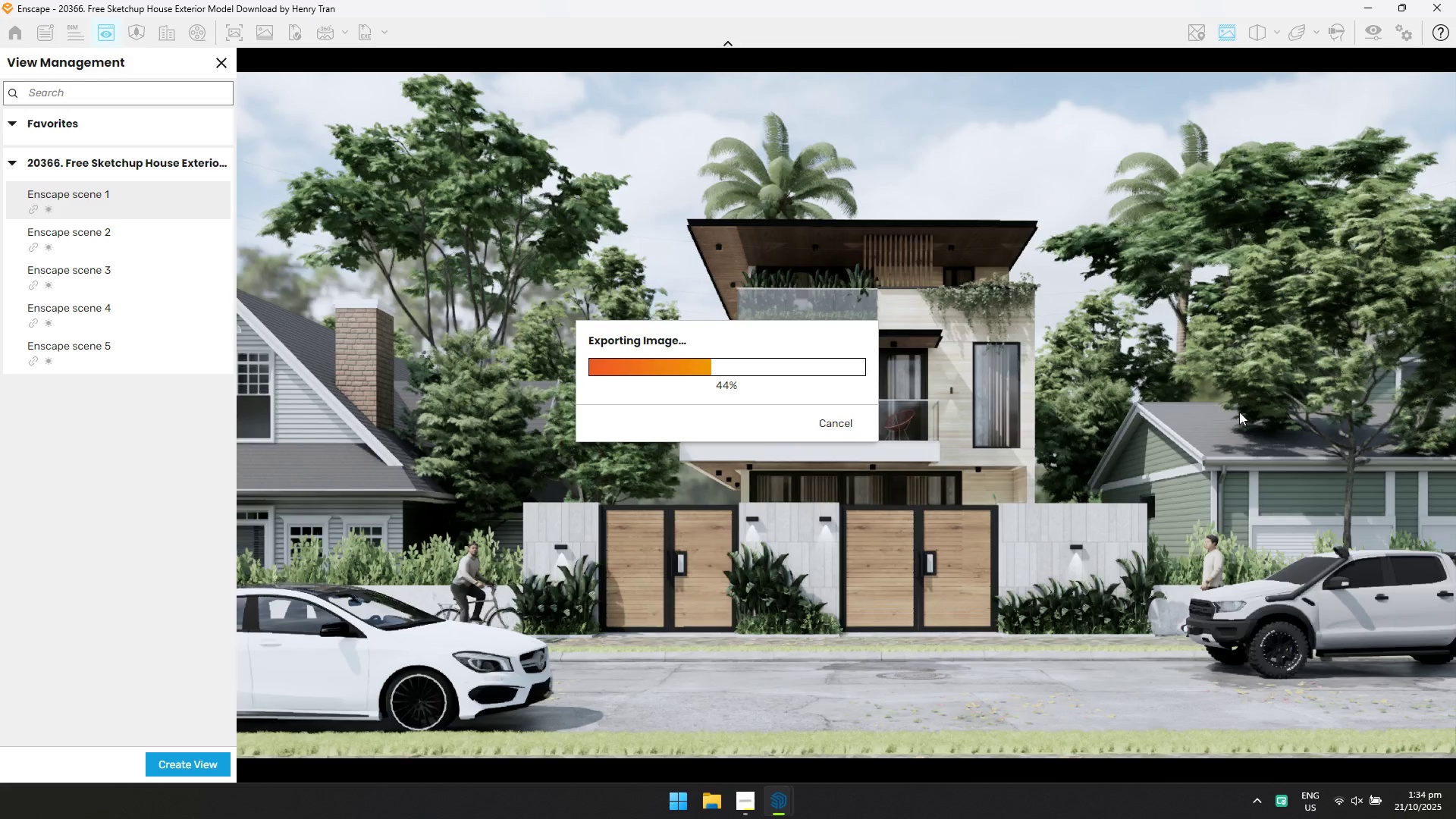 
key(Alt+Tab)
 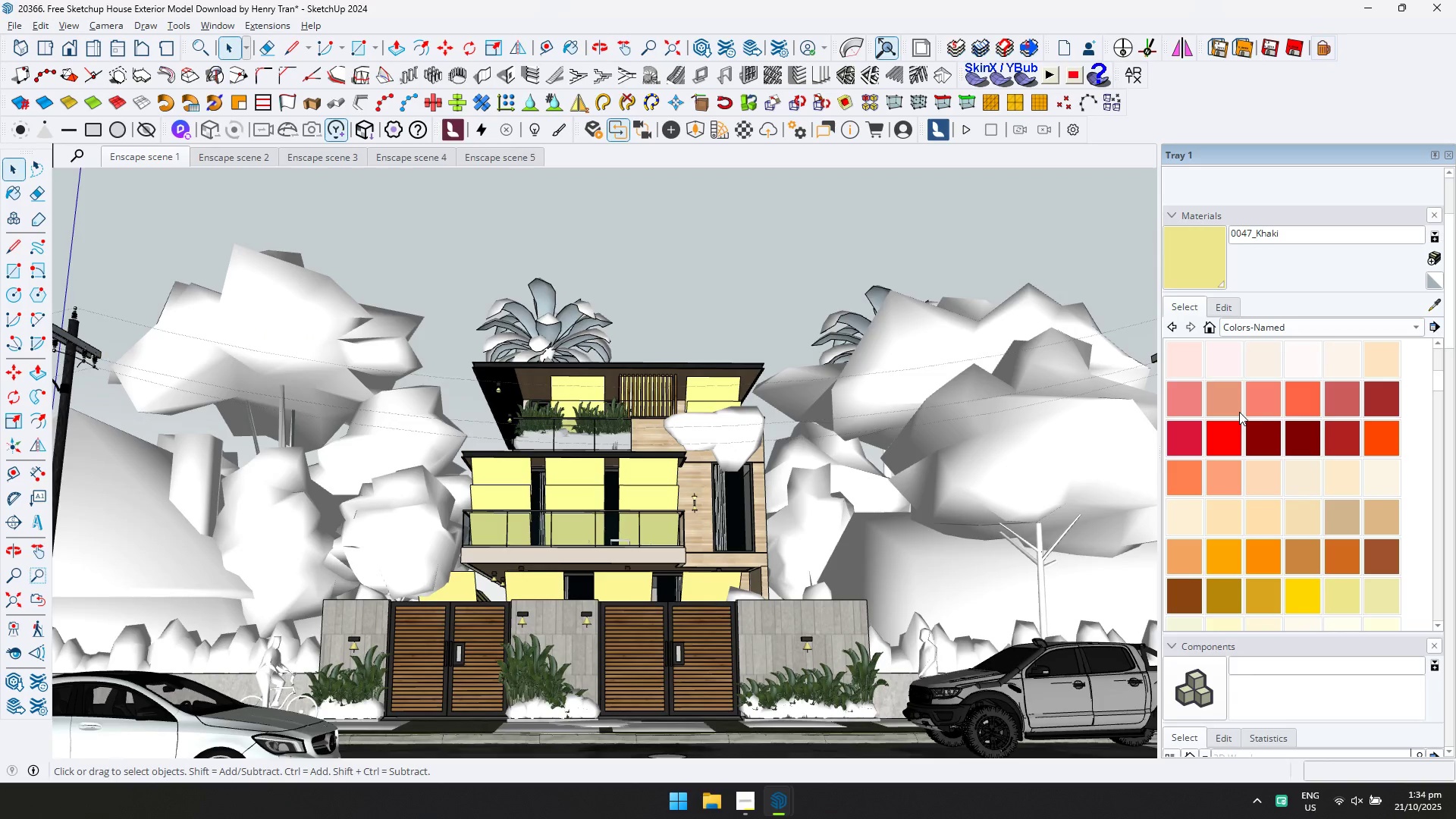 
key(Alt+AltLeft)
 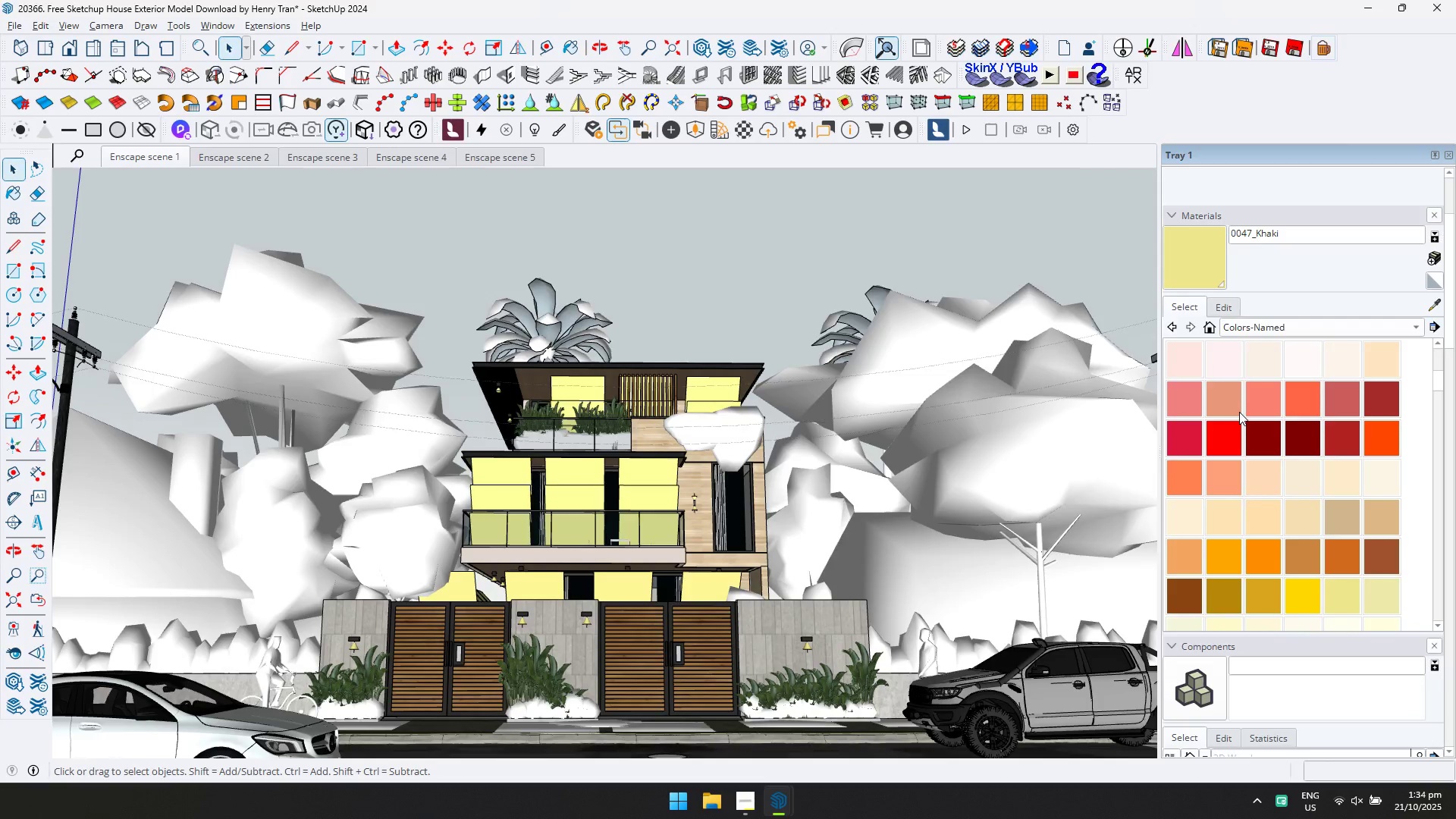 
key(Alt+Tab)
 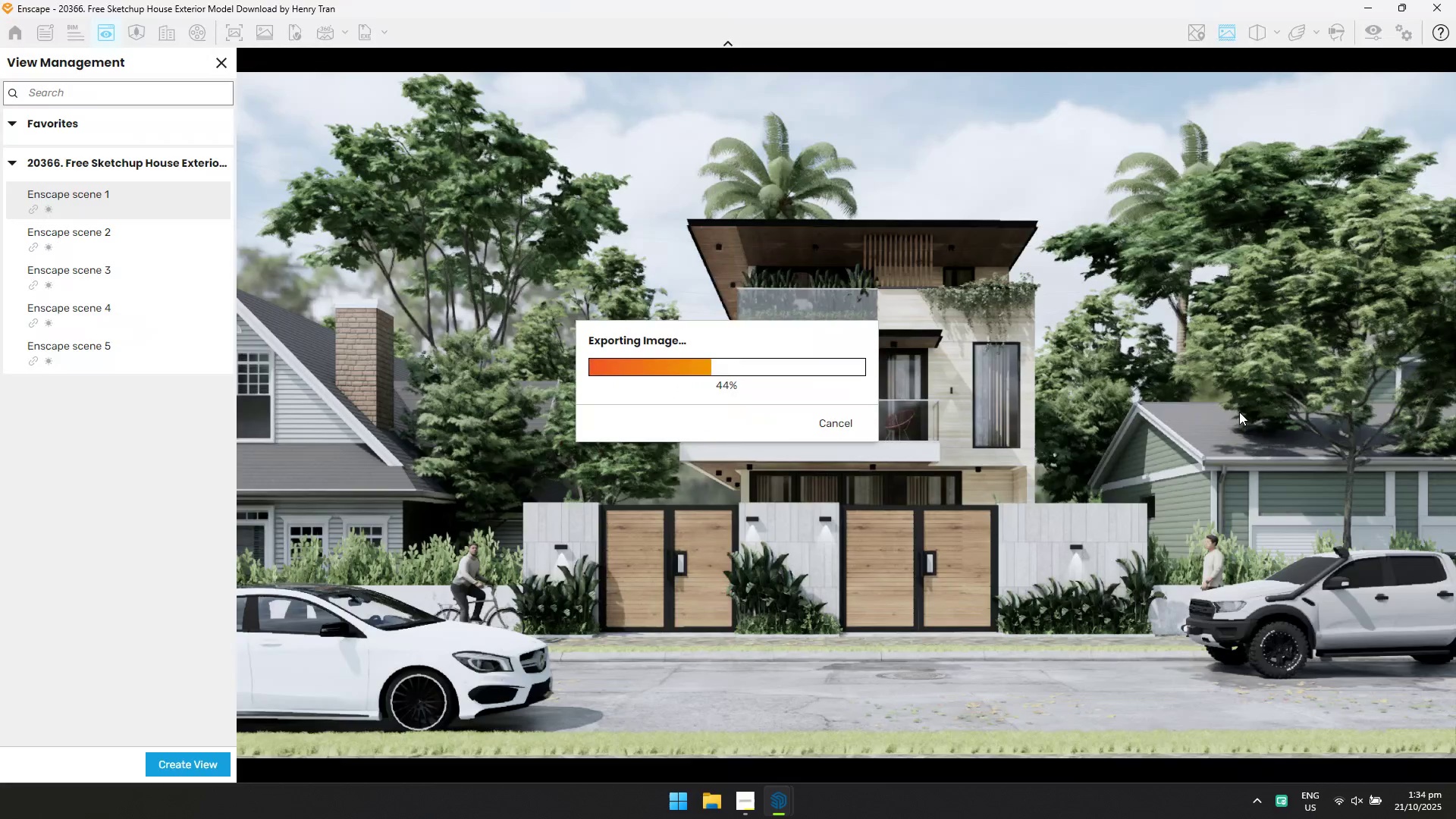 
key(Alt+AltLeft)
 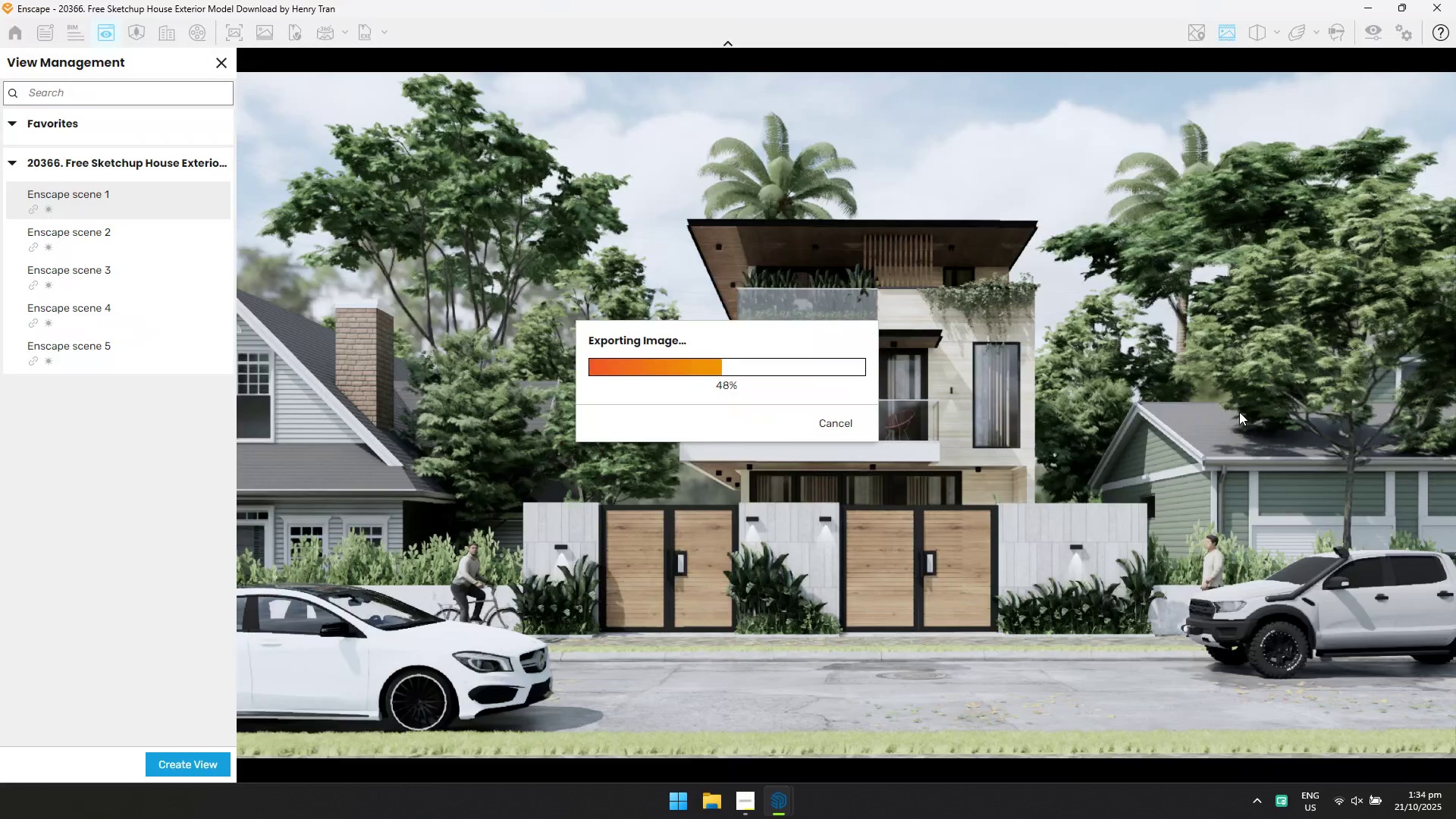 
key(Alt+Tab)
 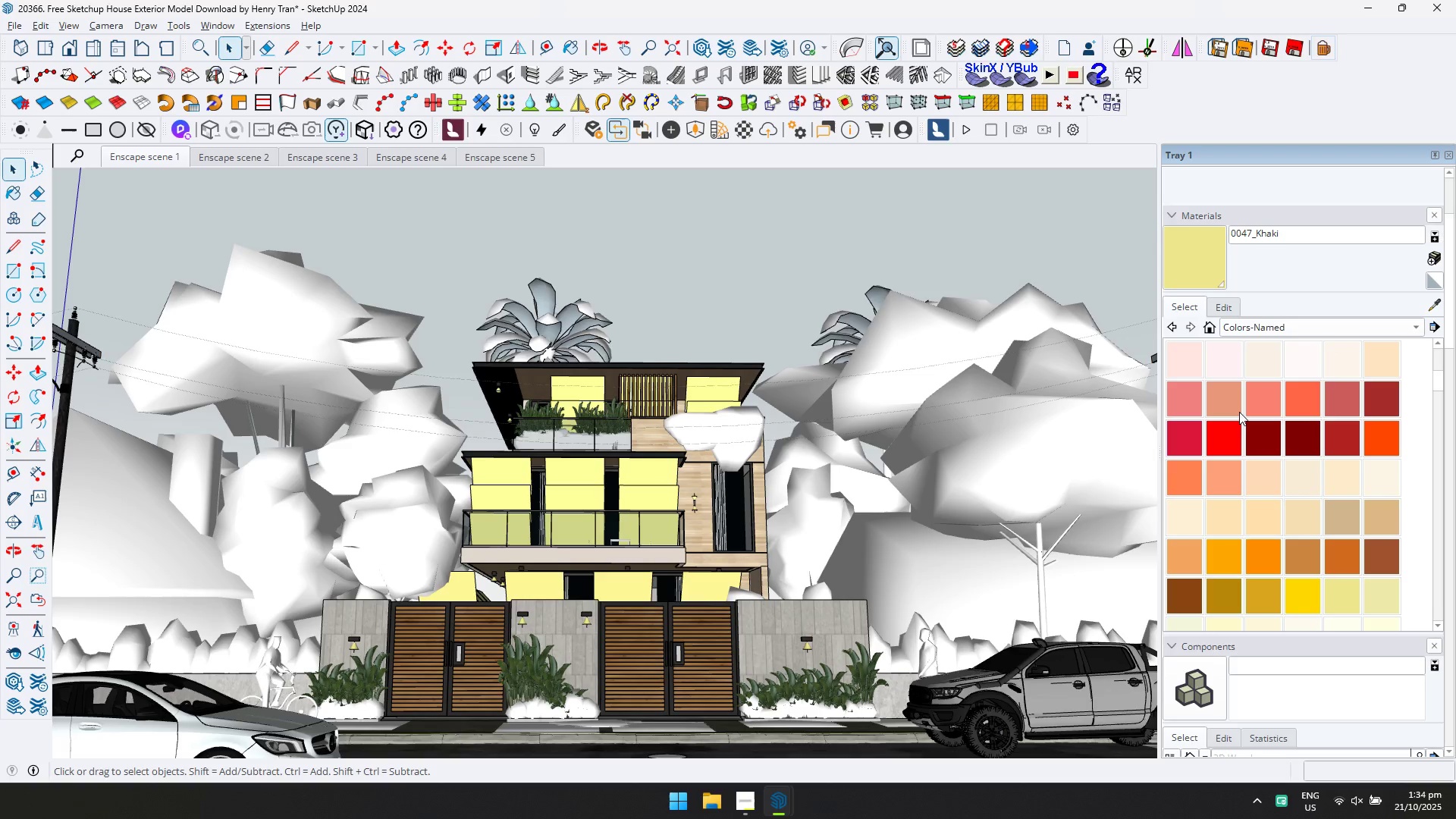 
key(Tab)
 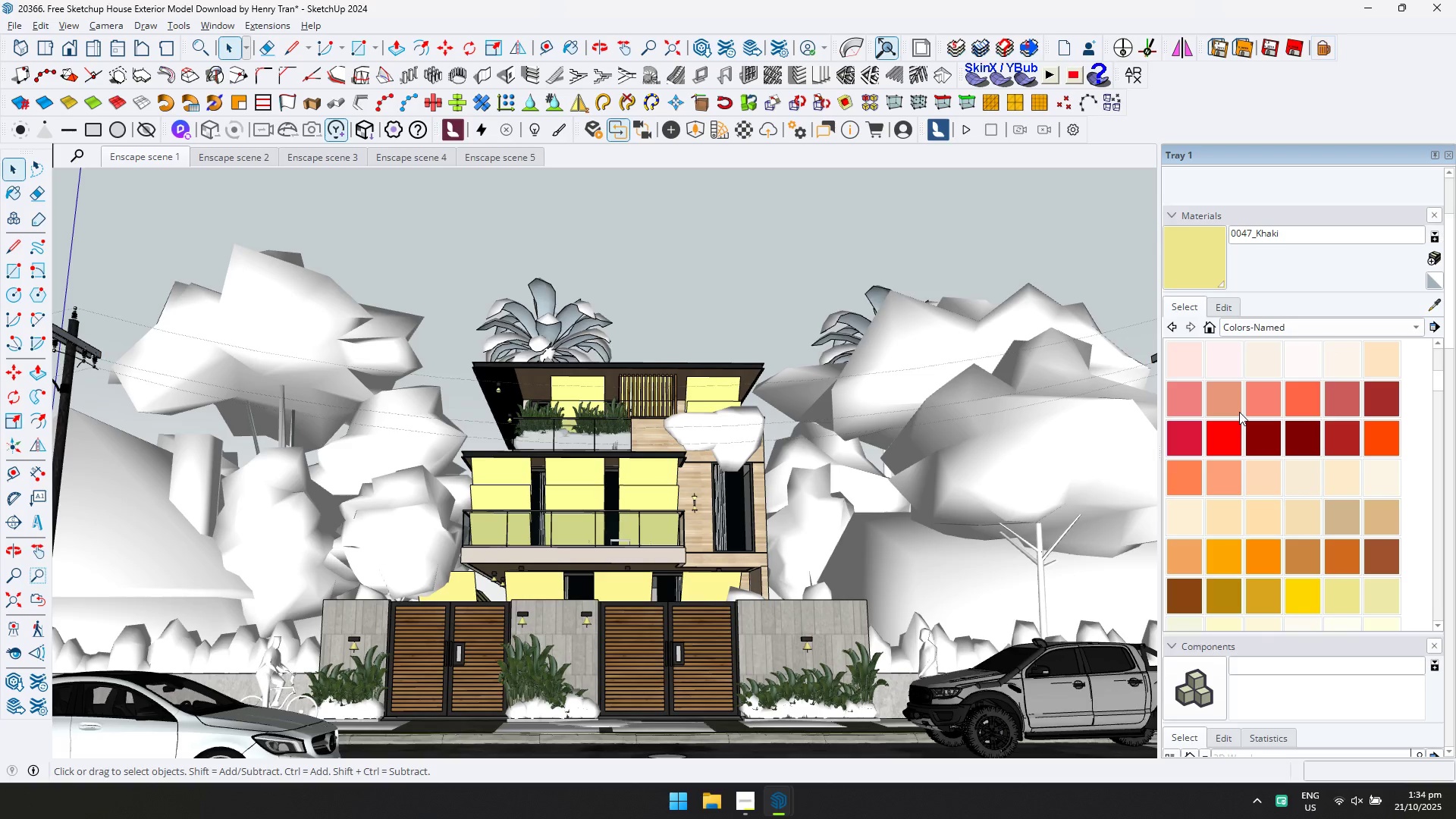 
key(Alt+AltLeft)
 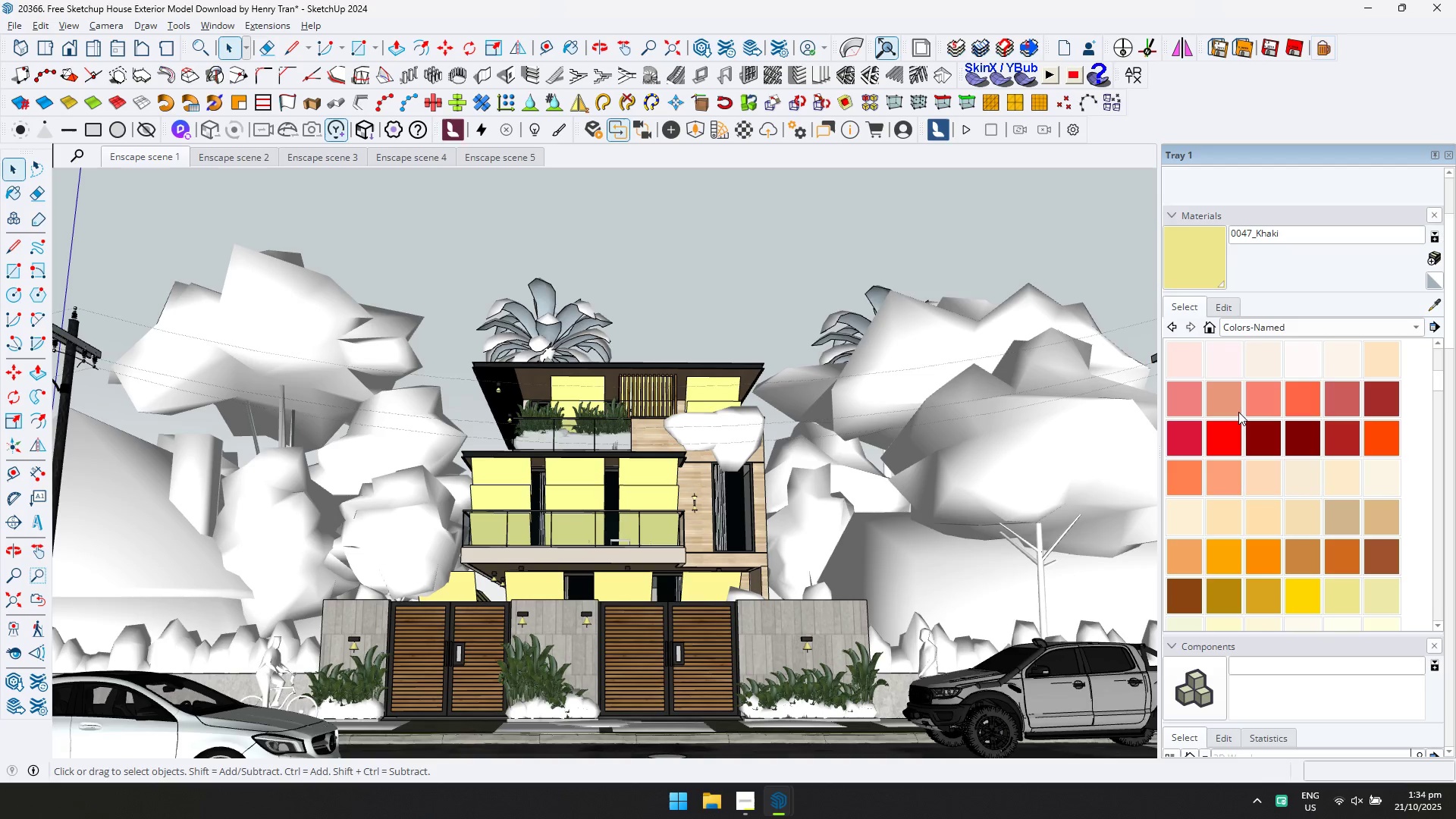 
key(Alt+AltLeft)
 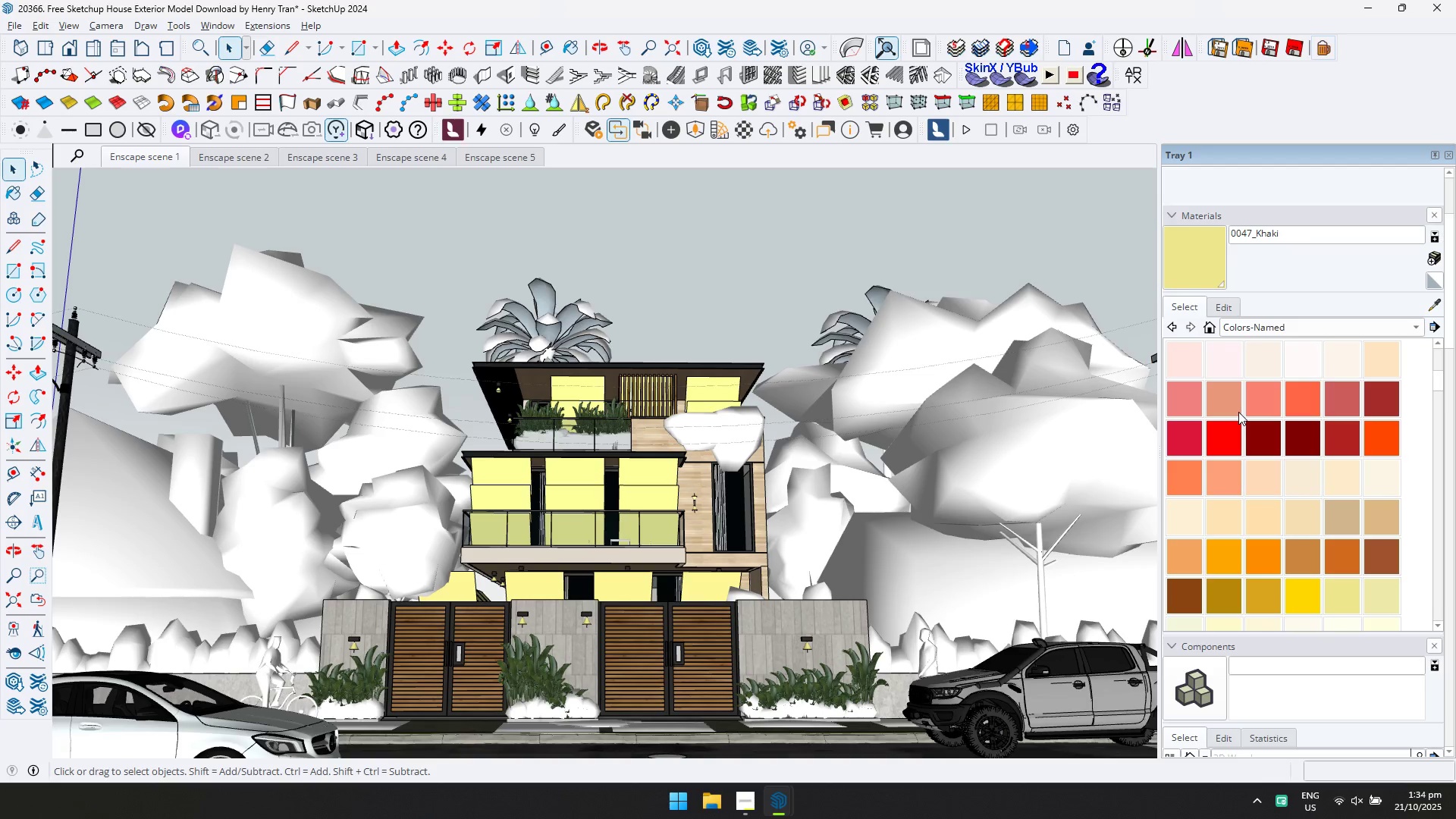 
key(Alt+Tab)
 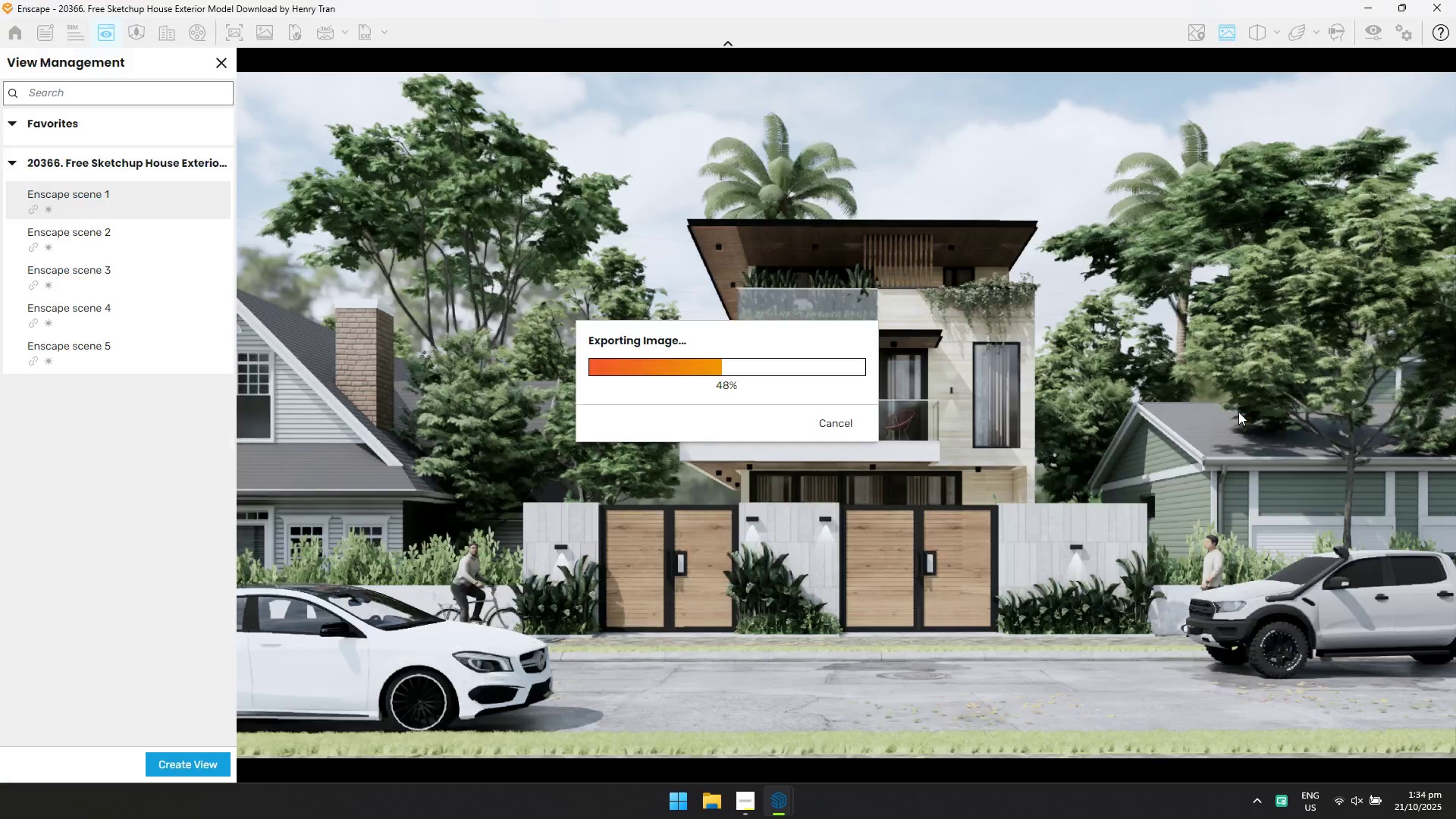 
key(Alt+AltLeft)
 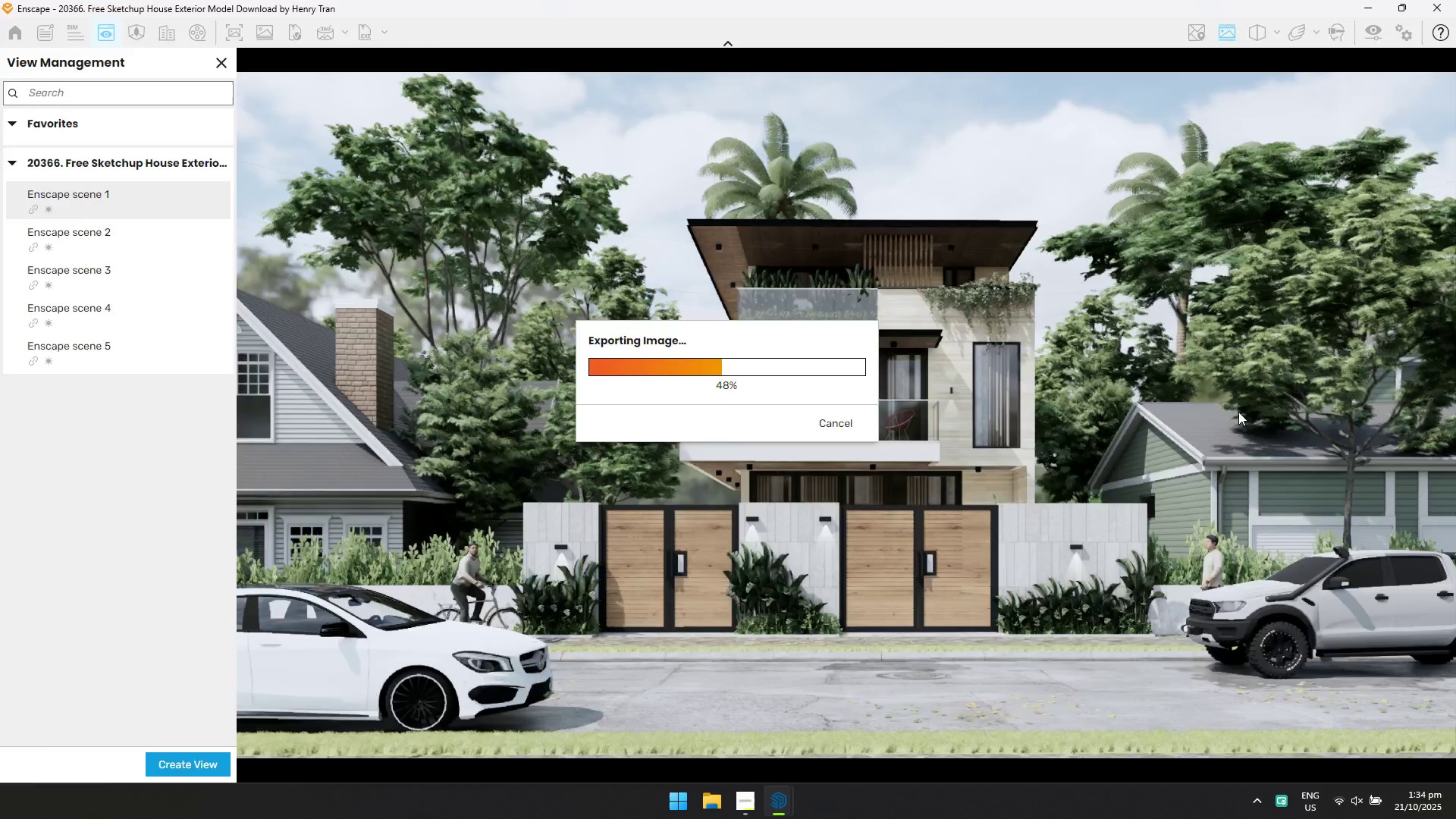 
key(Alt+Tab)
 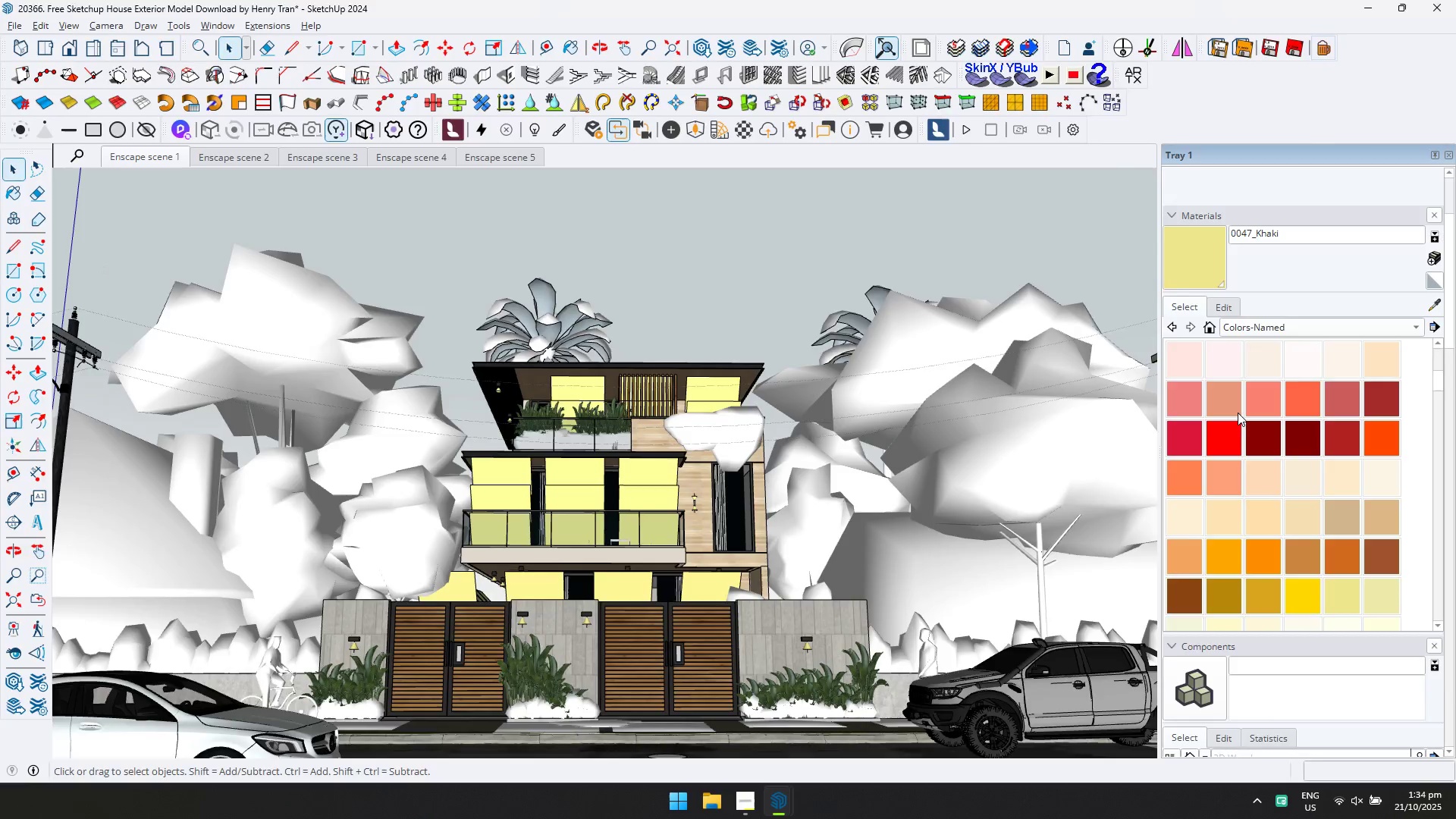 
key(Alt+AltLeft)
 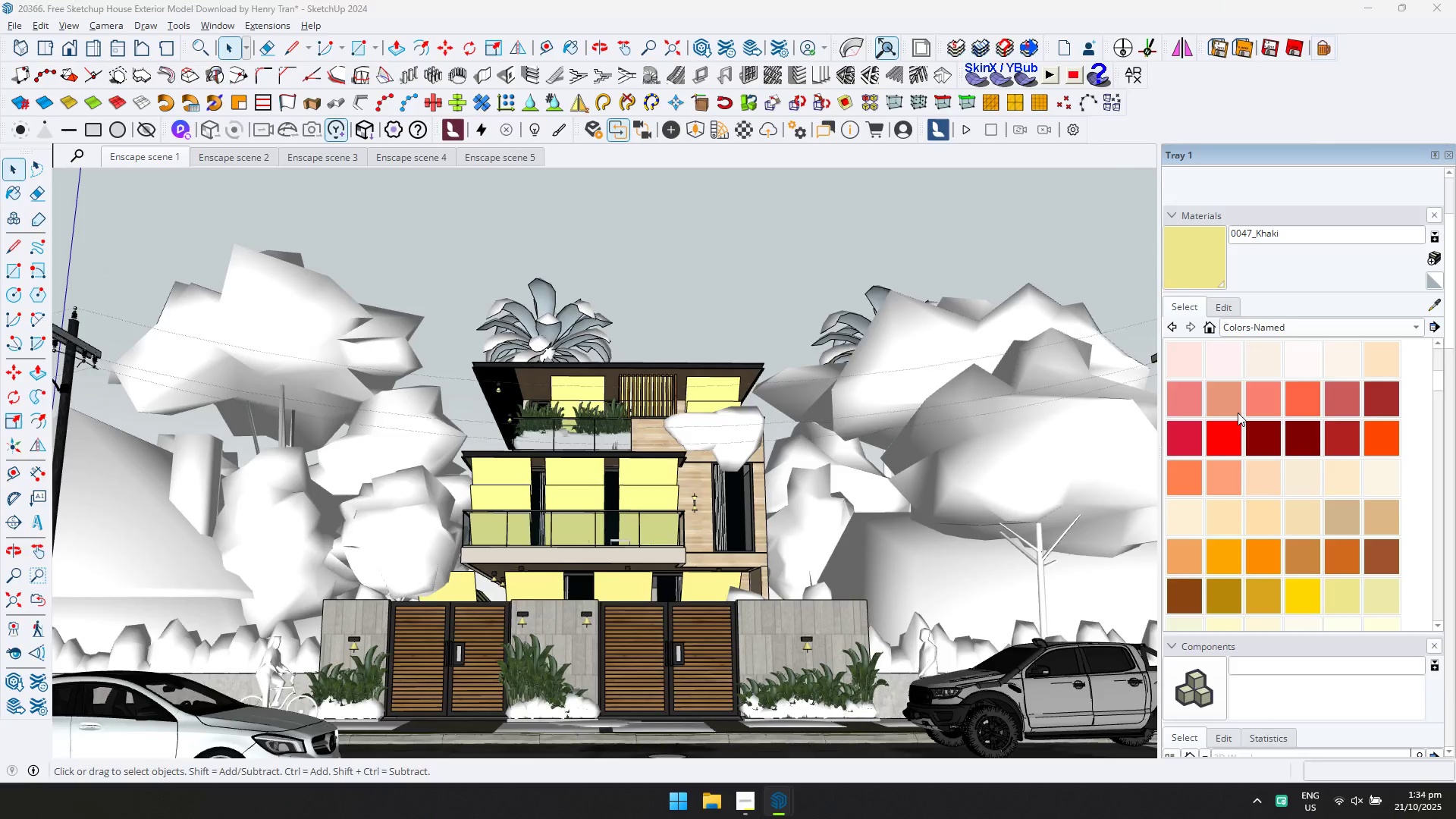 
key(Alt+Tab)
 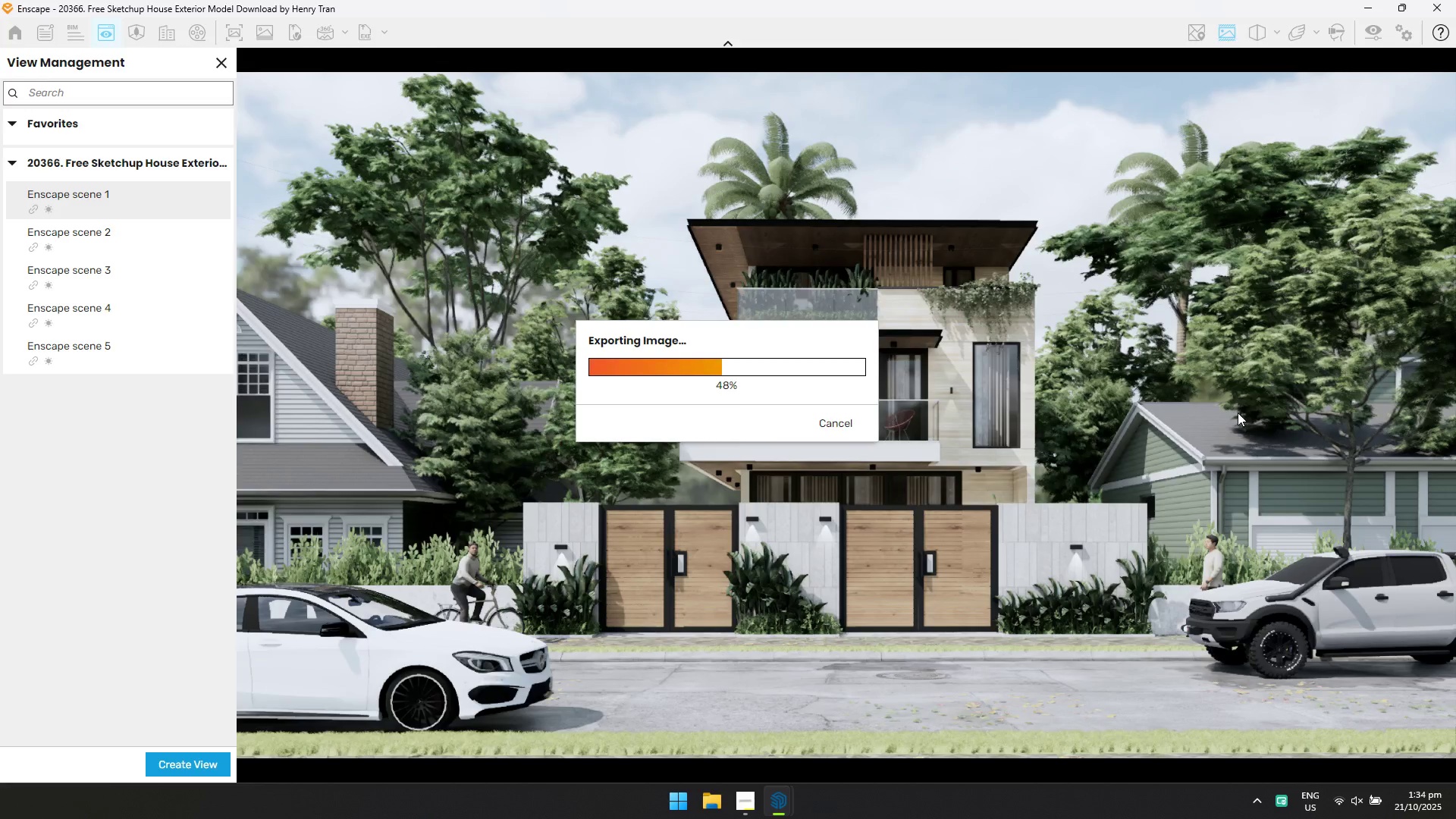 
key(Alt+AltLeft)
 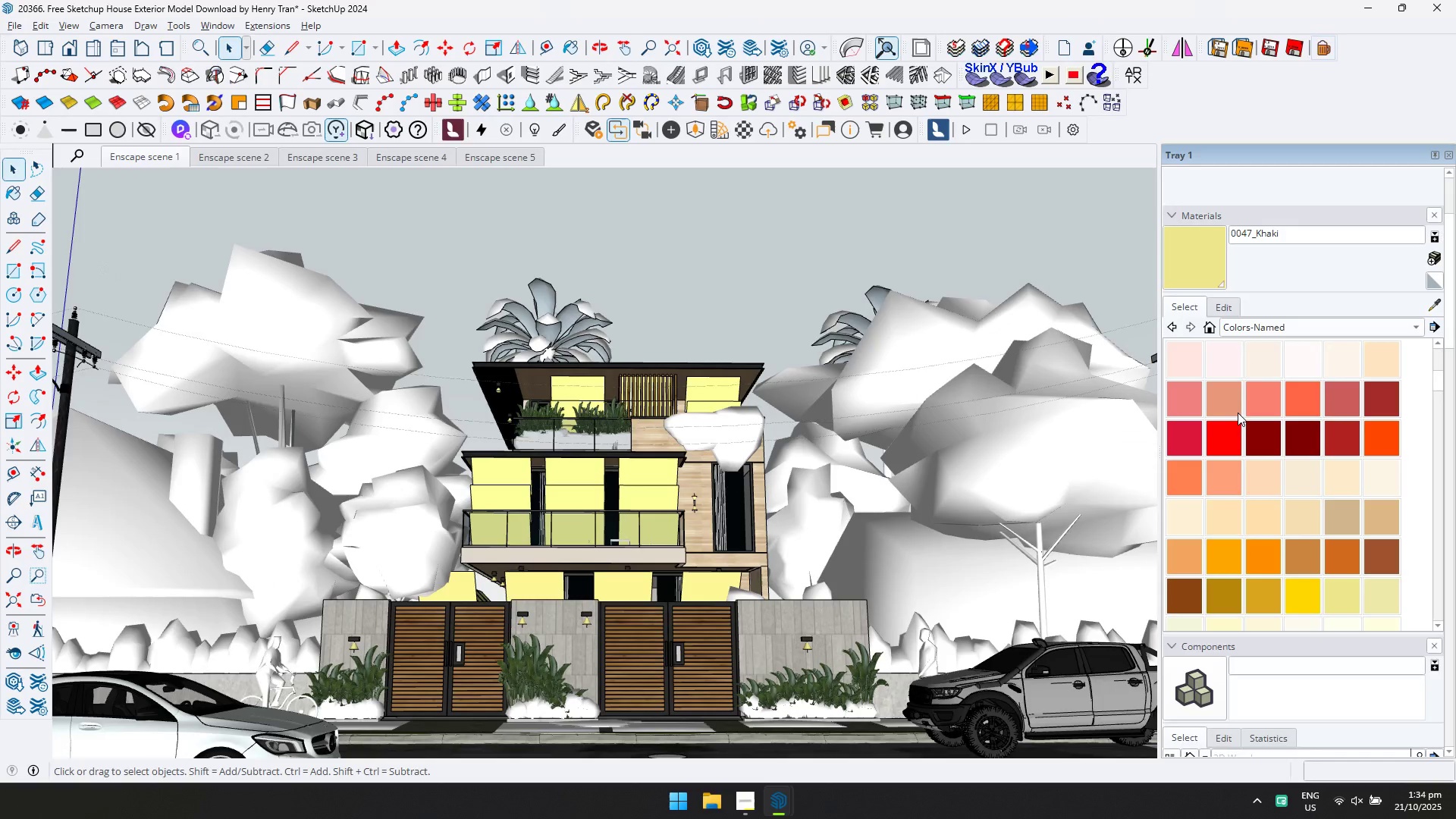 
key(Alt+Tab)
 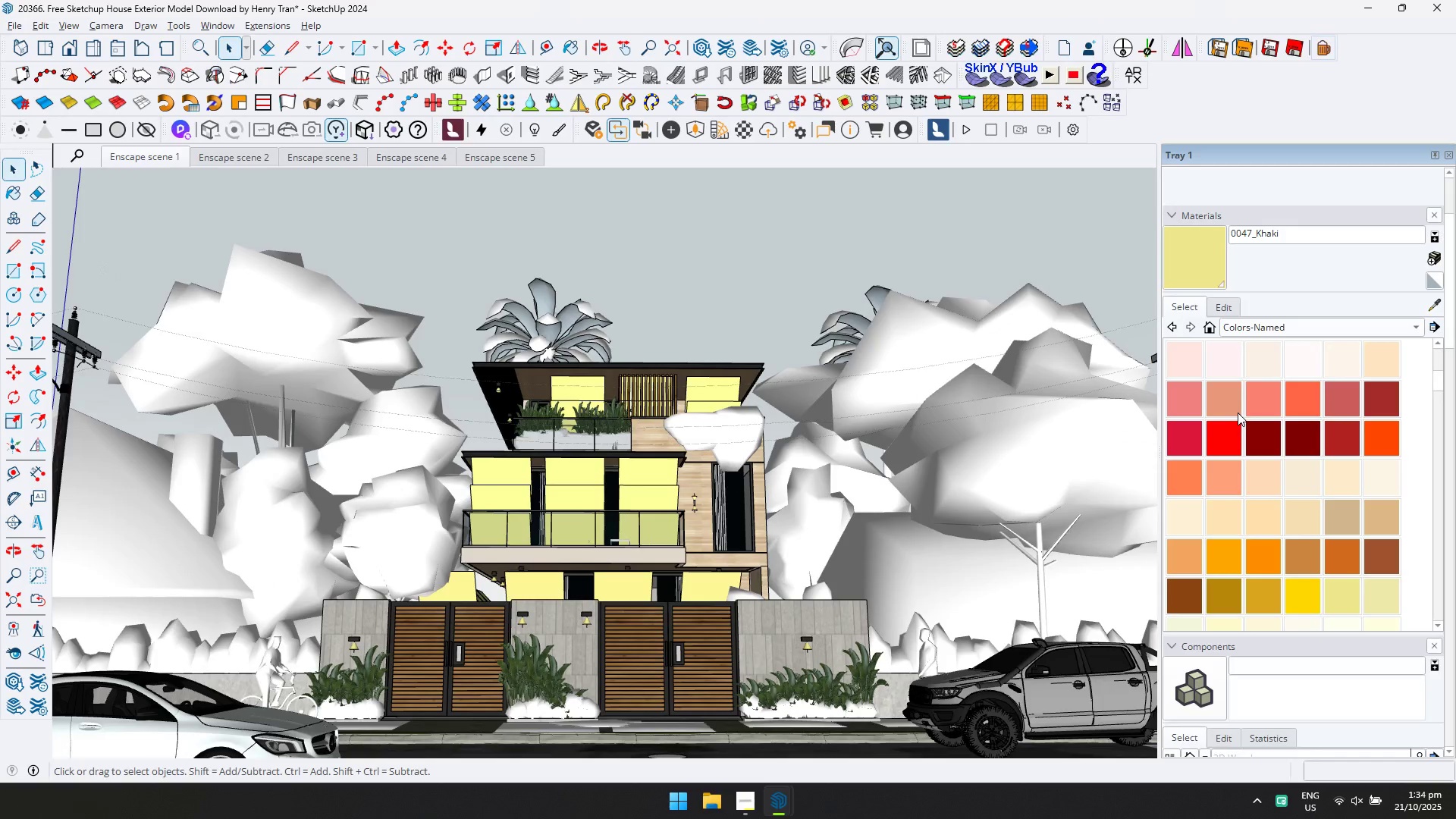 
key(Alt+AltLeft)
 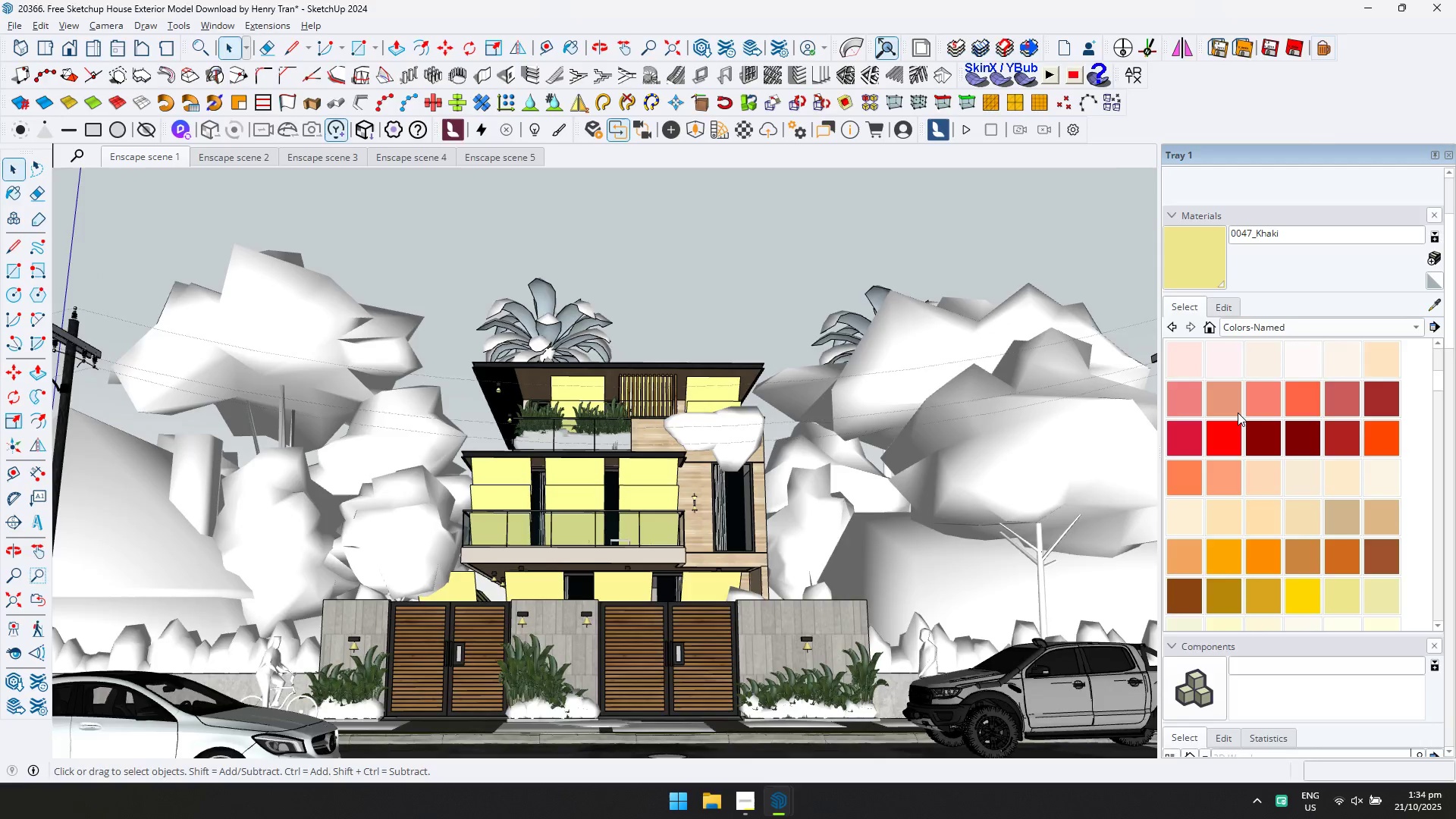 
key(Alt+Tab)
 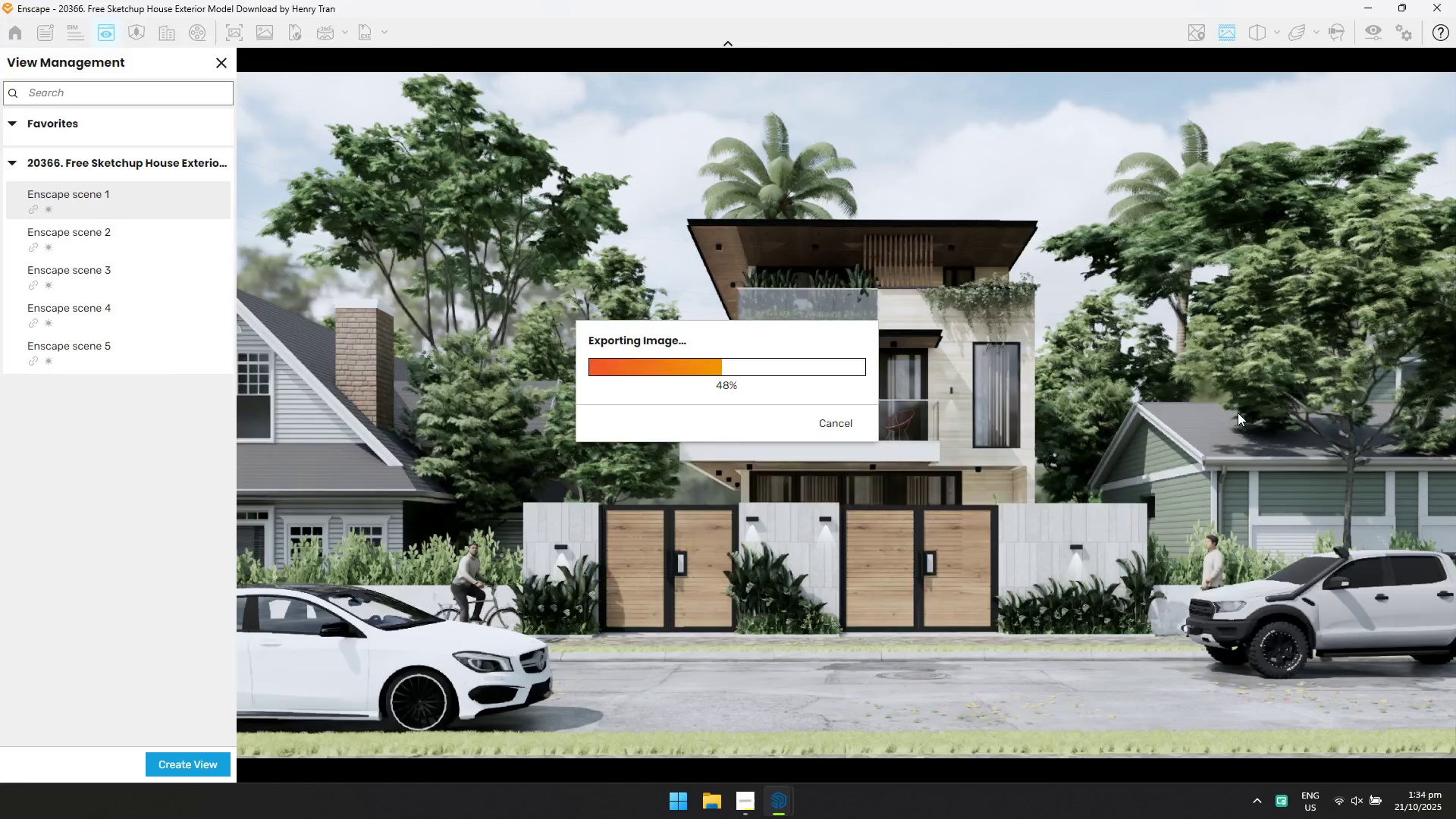 
key(Alt+AltLeft)
 